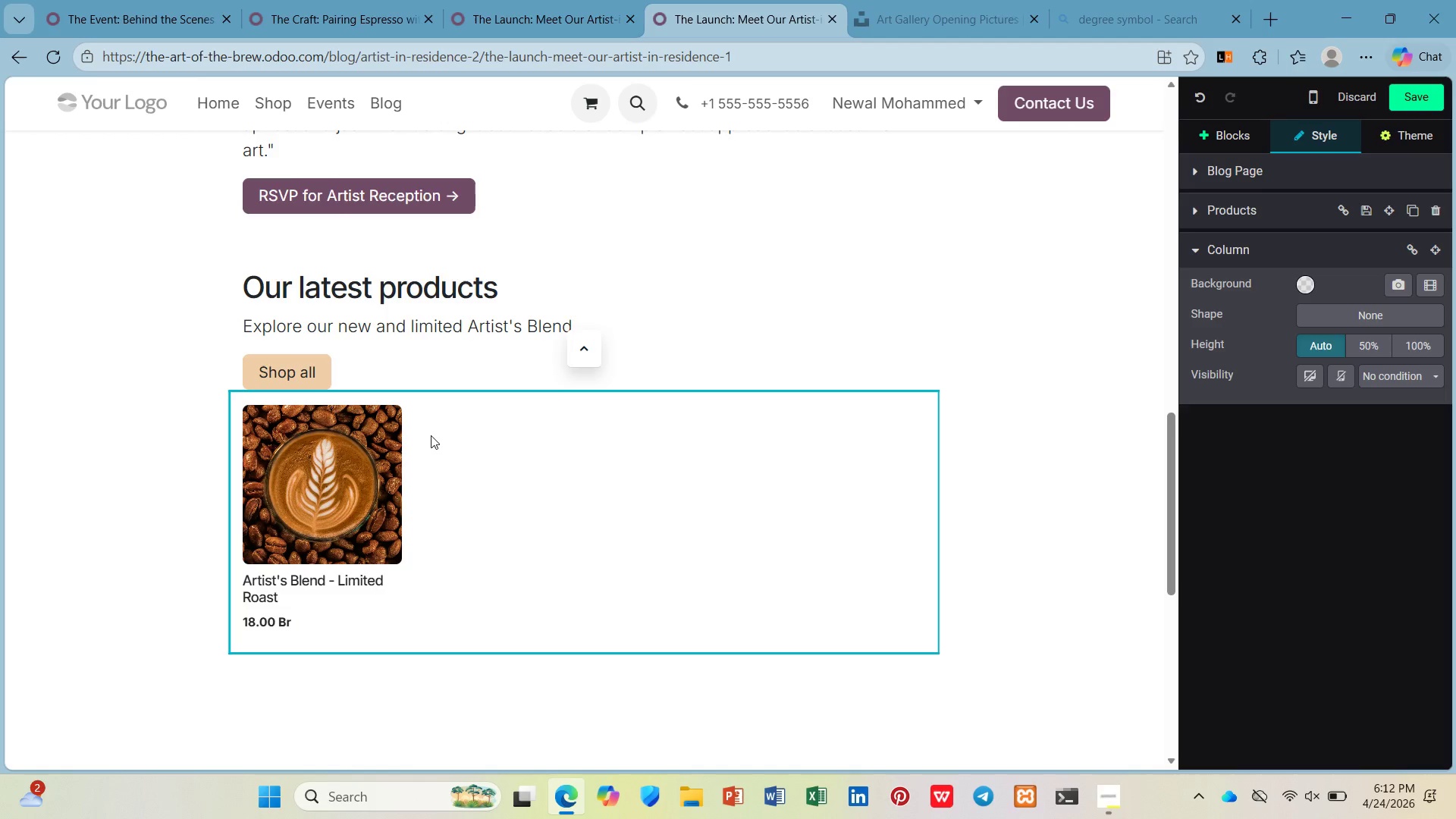 
mouse_move([392, 437])
 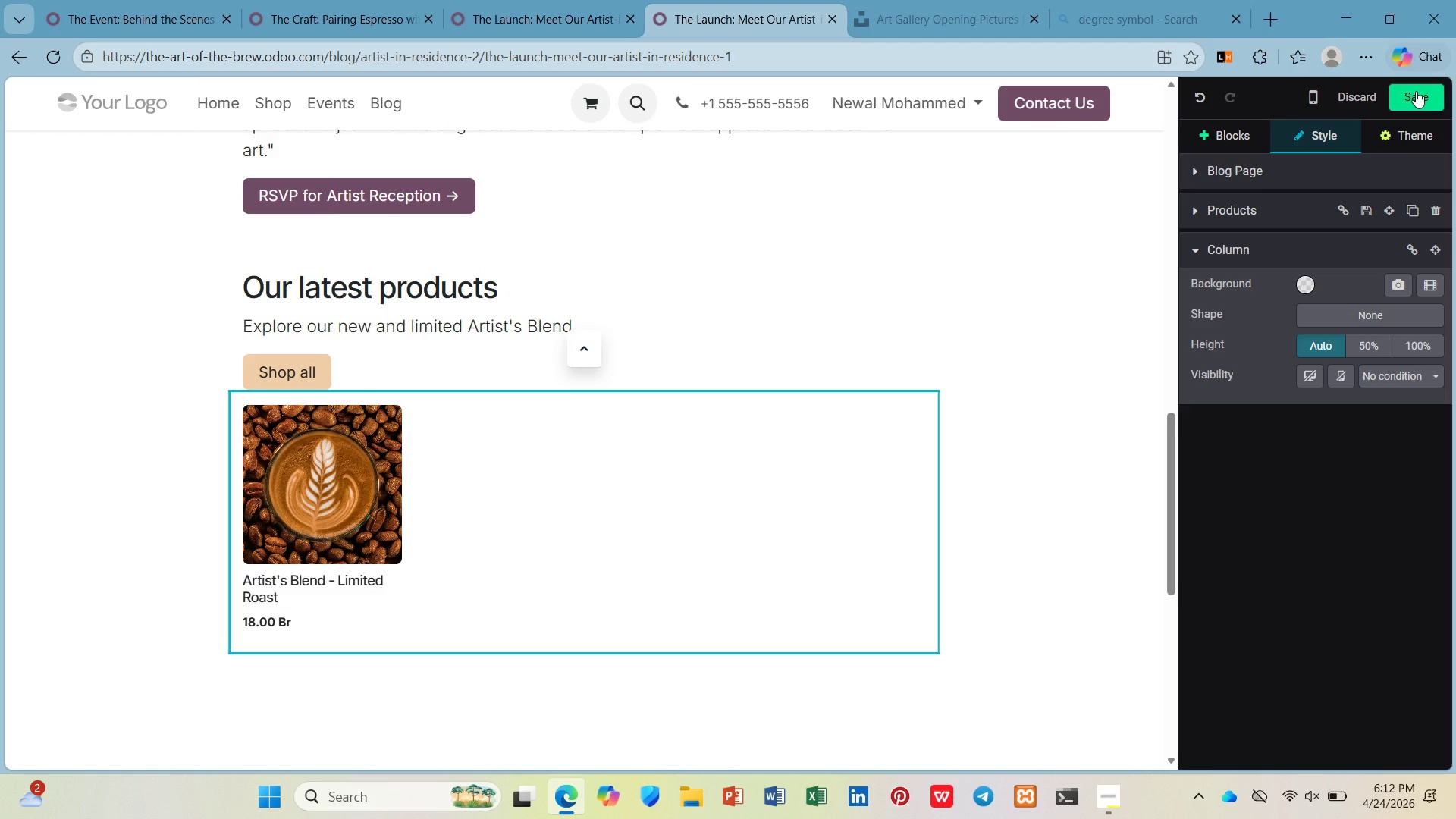 
left_click([1416, 91])
 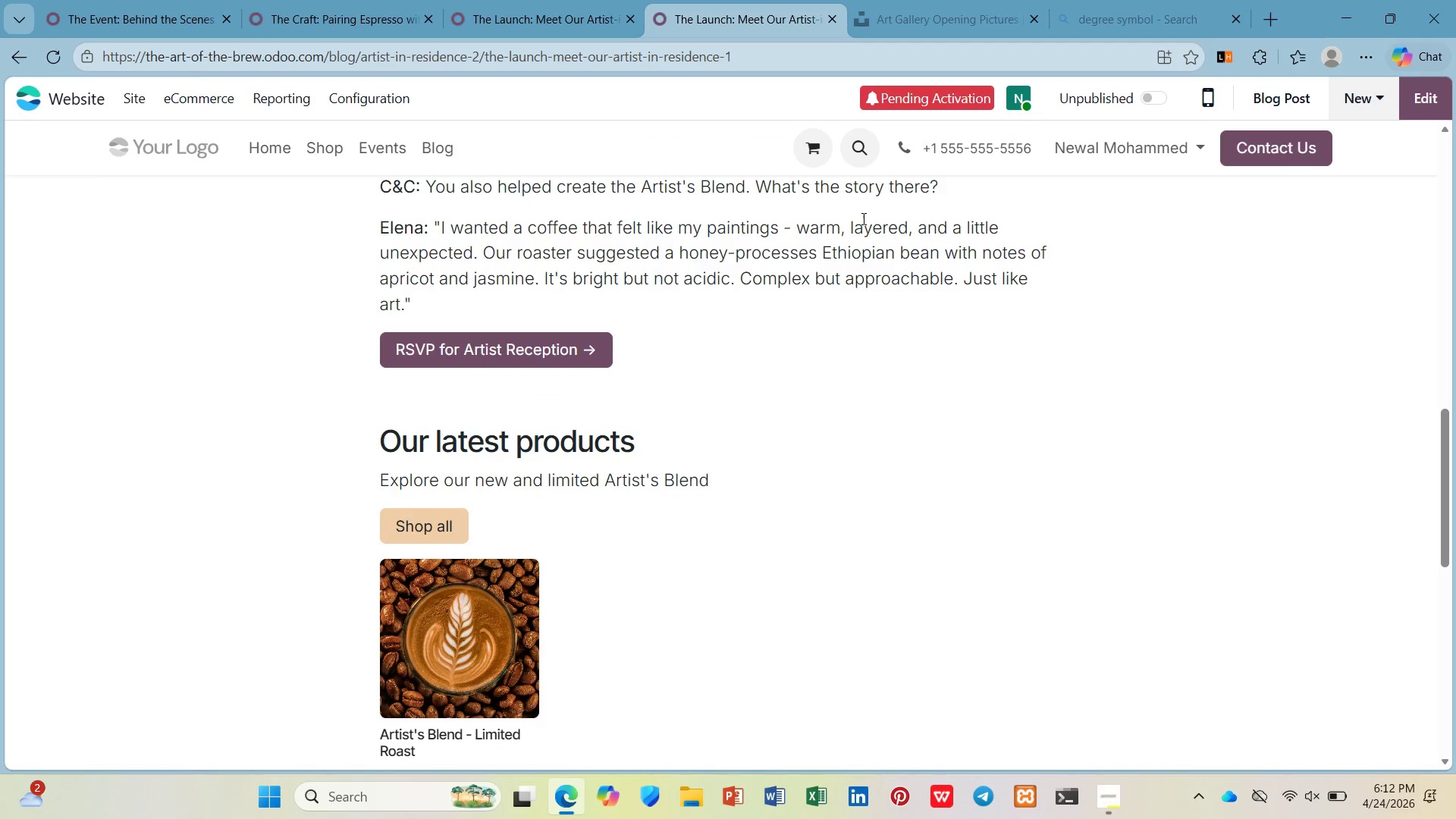 
scroll: coordinate [862, 212], scroll_direction: up, amount: 11.0
 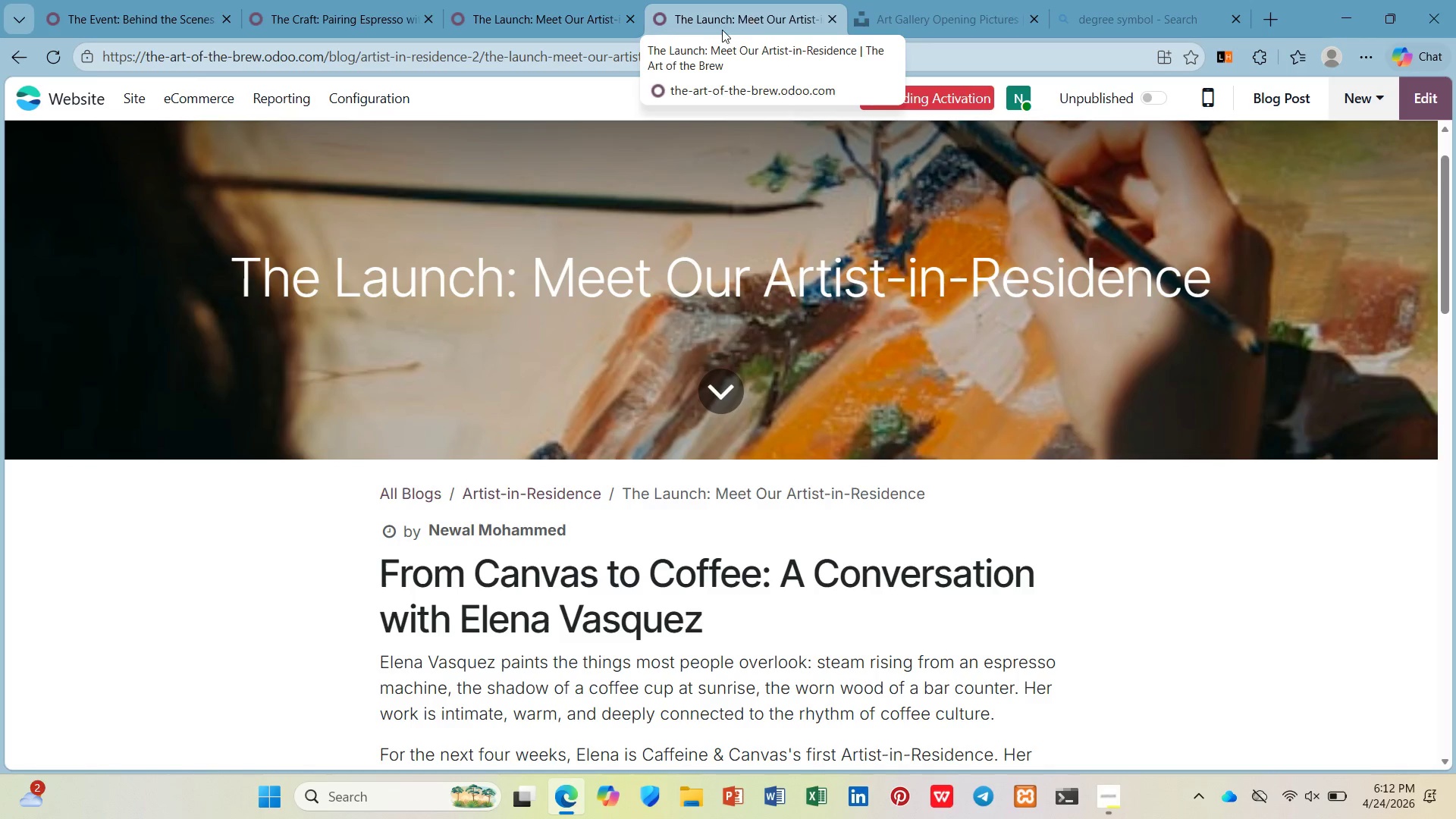 
wait(6.14)
 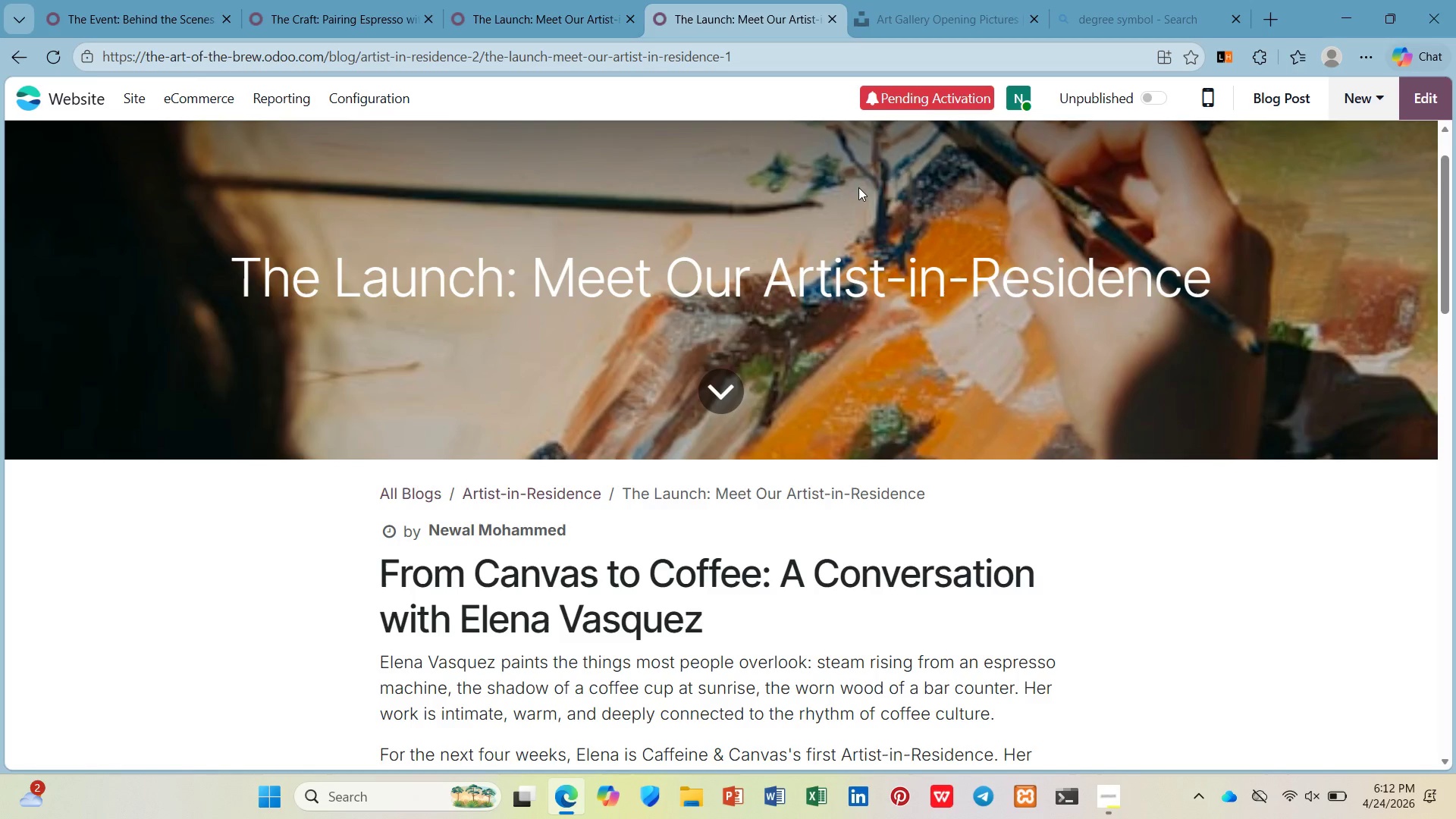 
left_click([70, 93])
 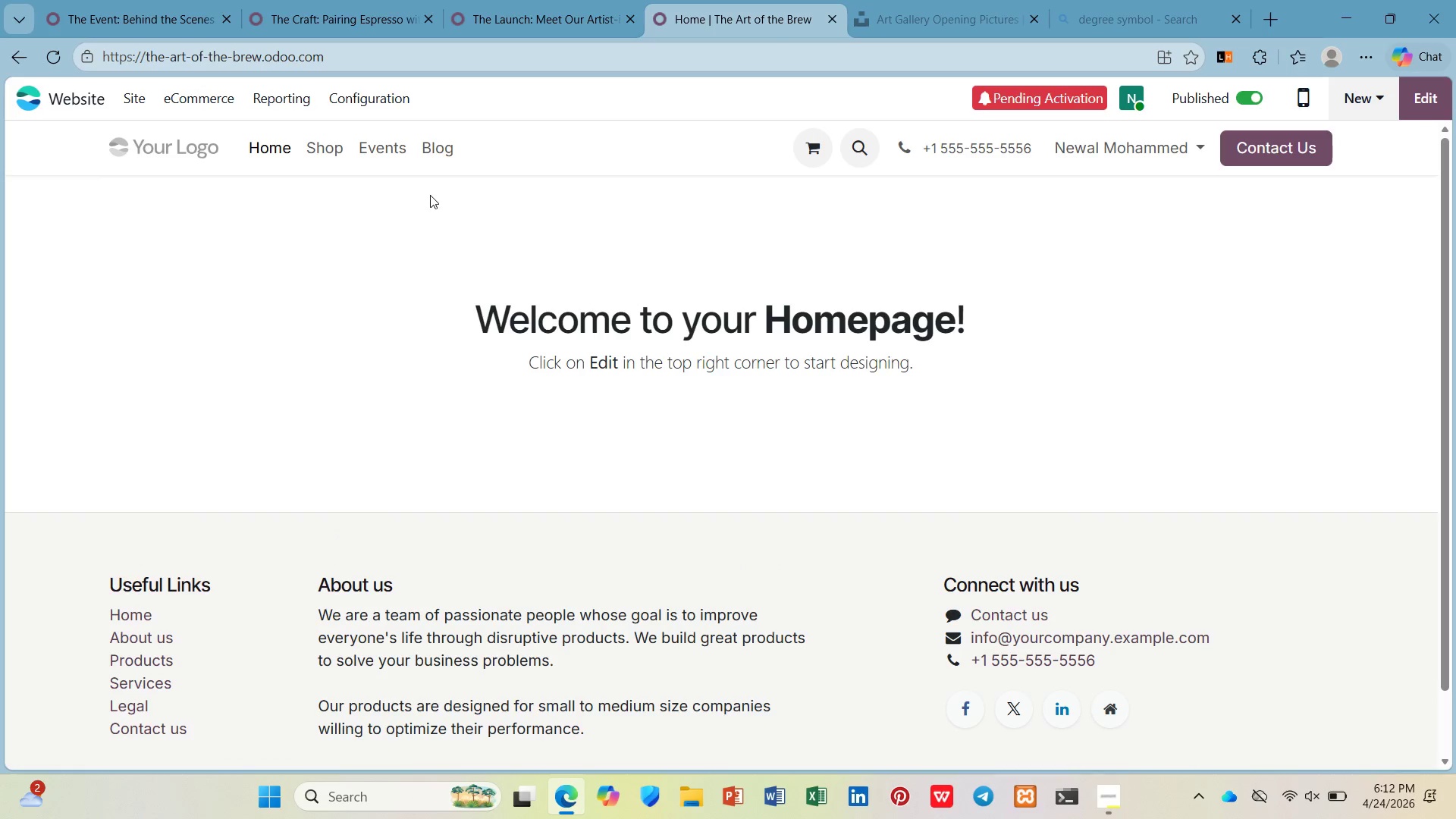 
left_click([432, 143])
 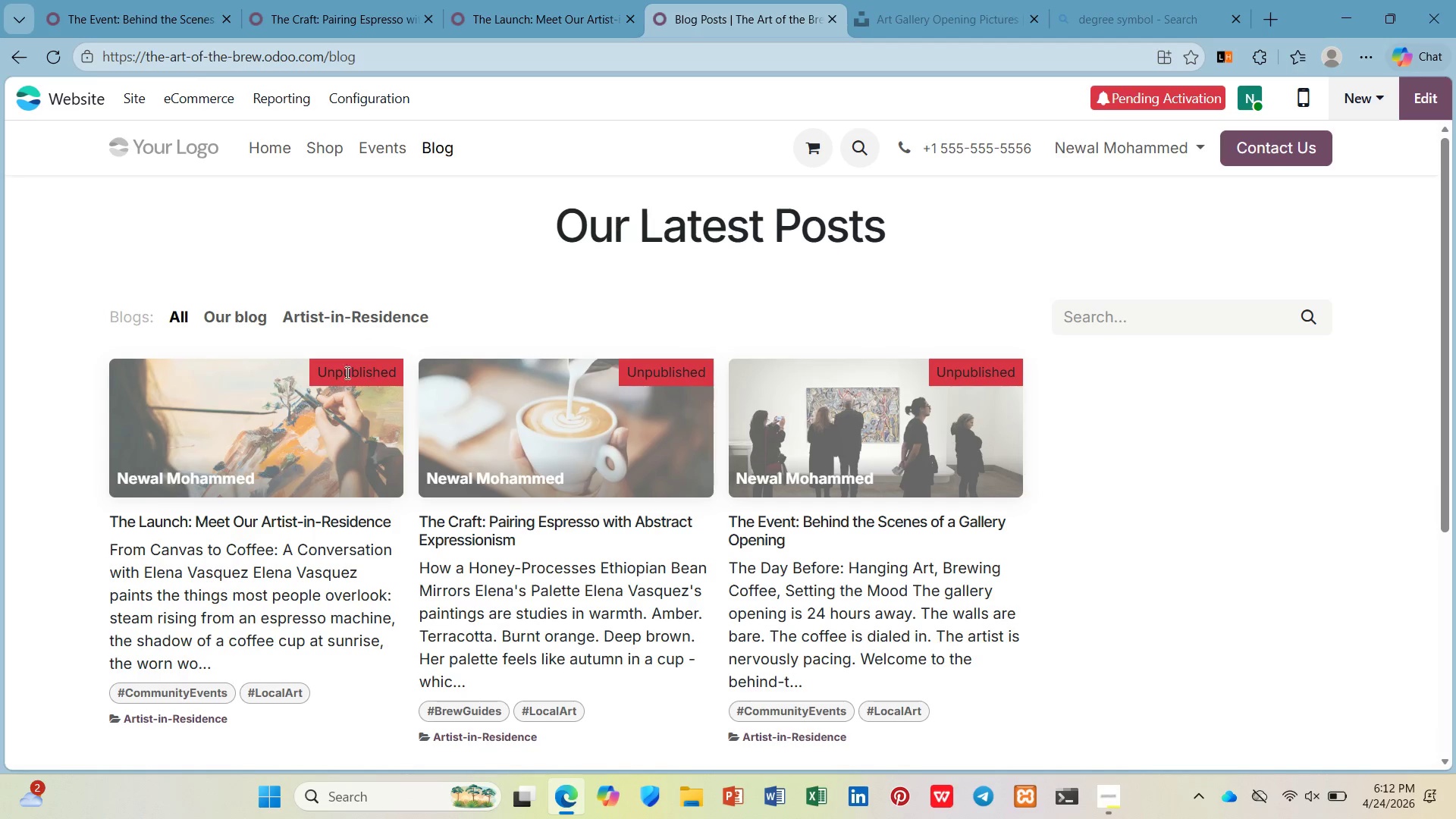 
left_click([499, 424])
 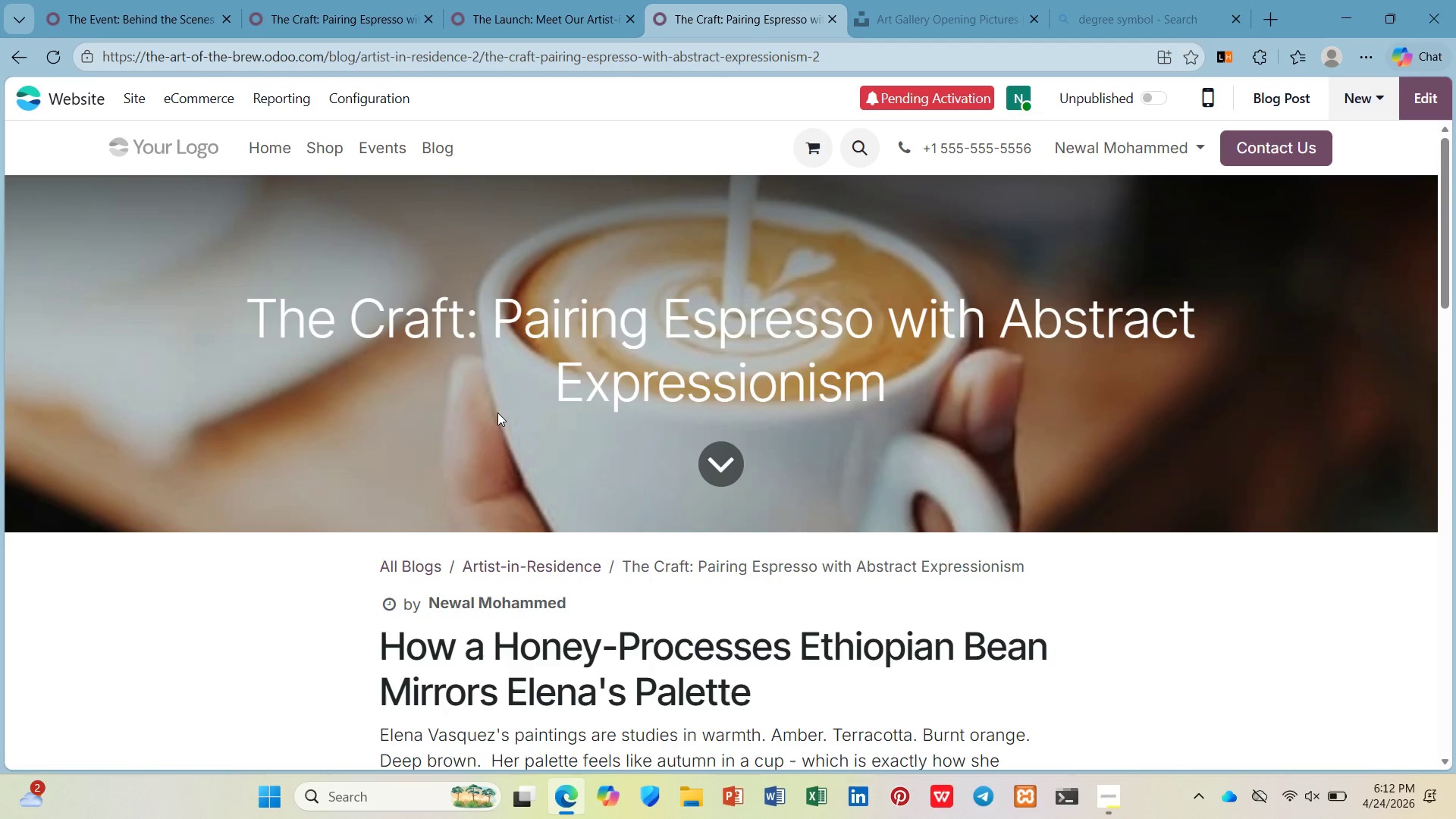 
scroll: coordinate [492, 400], scroll_direction: down, amount: 17.0
 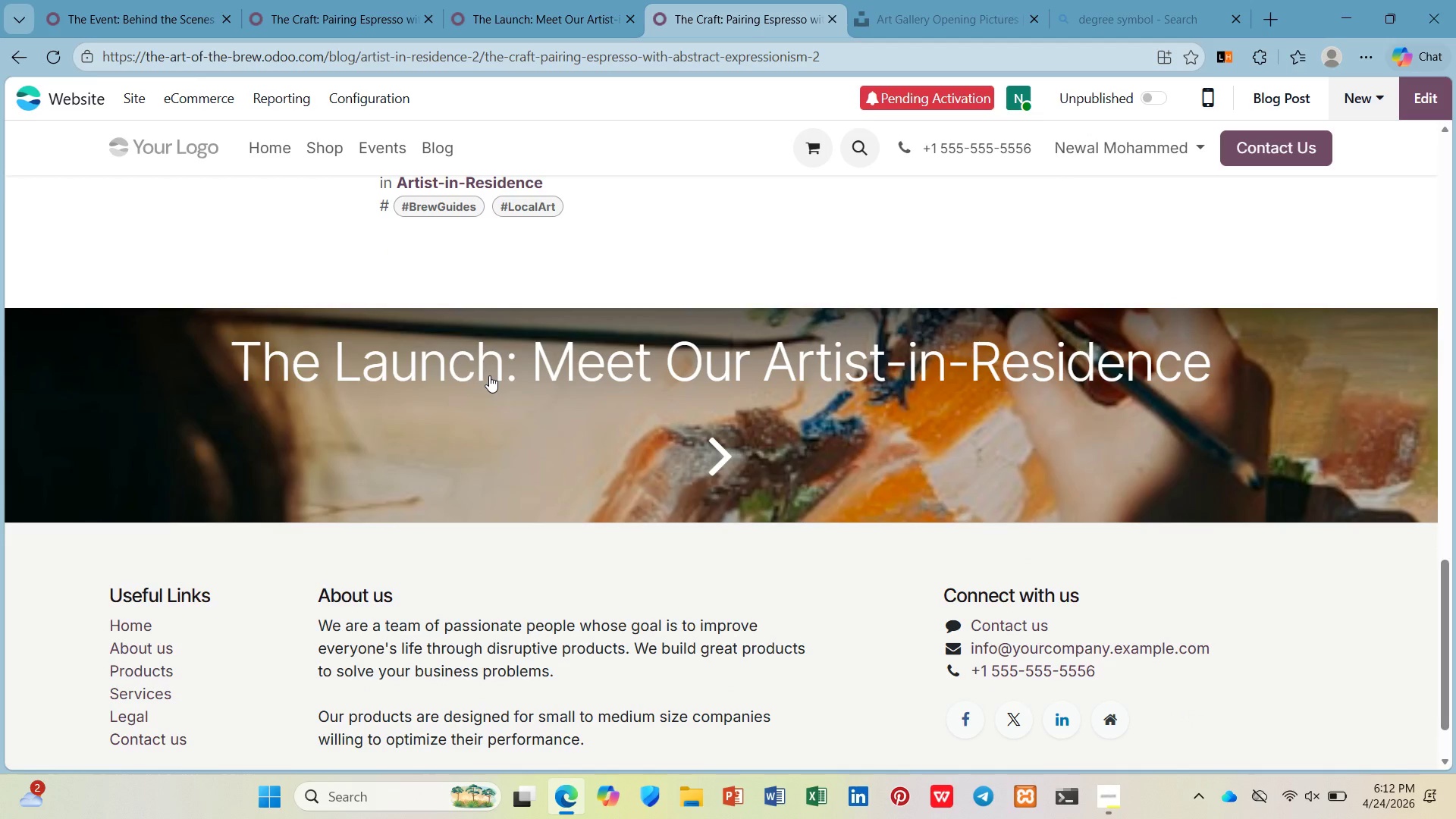 
scroll: coordinate [466, 319], scroll_direction: up, amount: 18.0
 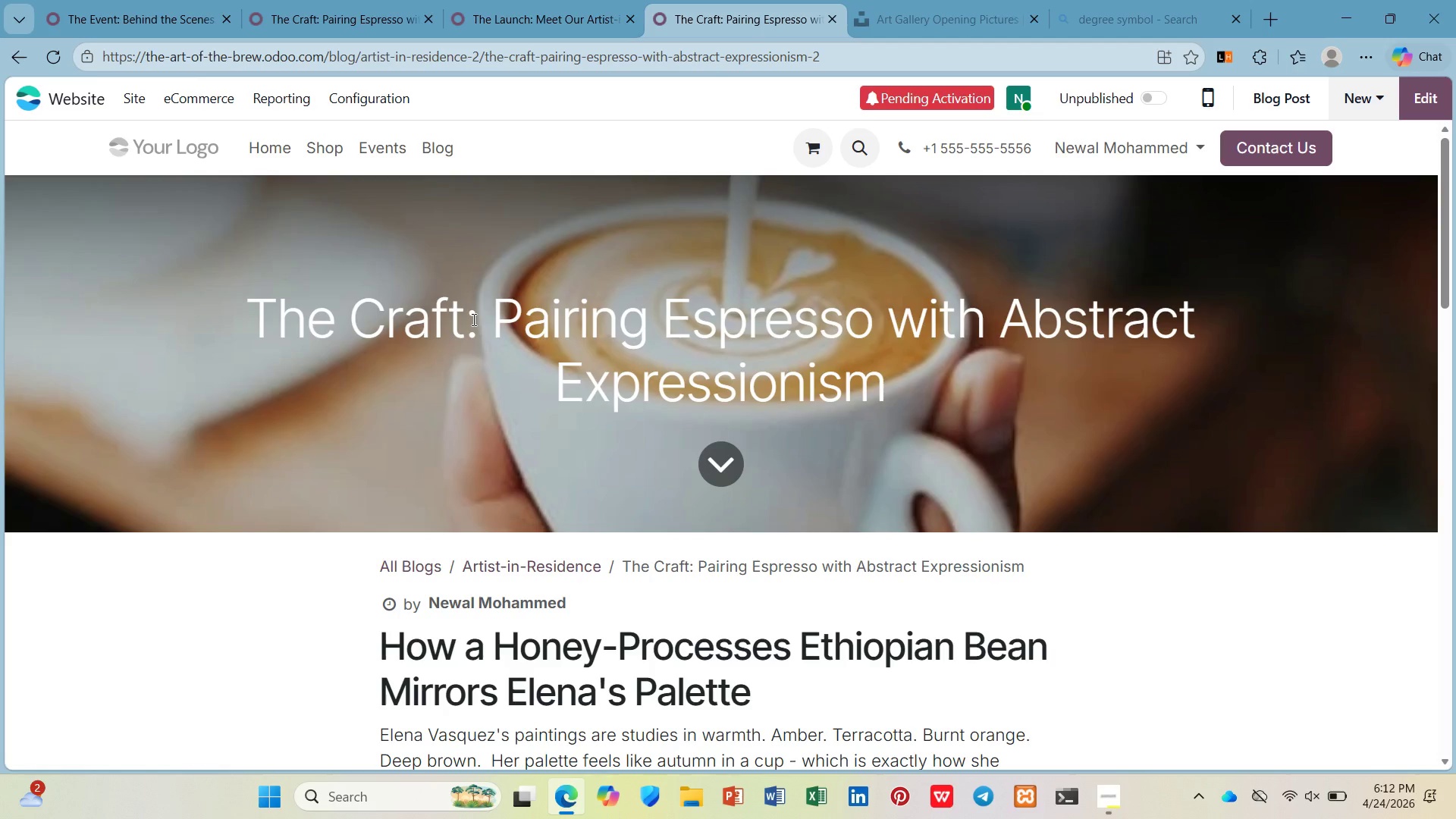 
wait(5.61)
 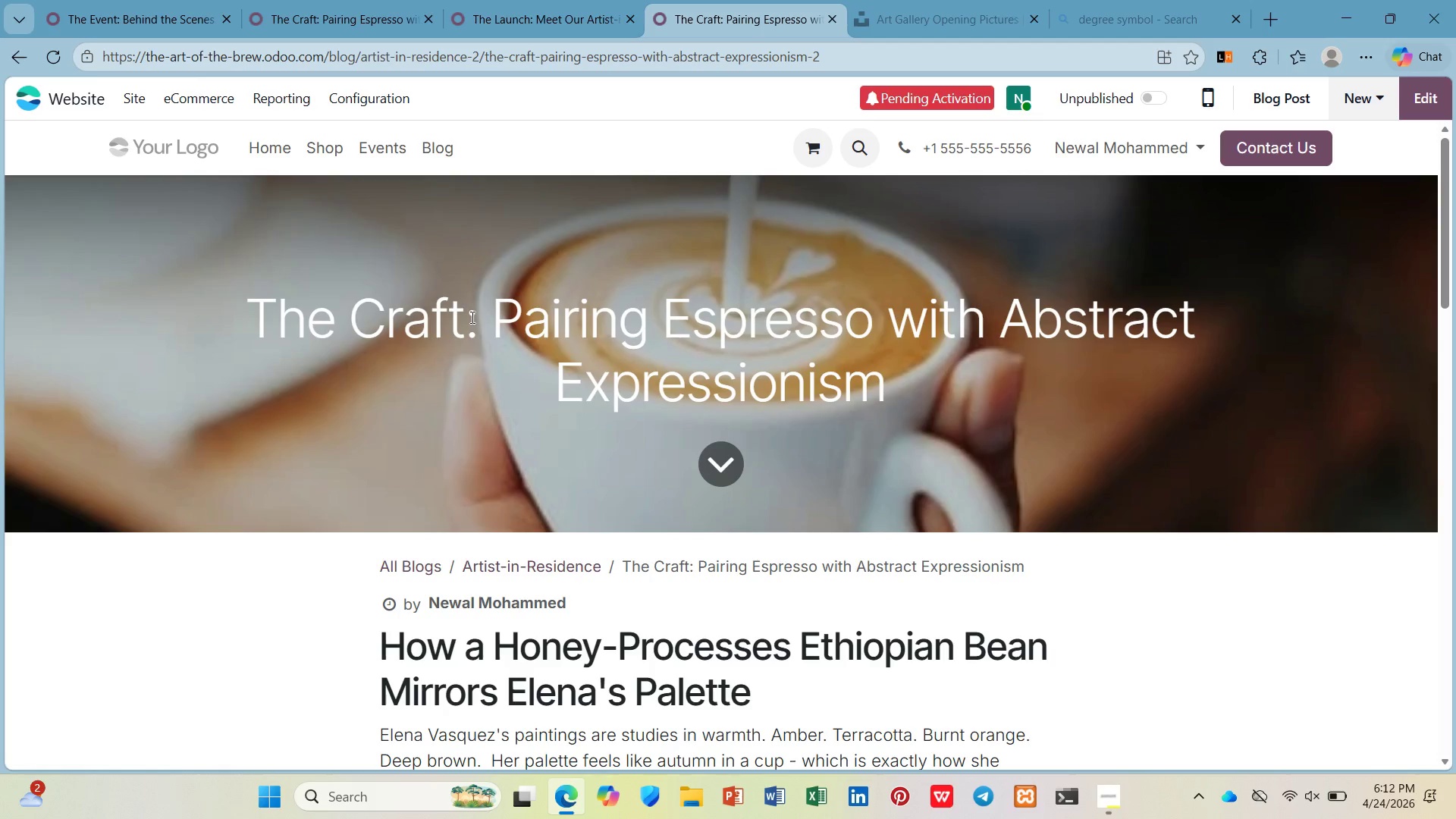 
left_click([920, 243])
 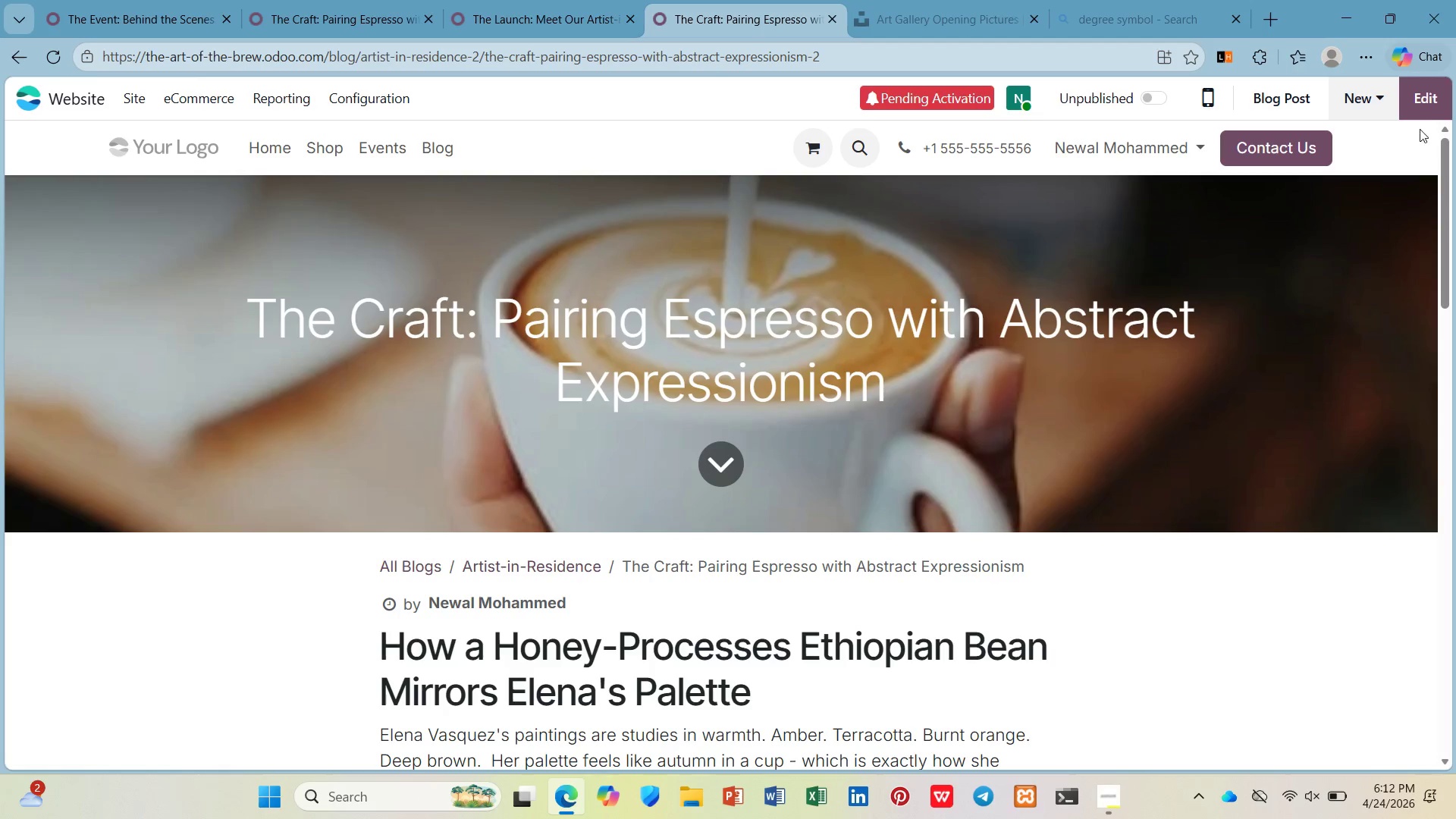 
left_click([1425, 104])
 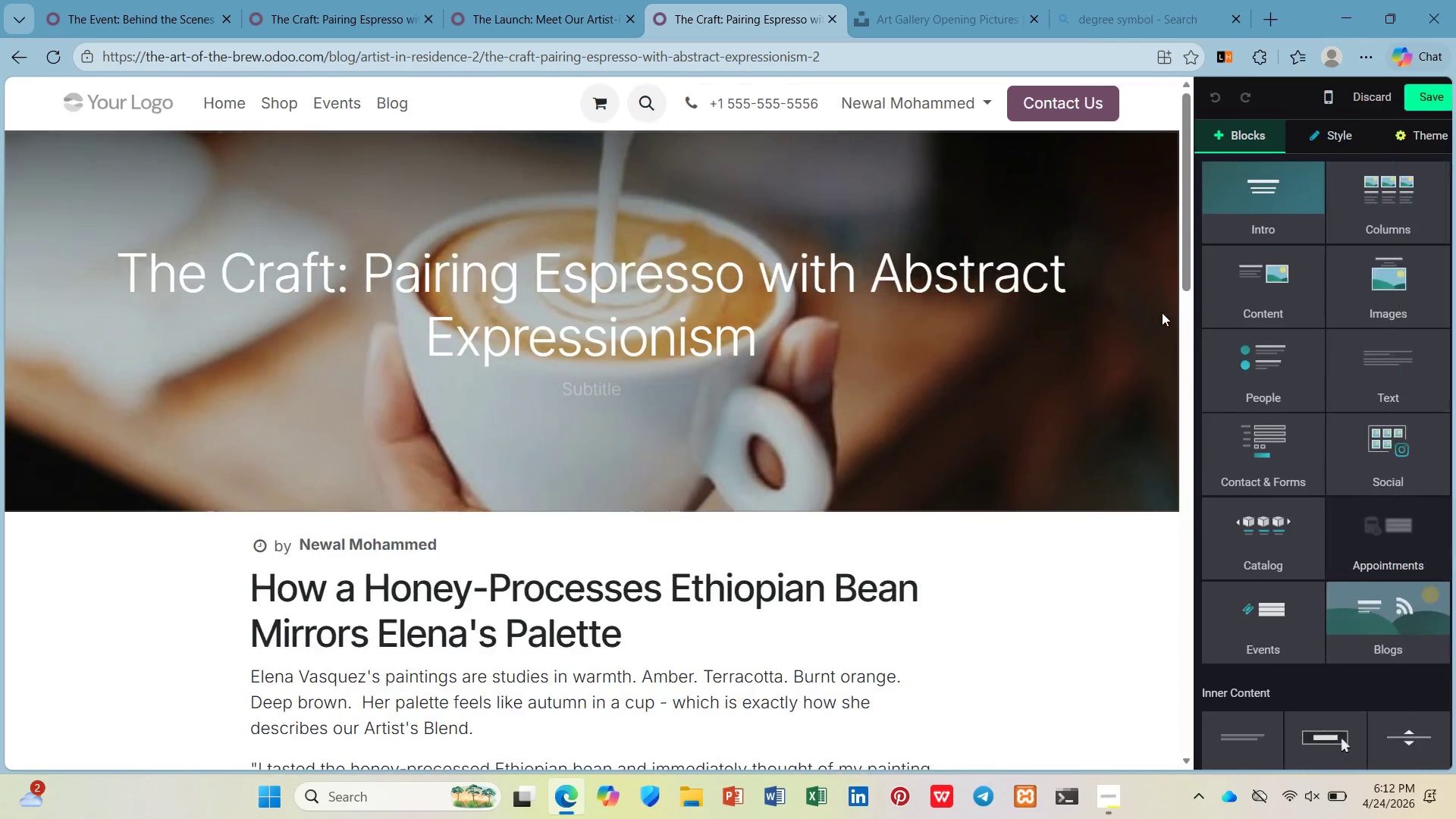 
left_click([1094, 325])
 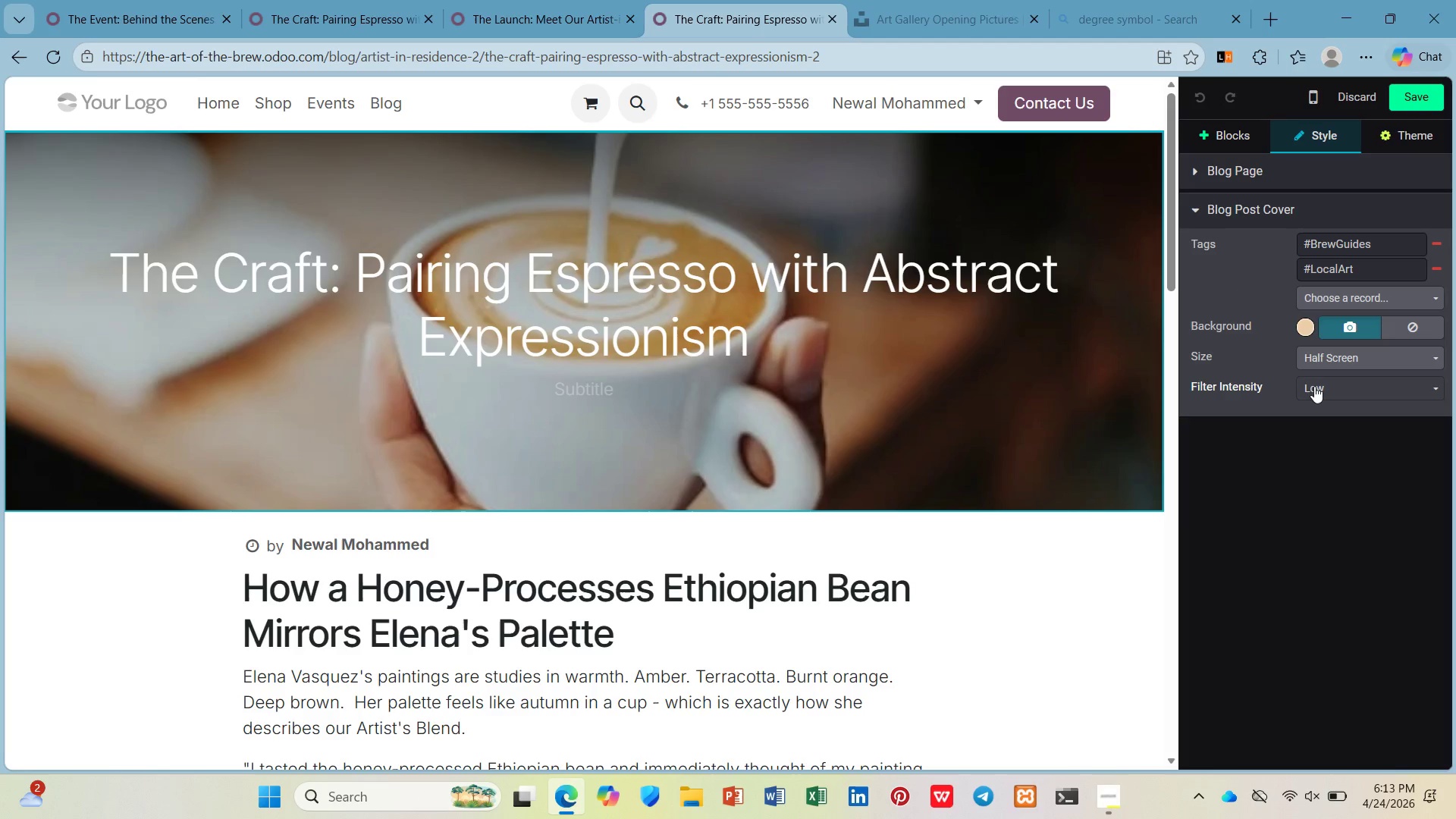 
wait(6.66)
 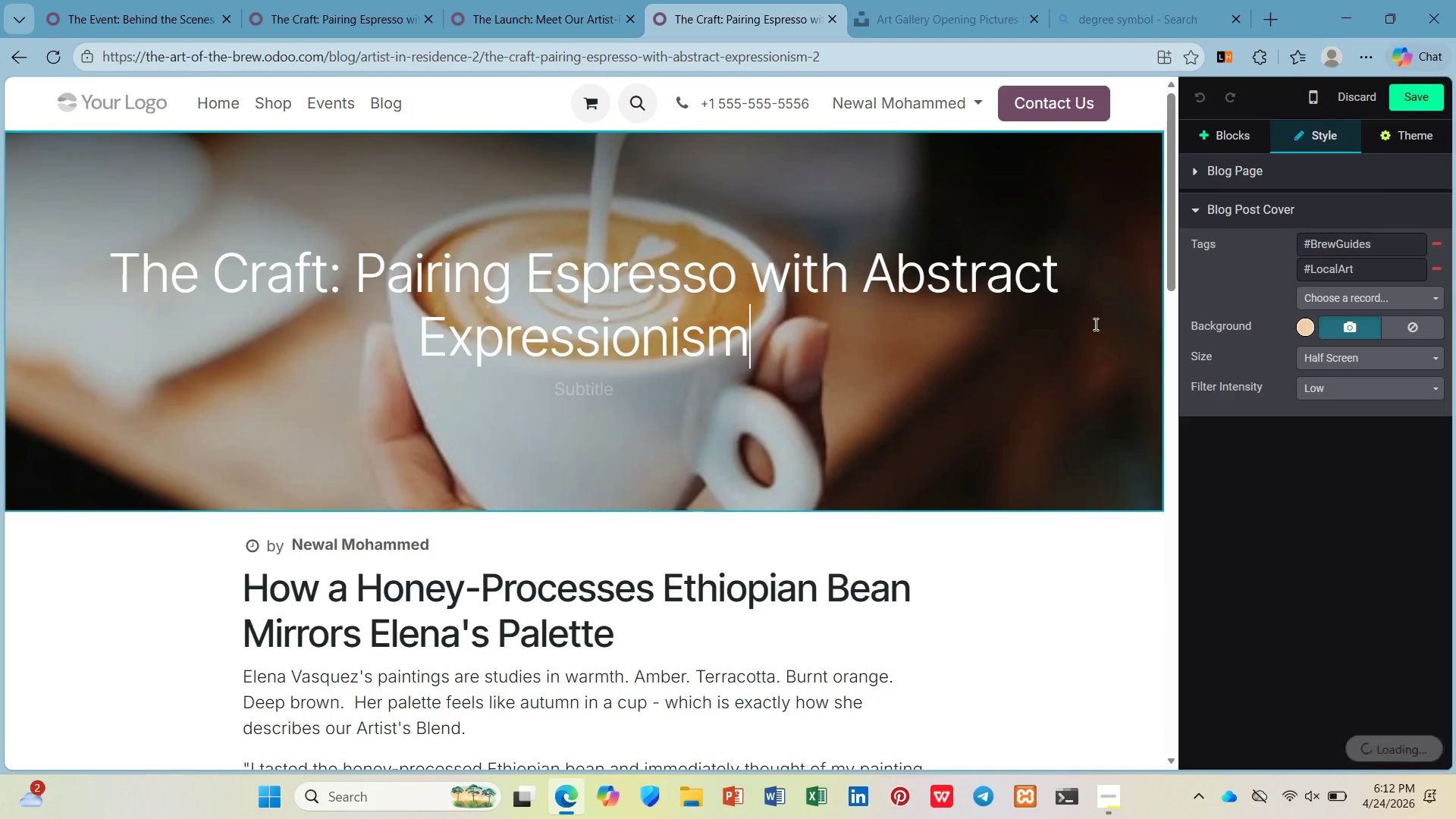 
scroll: coordinate [415, 391], scroll_direction: down, amount: 2.0
 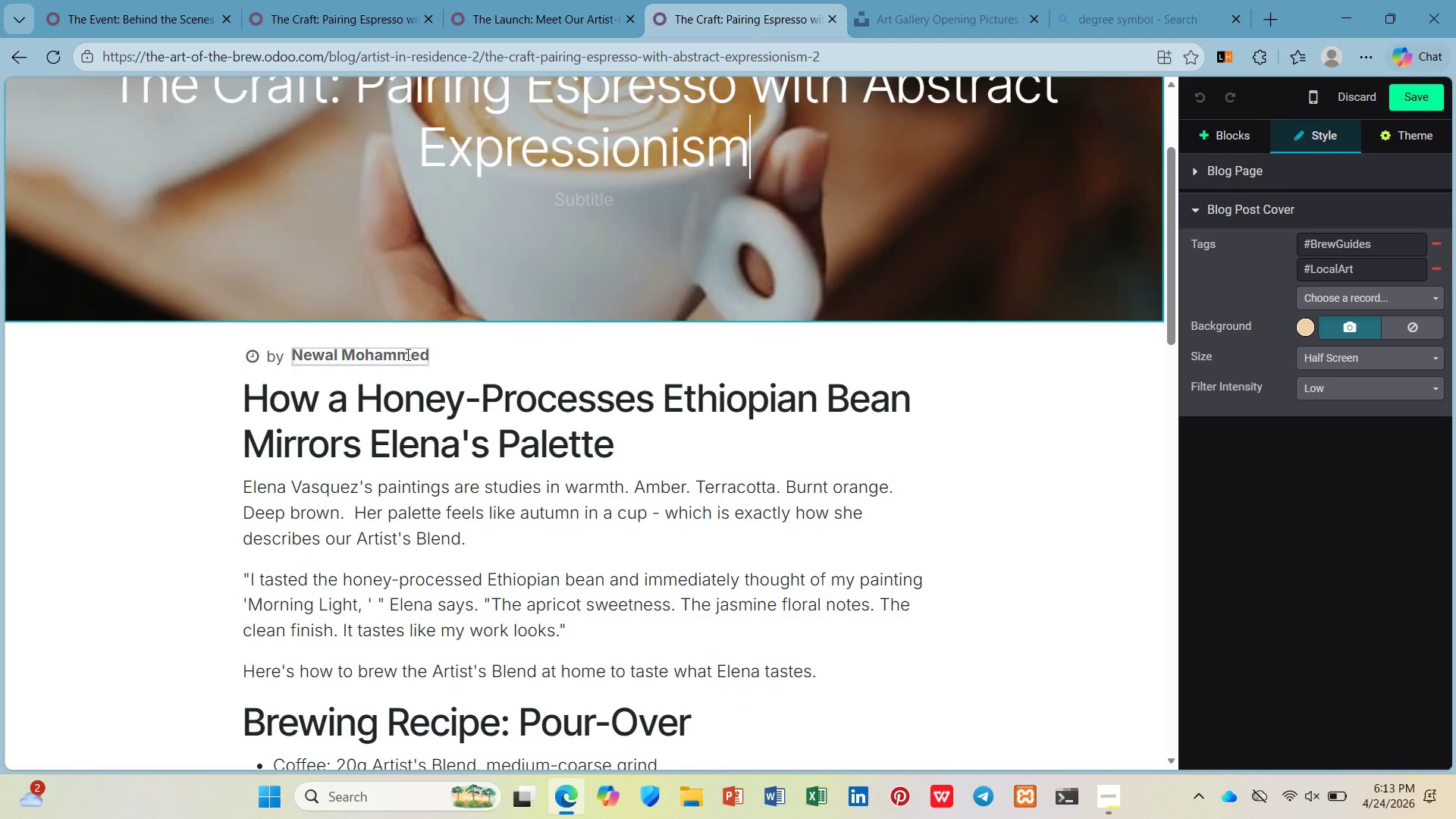 
left_click([413, 214])
 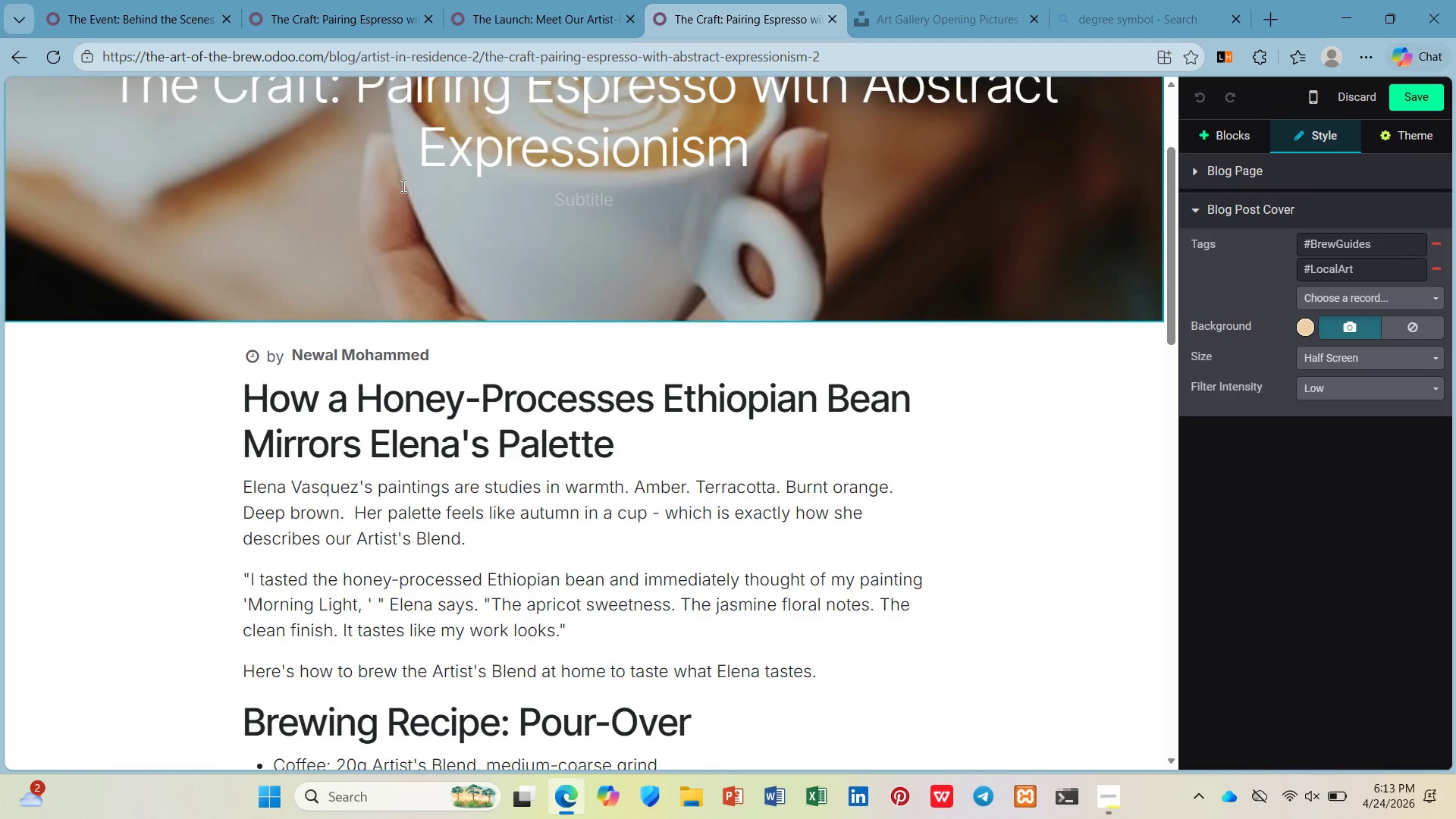 
wait(11.77)
 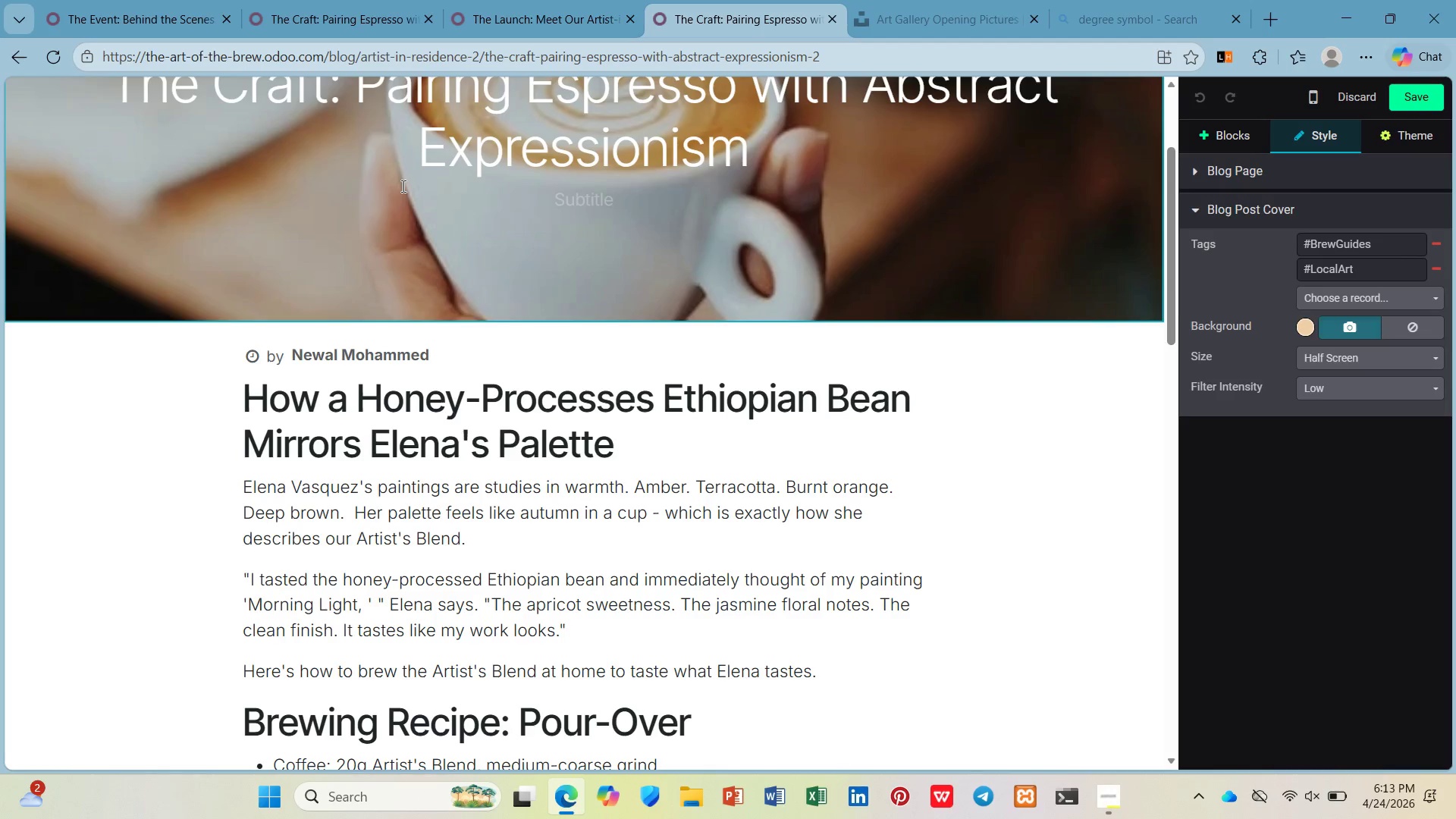 
scroll: coordinate [433, 238], scroll_direction: down, amount: 8.0
 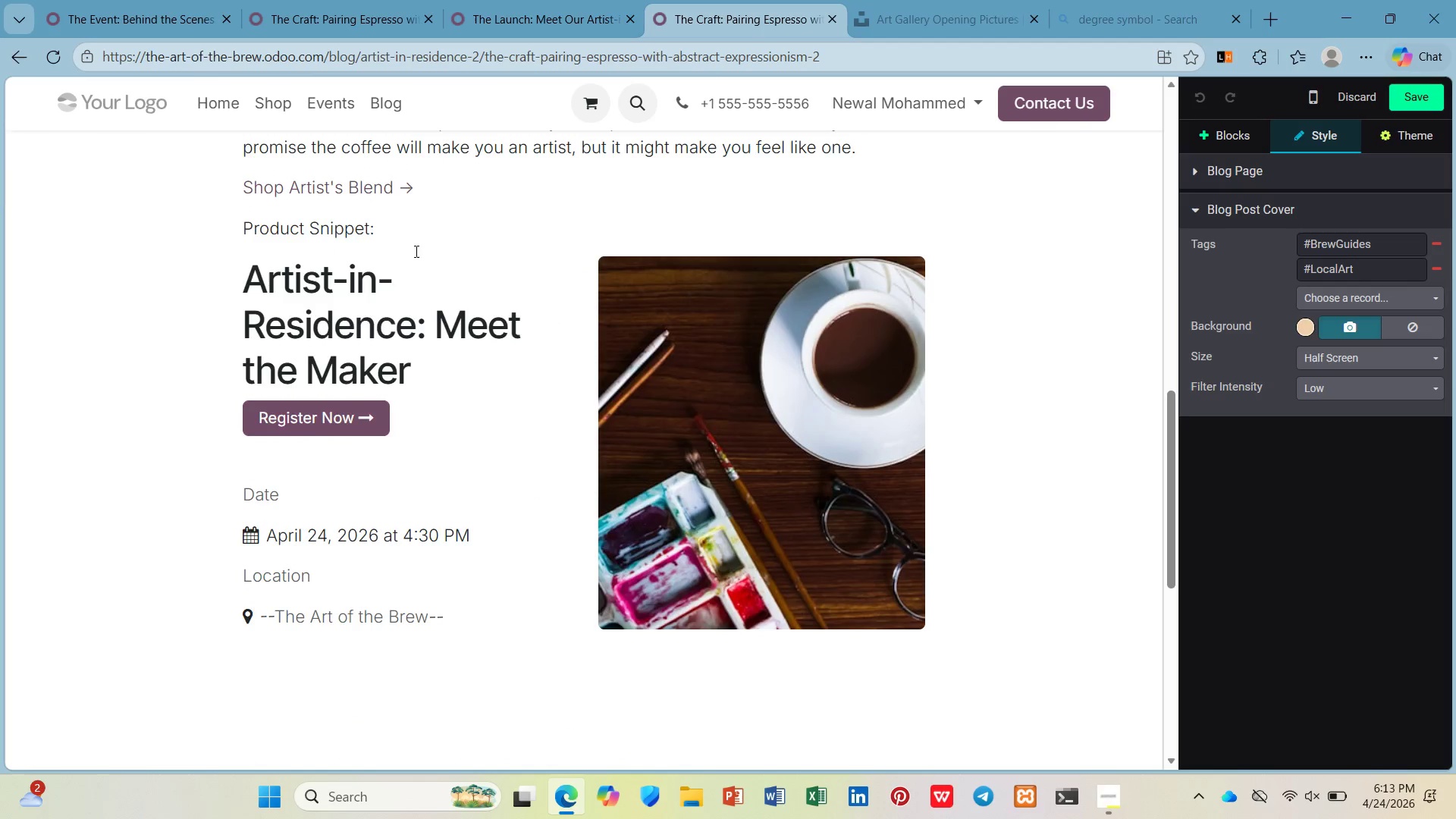 
scroll: coordinate [415, 251], scroll_direction: up, amount: 1.0
 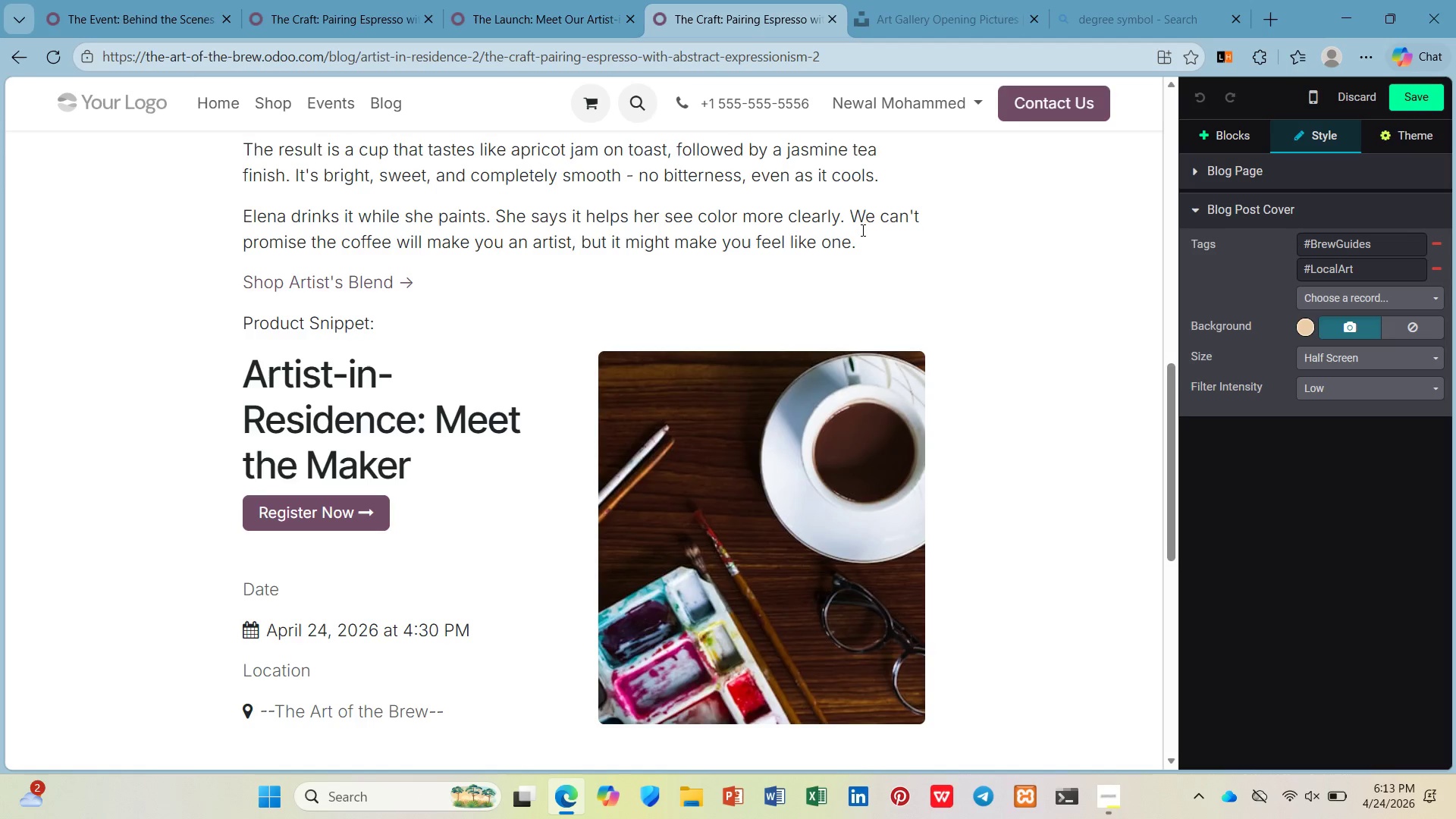 
left_click([869, 243])
 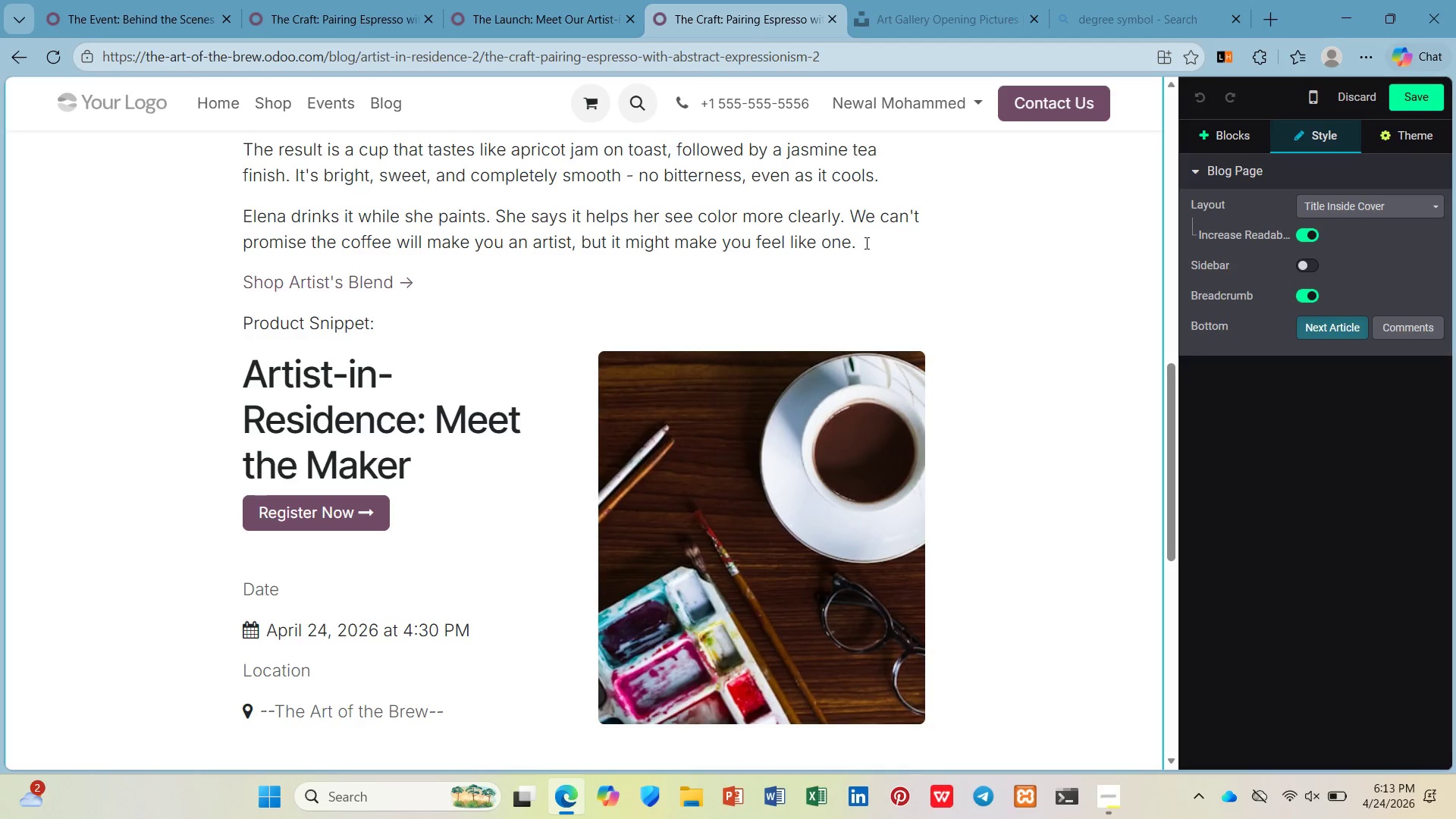 
key(Enter)
 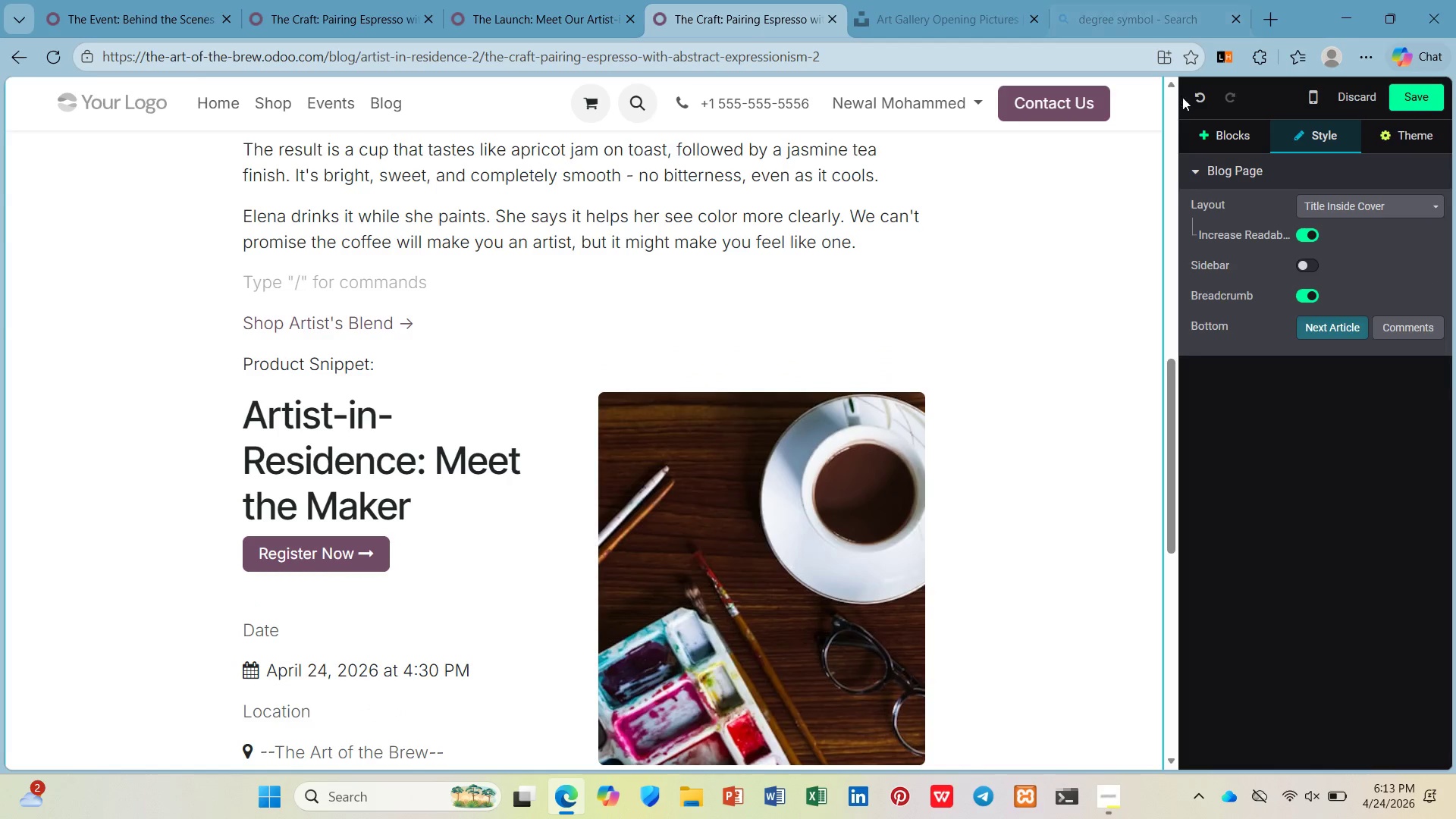 
left_click([1212, 142])
 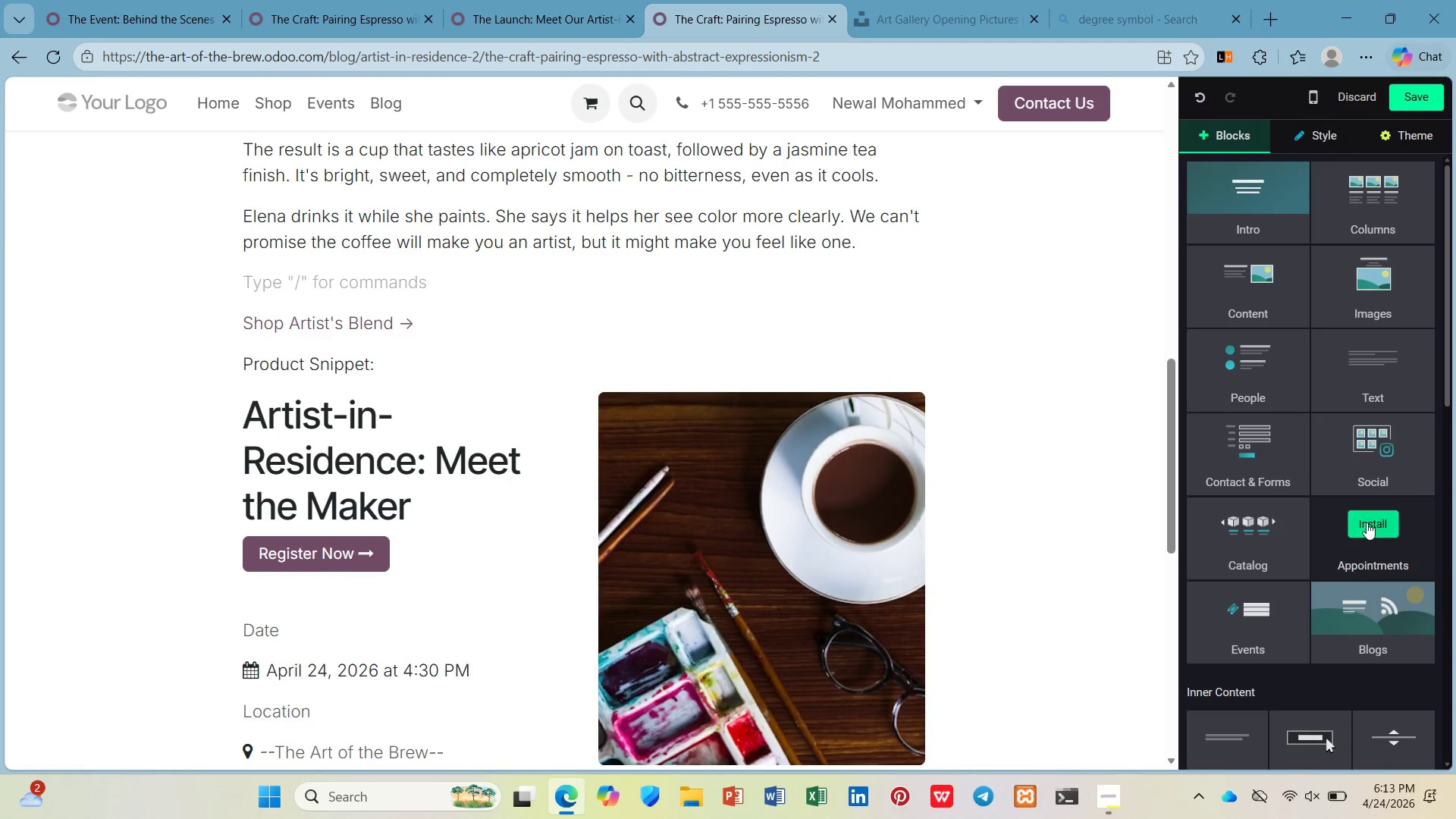 
scroll: coordinate [1366, 522], scroll_direction: down, amount: 2.0
 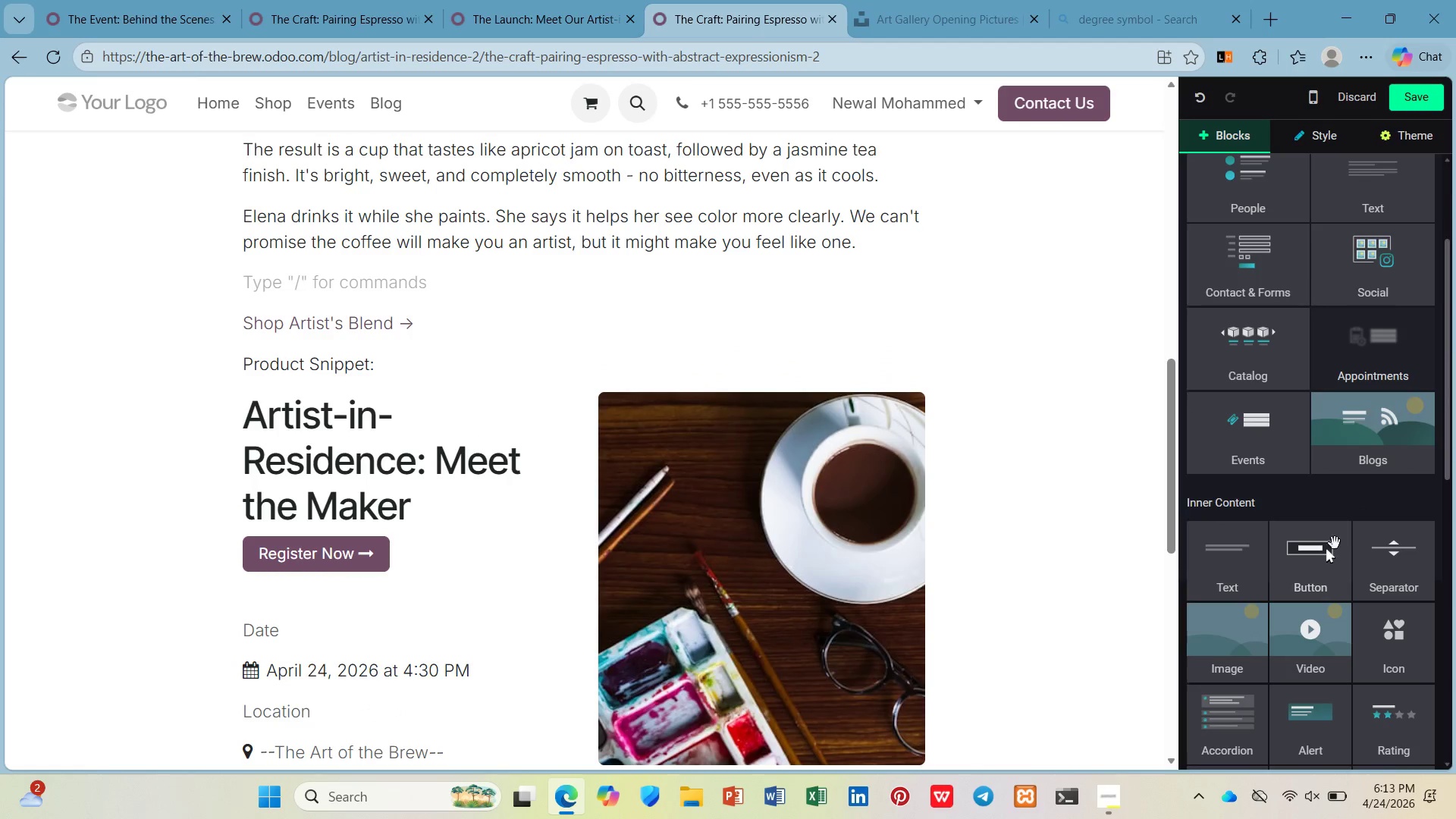 
left_click_drag(start_coordinate=[1326, 560], to_coordinate=[1334, 595])
 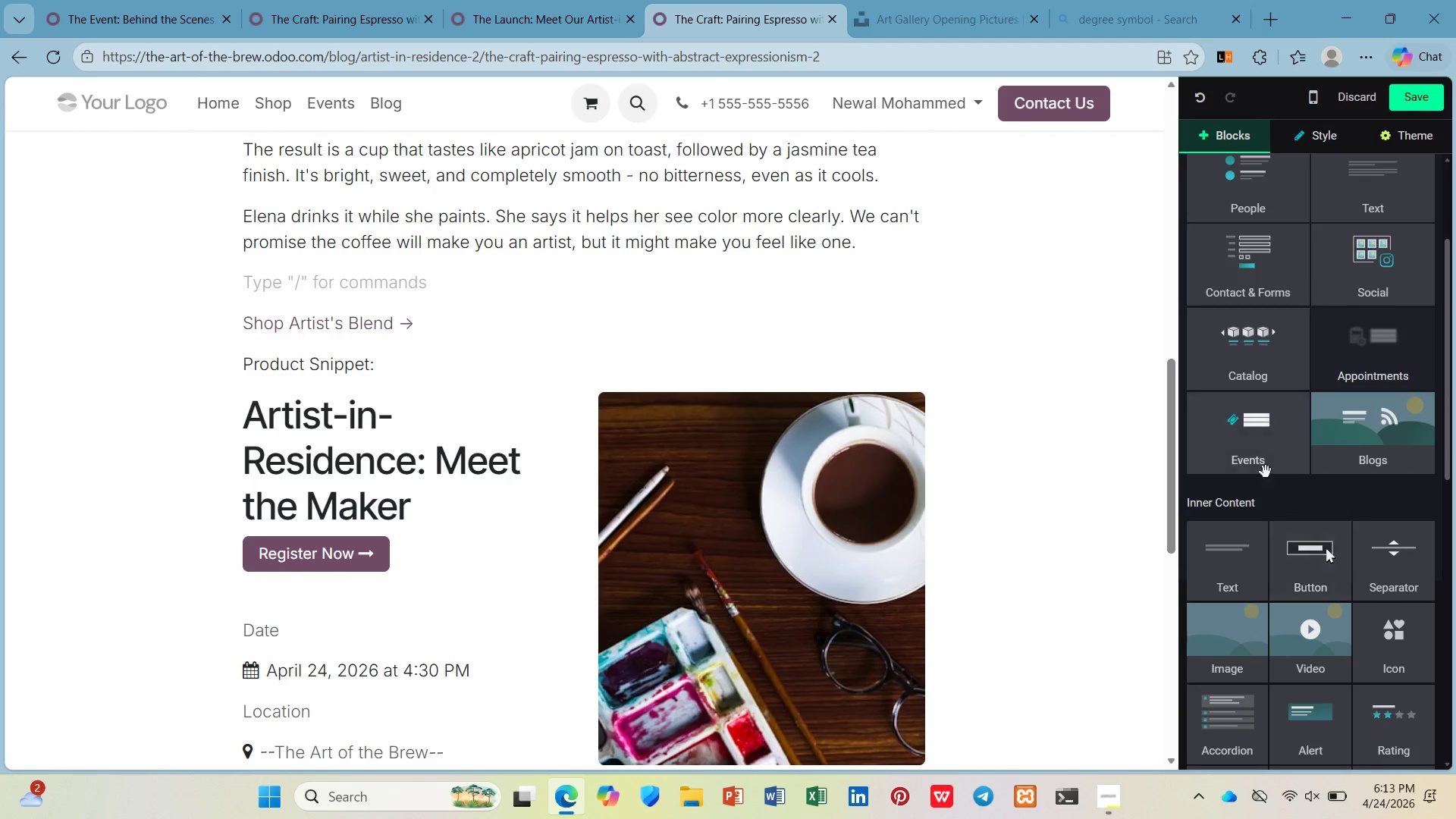 
scroll: coordinate [1241, 411], scroll_direction: up, amount: 7.0
 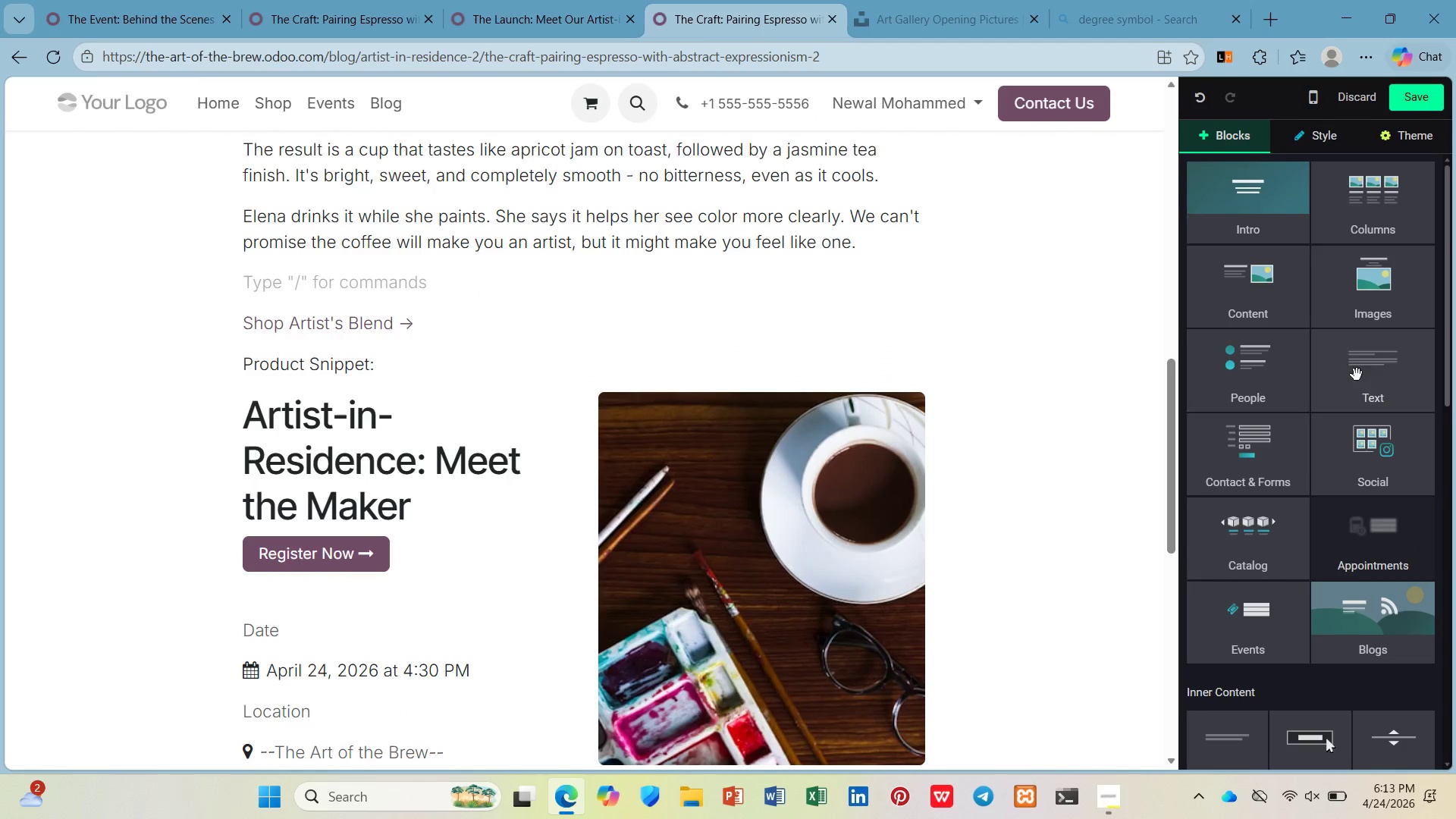 
left_click([1373, 403])
 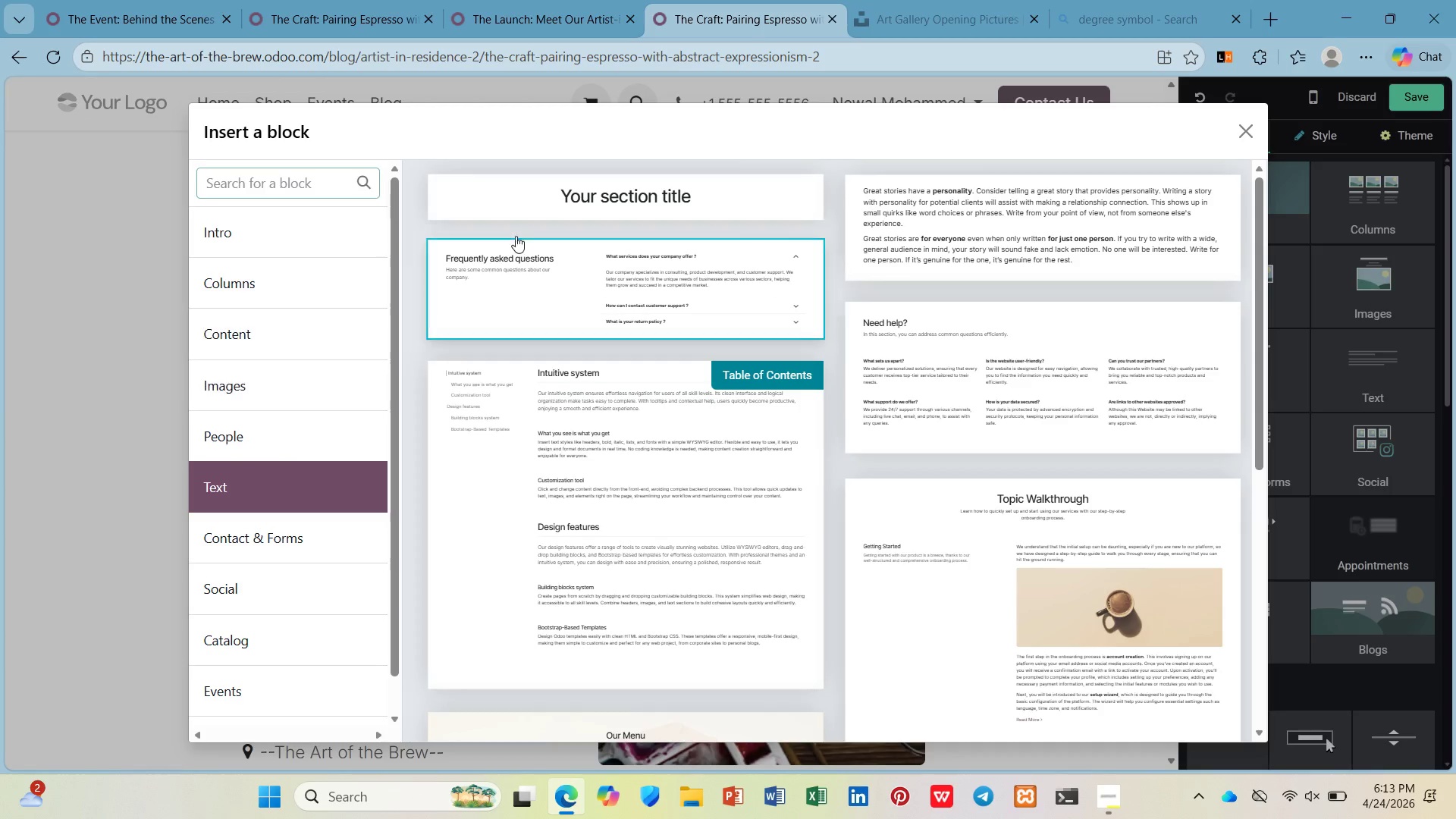 
left_click([529, 219])
 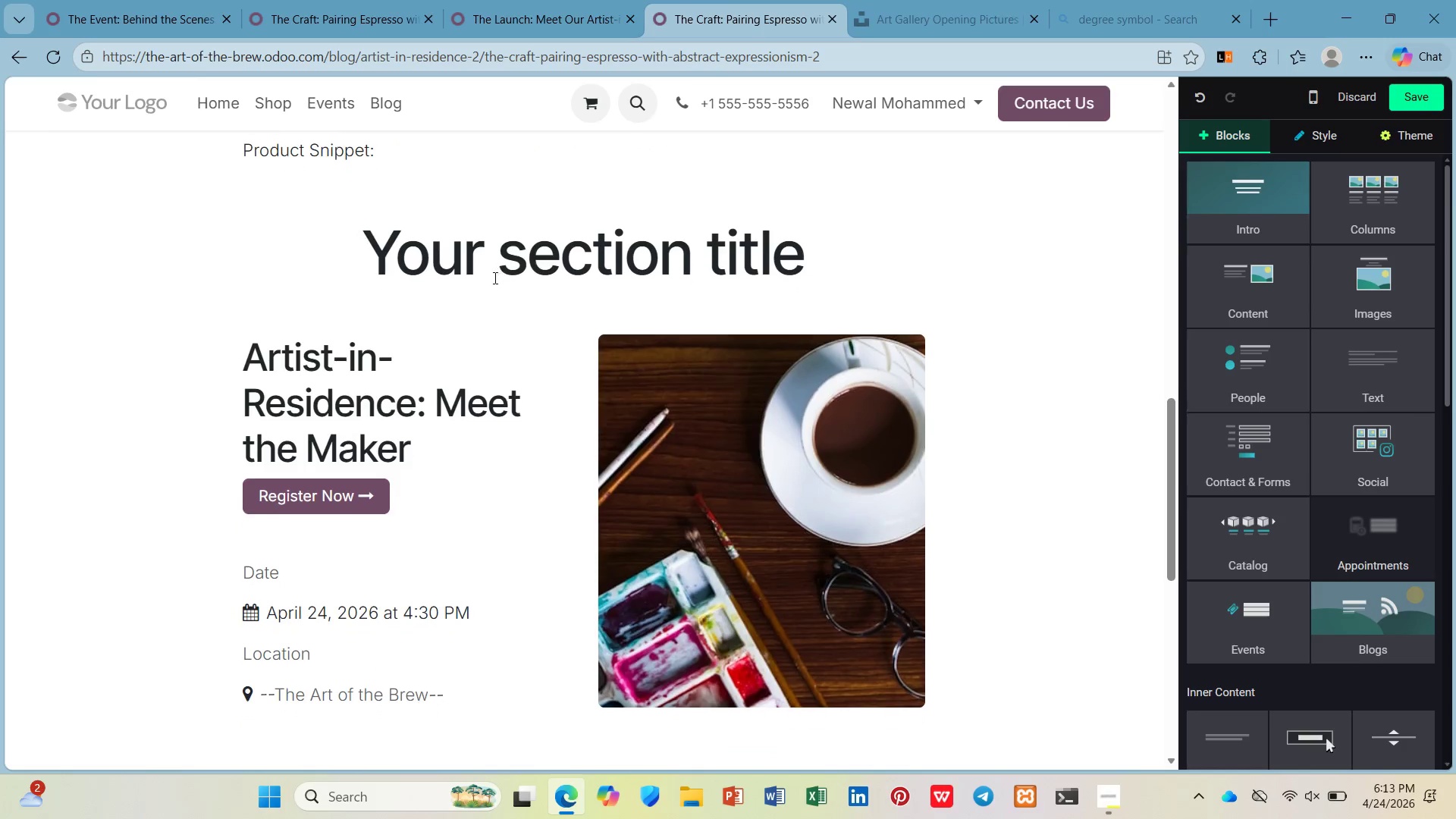 
scroll: coordinate [492, 278], scroll_direction: up, amount: 2.0
 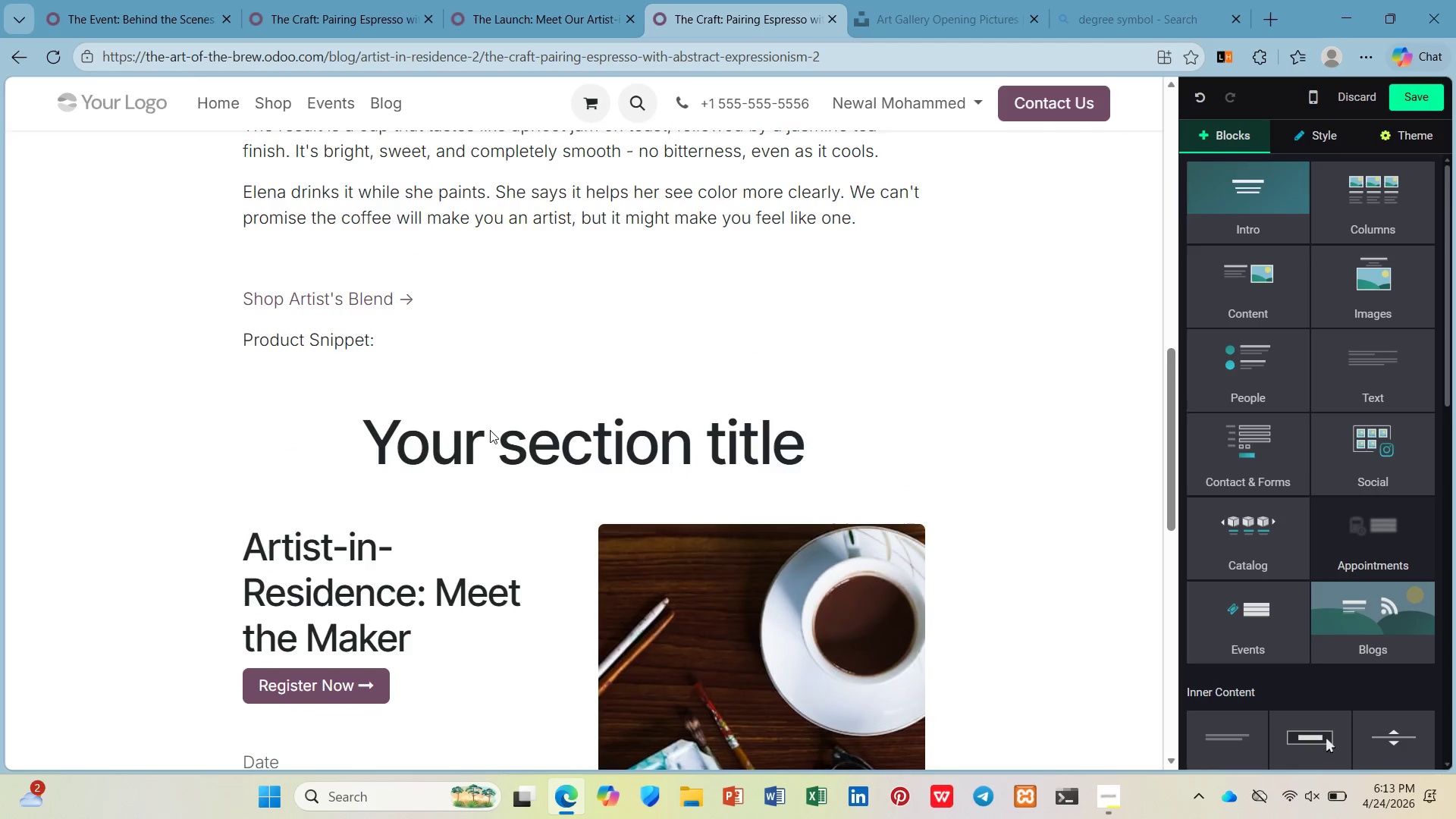 
left_click([493, 457])
 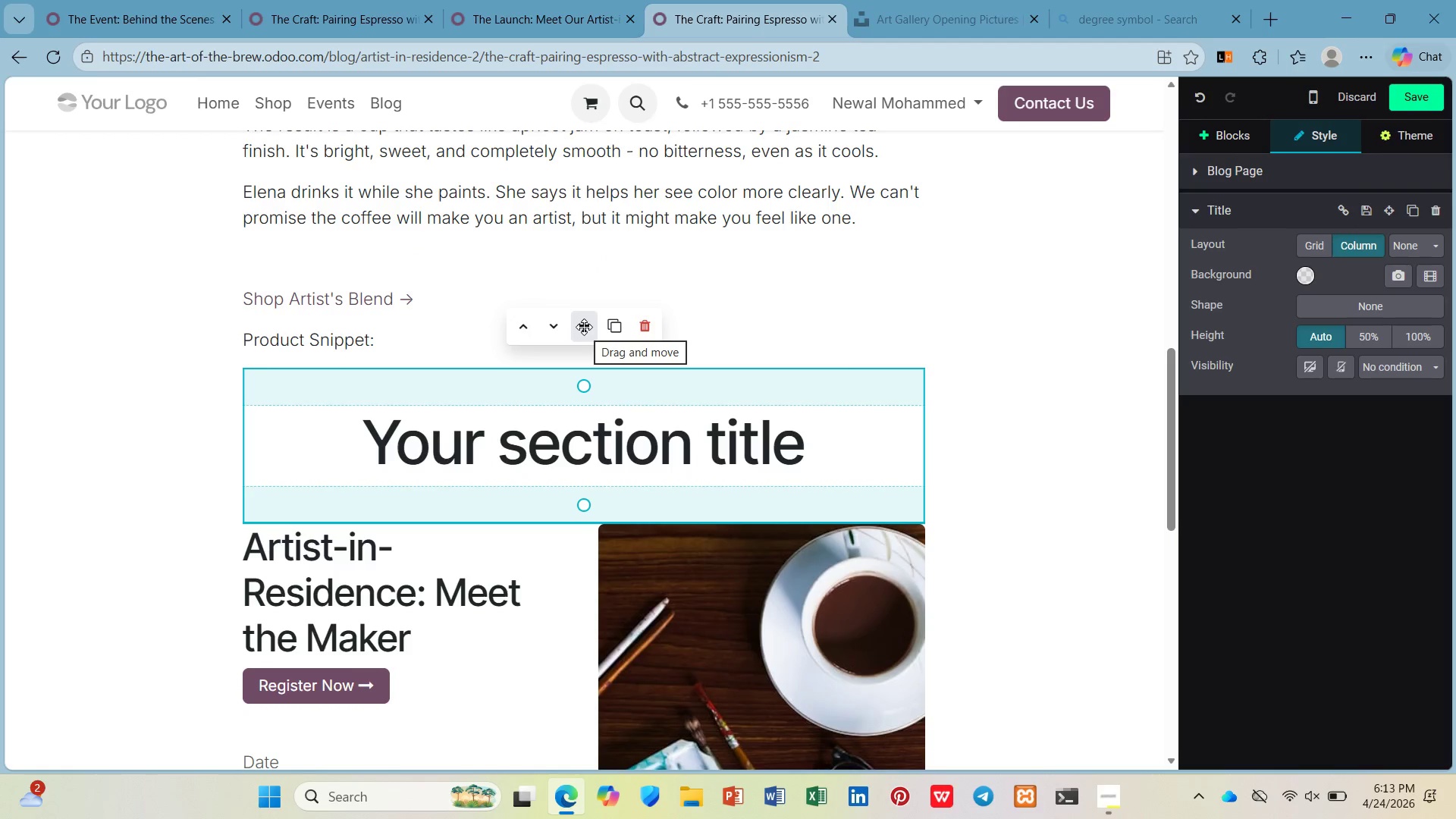 
left_click_drag(start_coordinate=[584, 327], to_coordinate=[582, 269])
 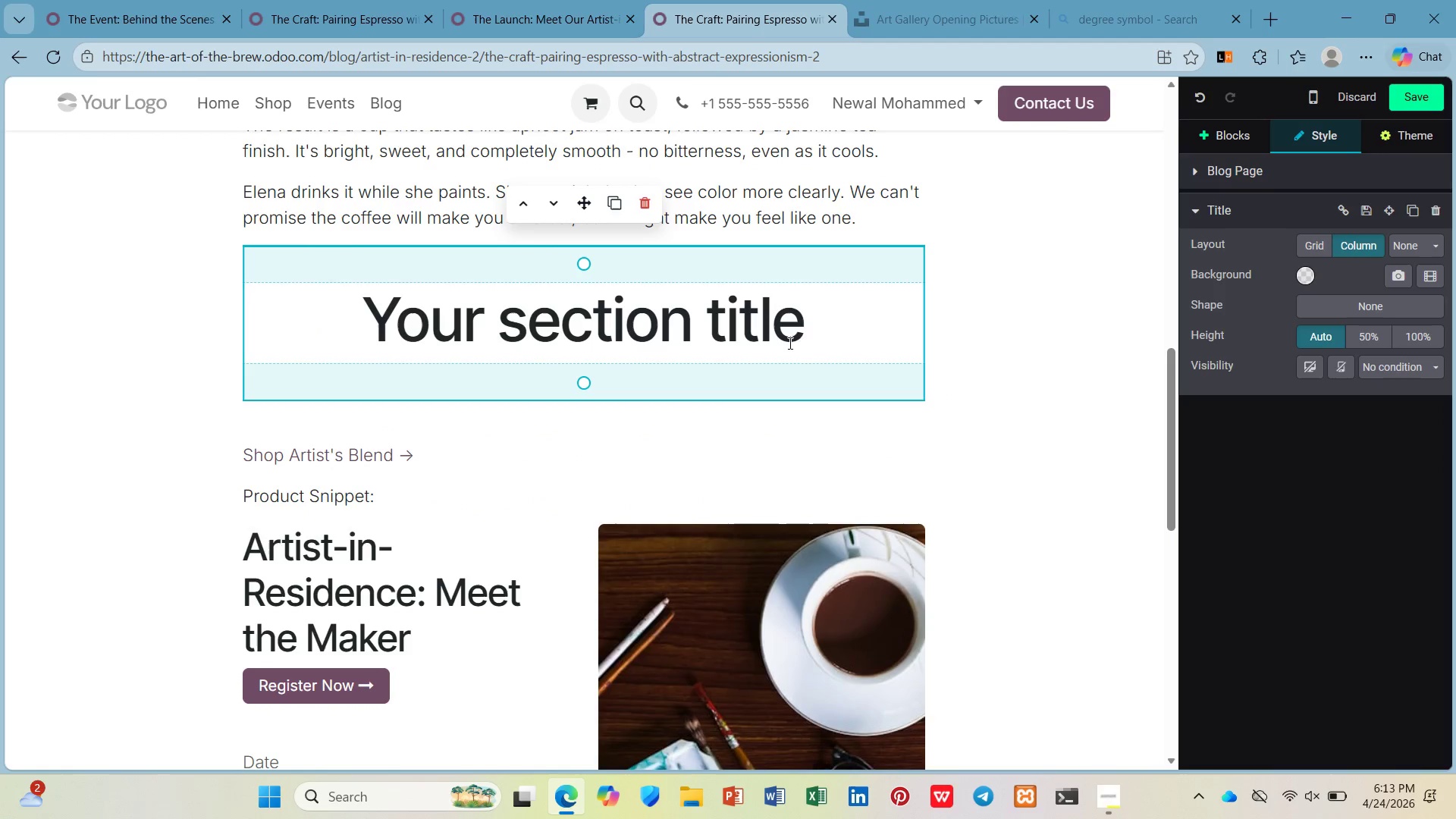 
left_click_drag(start_coordinate=[809, 334], to_coordinate=[346, 320])
 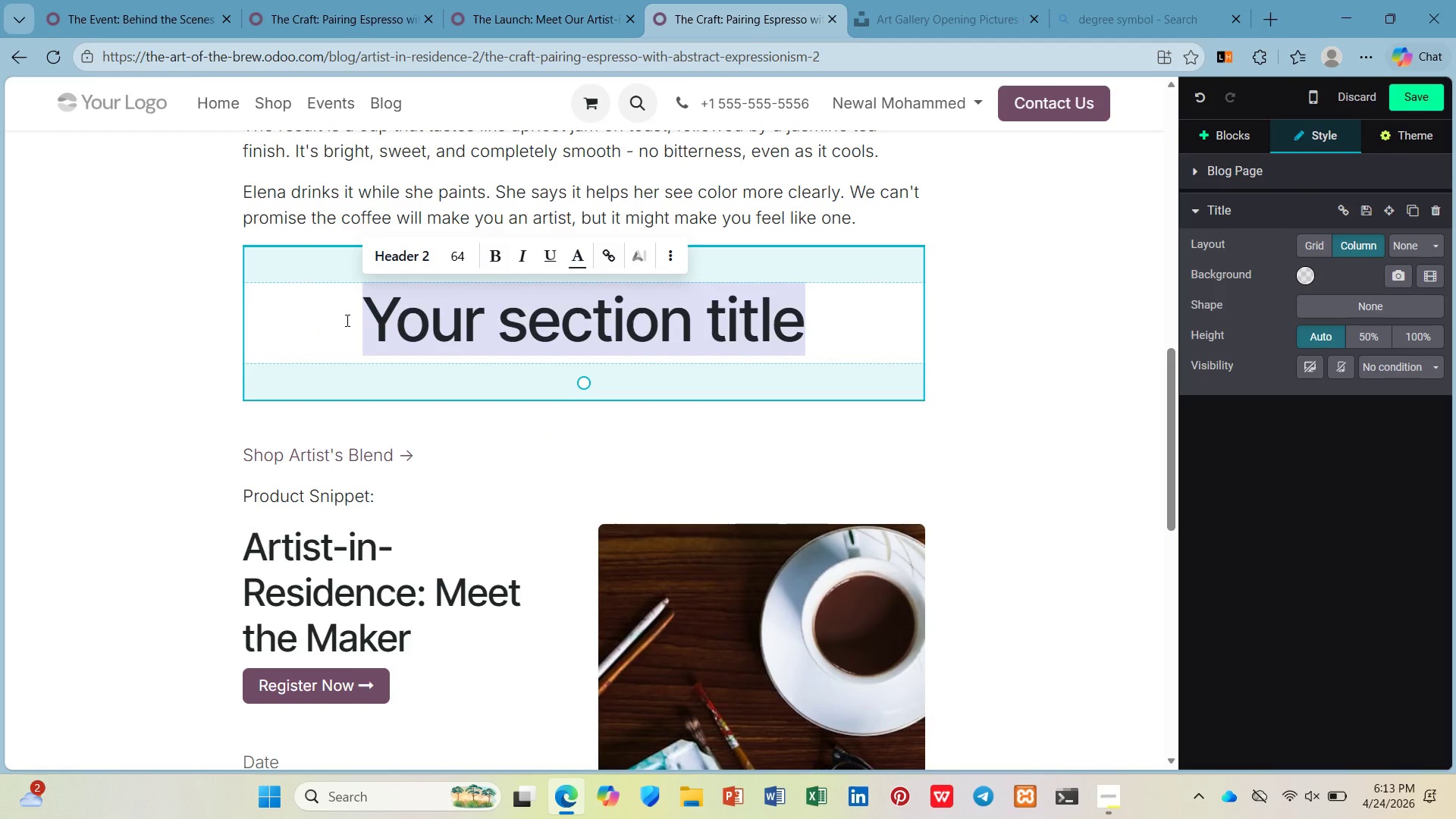 
key(Slash)
 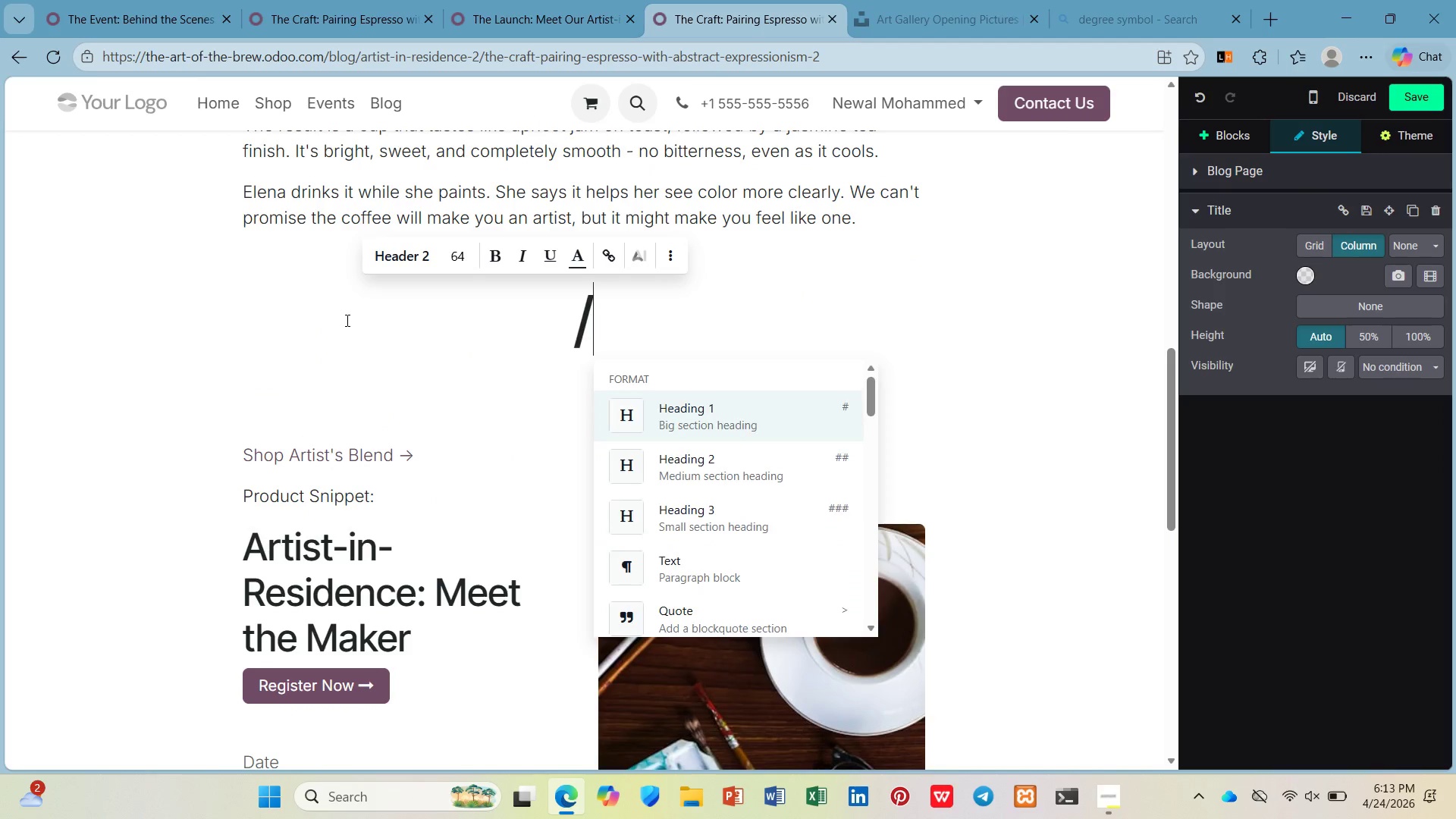 
key(P)
 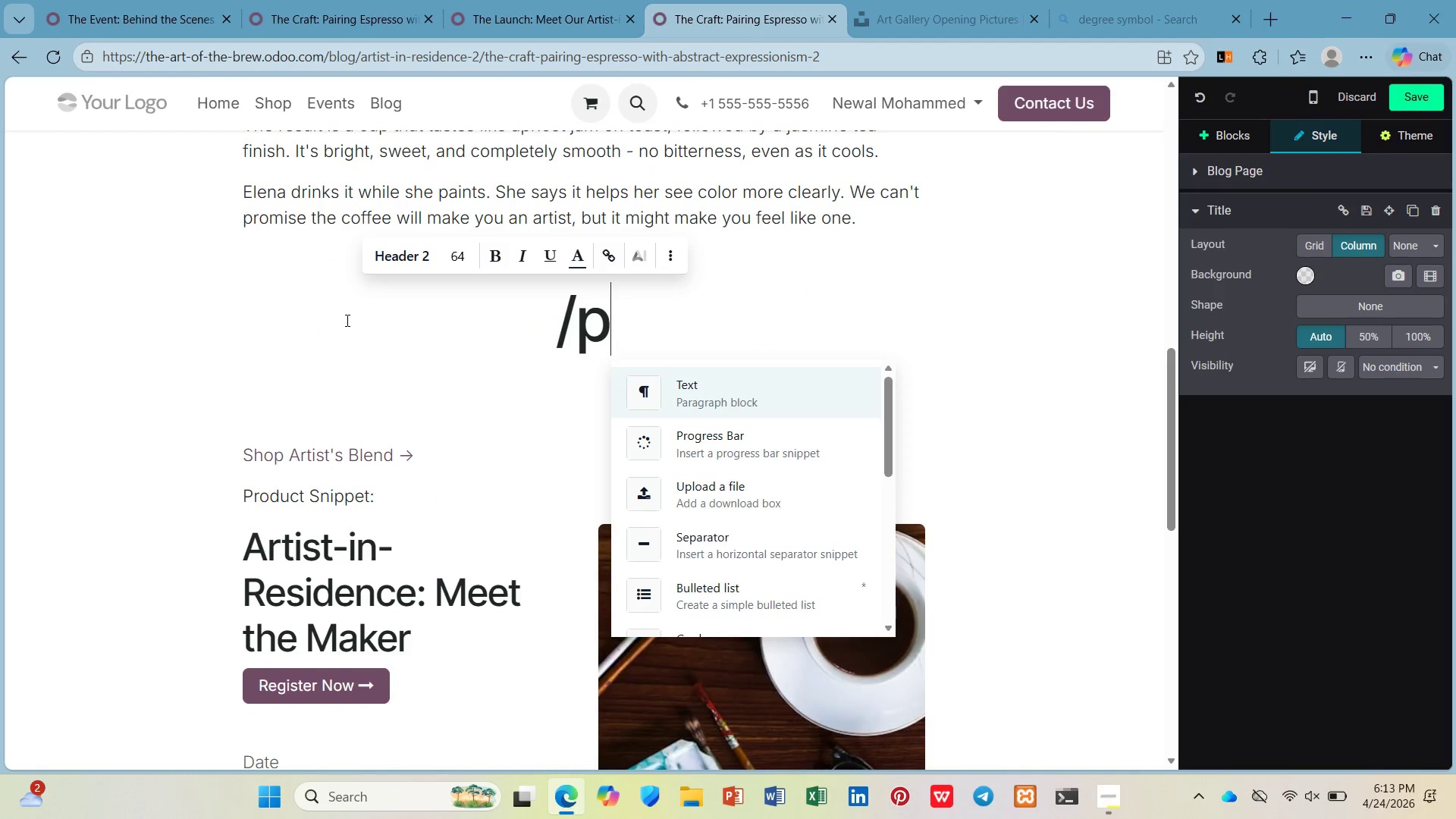 
key(Enter)
 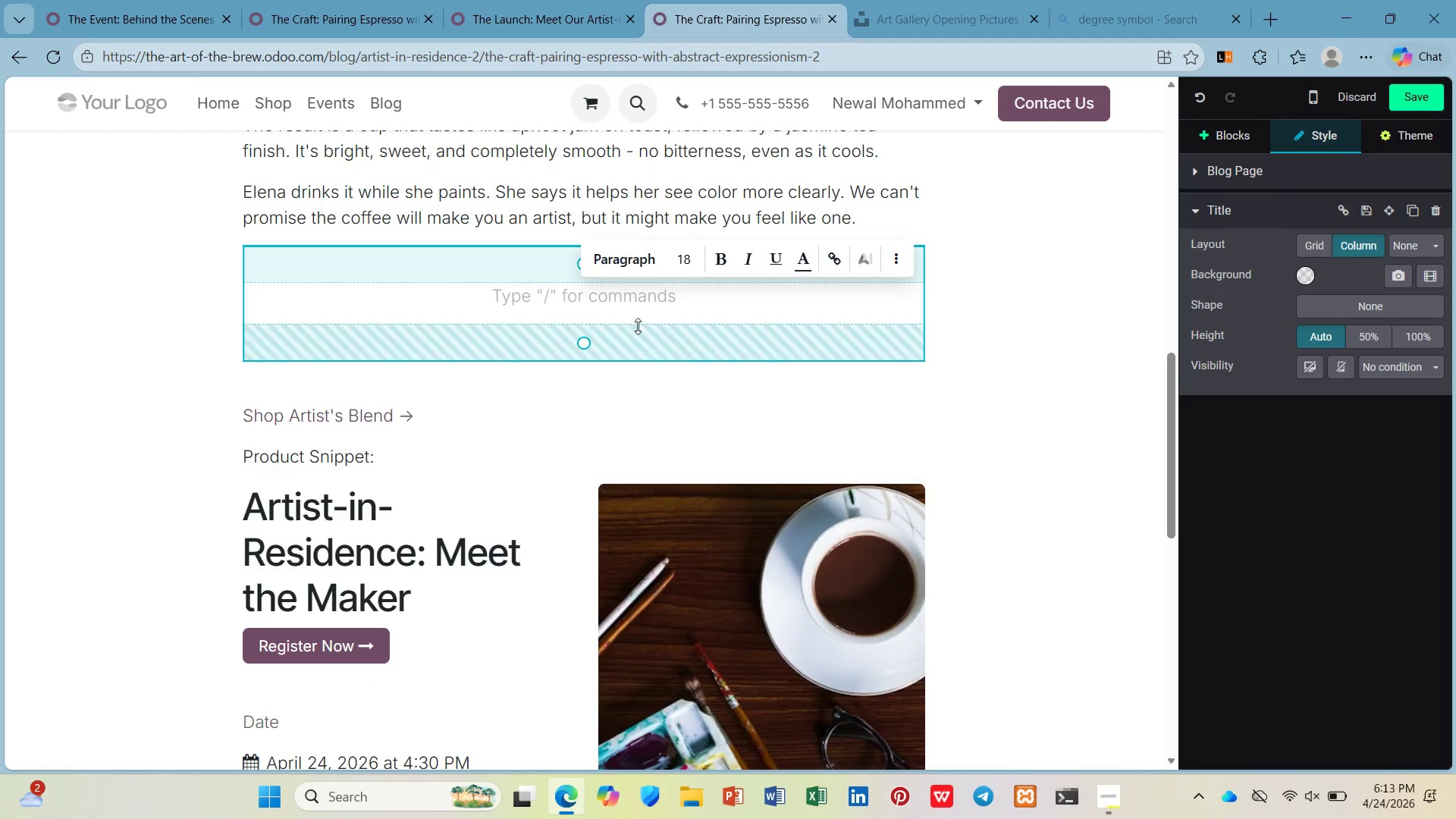 
left_click_drag(start_coordinate=[615, 336], to_coordinate=[601, 286])
 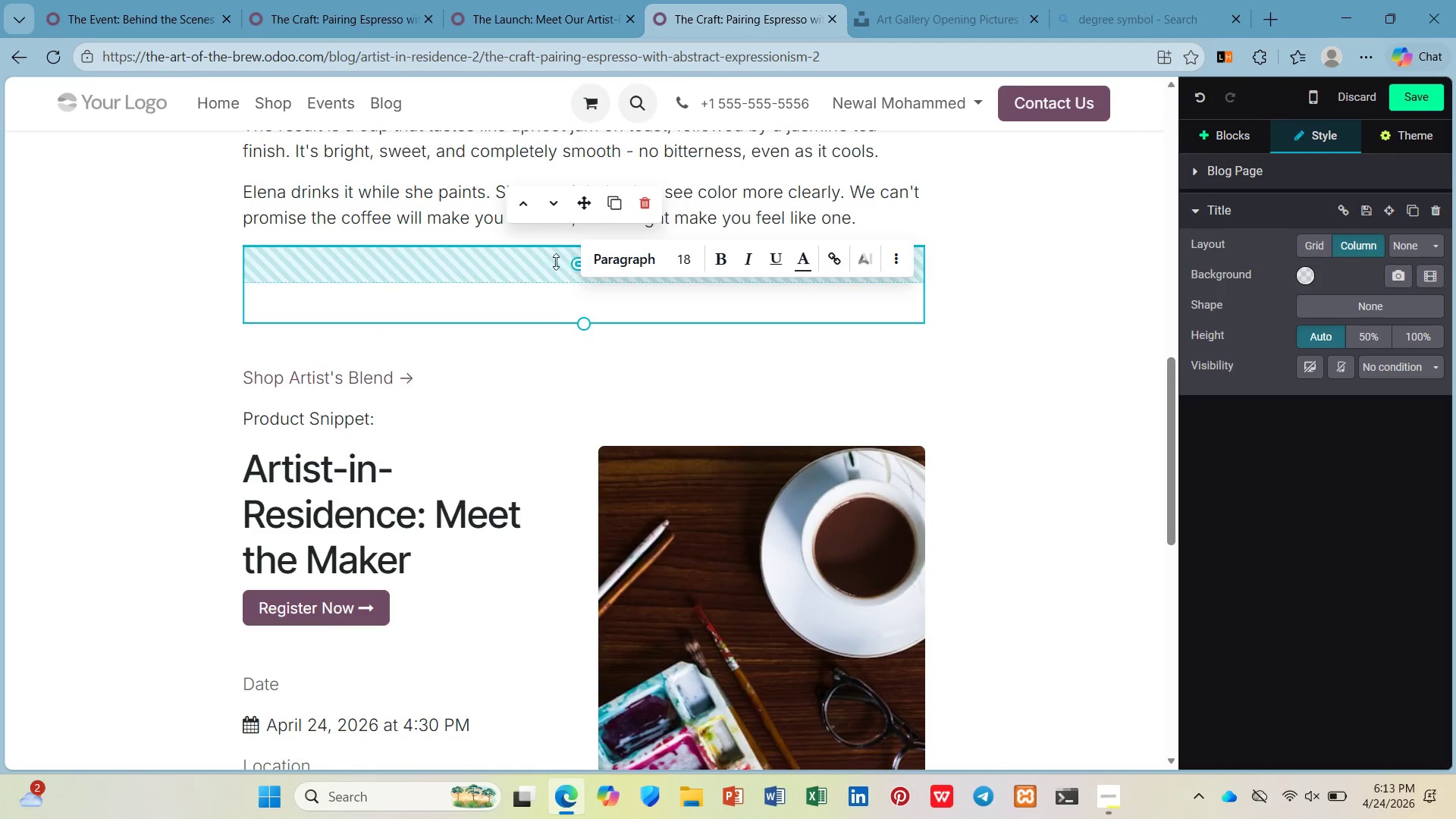 
left_click_drag(start_coordinate=[556, 262], to_coordinate=[556, 223])
 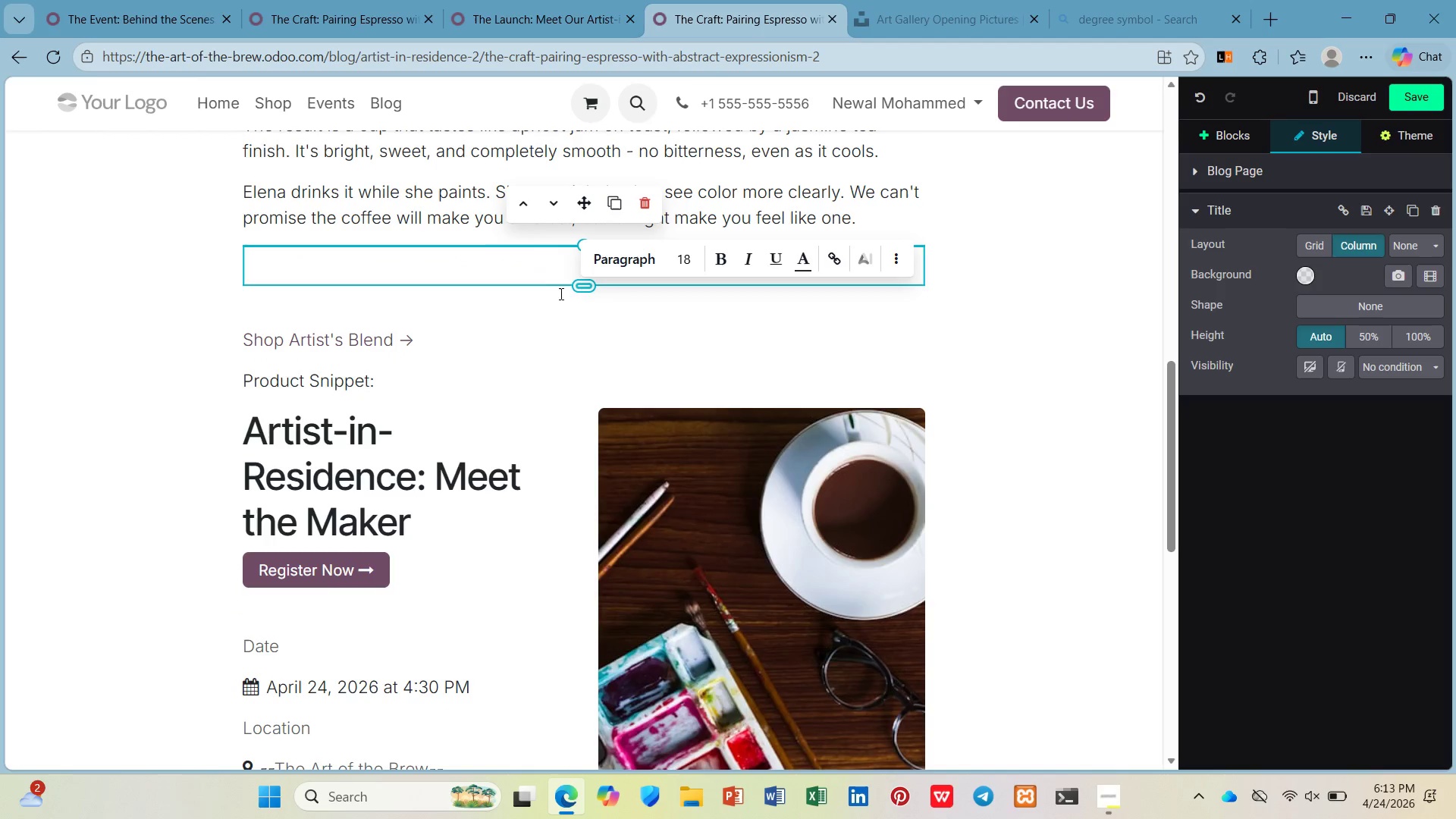 
left_click_drag(start_coordinate=[566, 289], to_coordinate=[566, 241])
 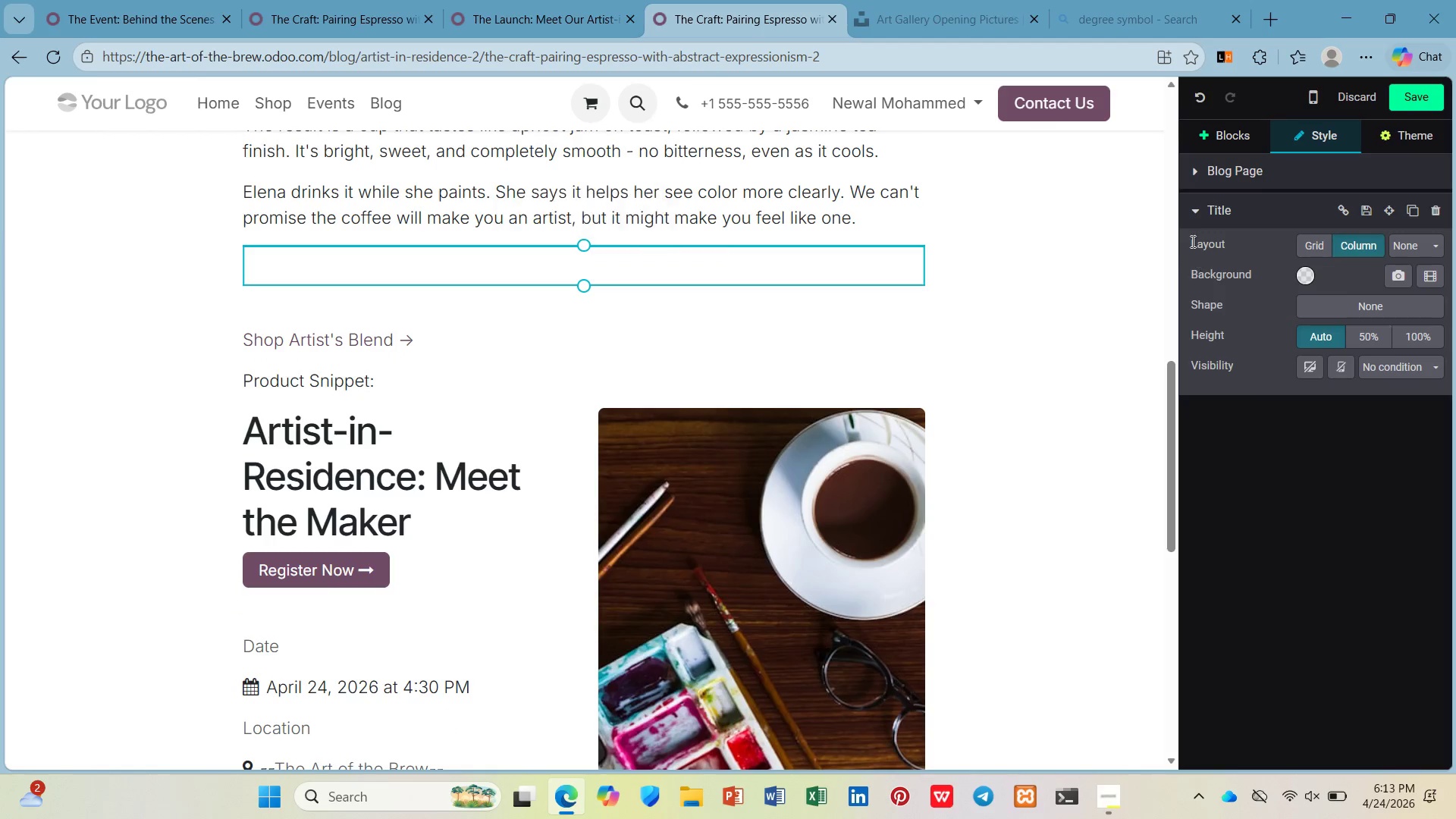 
left_click([1212, 143])
 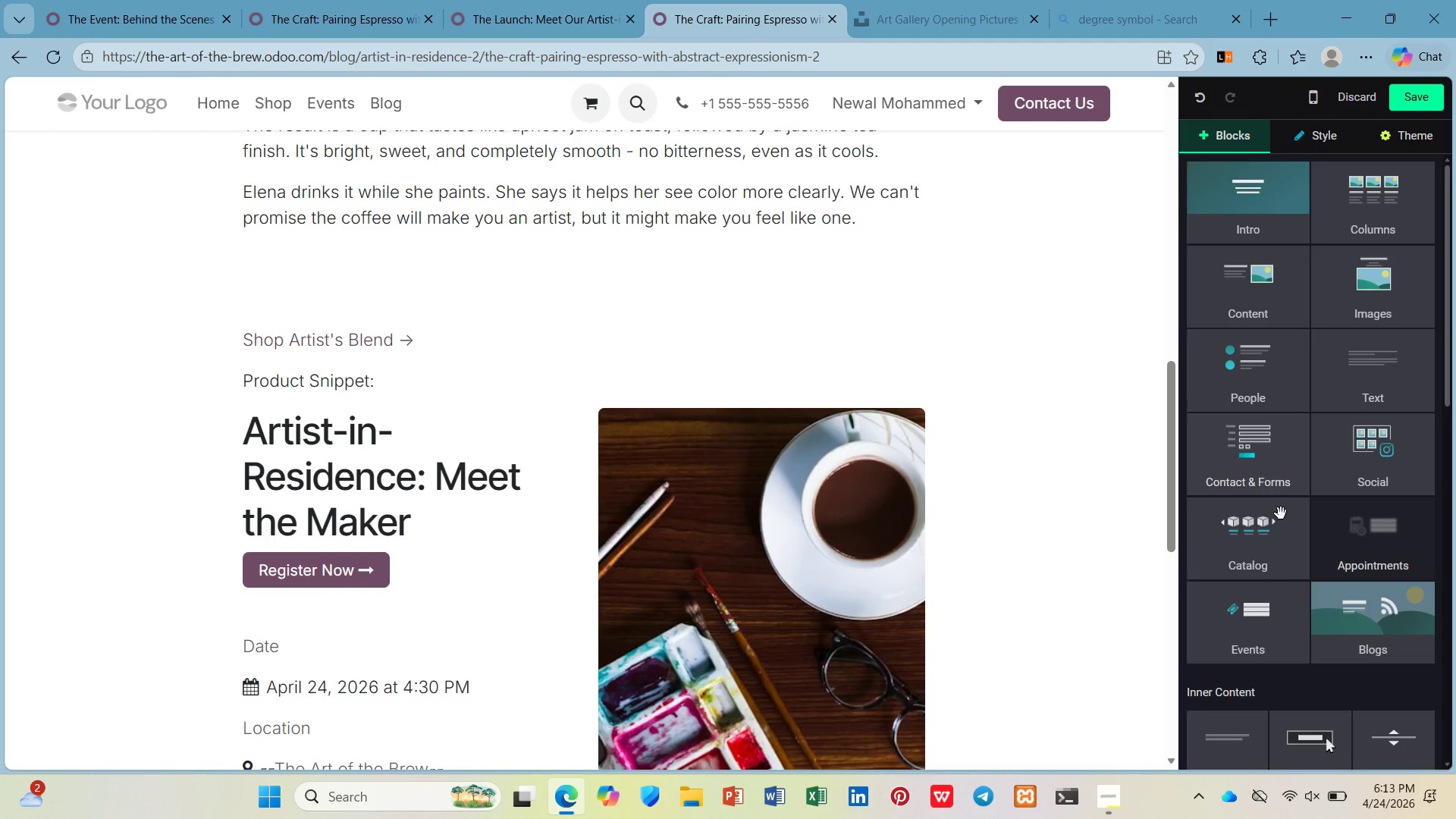 
scroll: coordinate [1288, 531], scroll_direction: down, amount: 1.0
 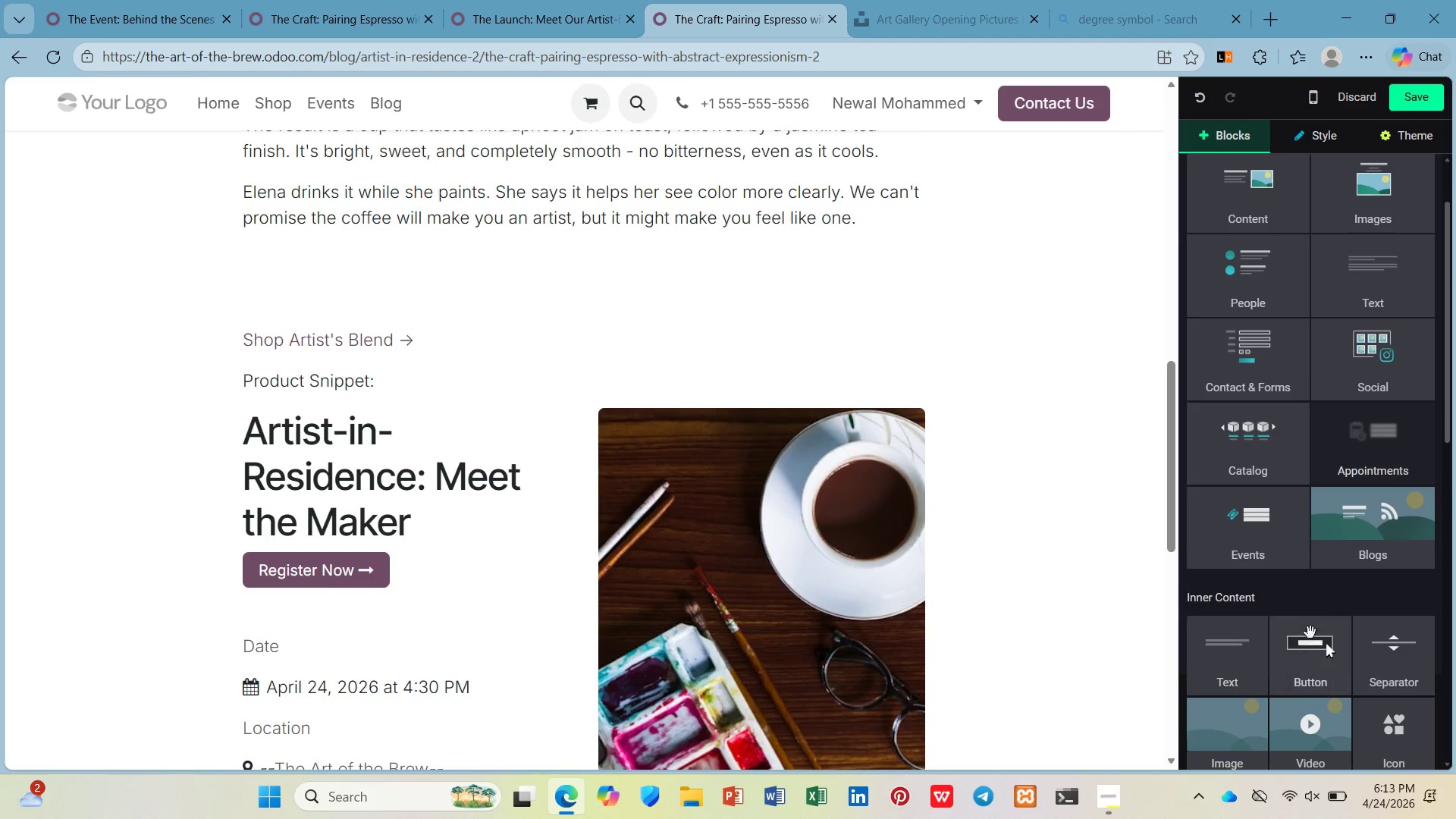 
left_click_drag(start_coordinate=[1310, 639], to_coordinate=[514, 290])
 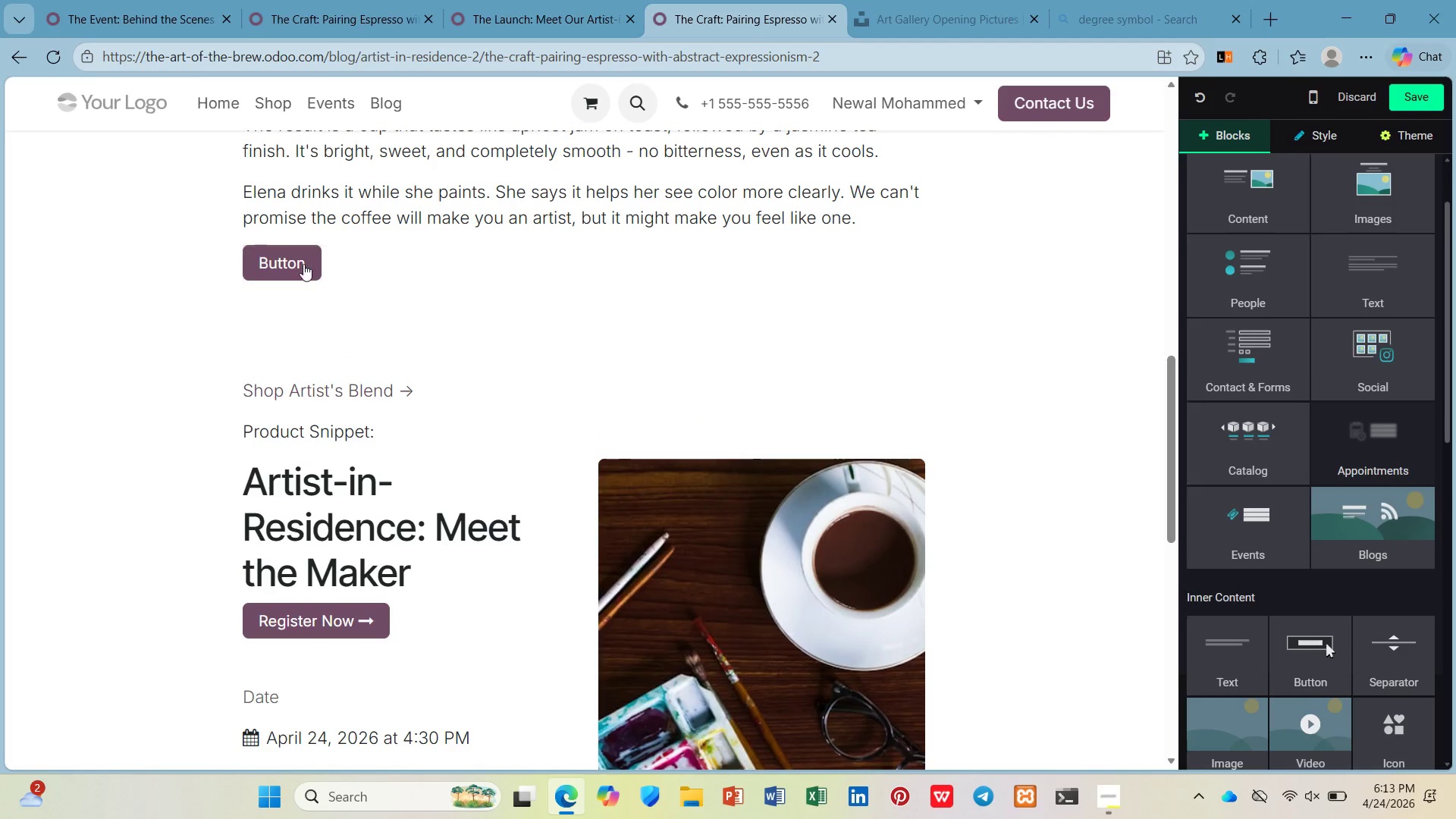 
left_click([287, 249])
 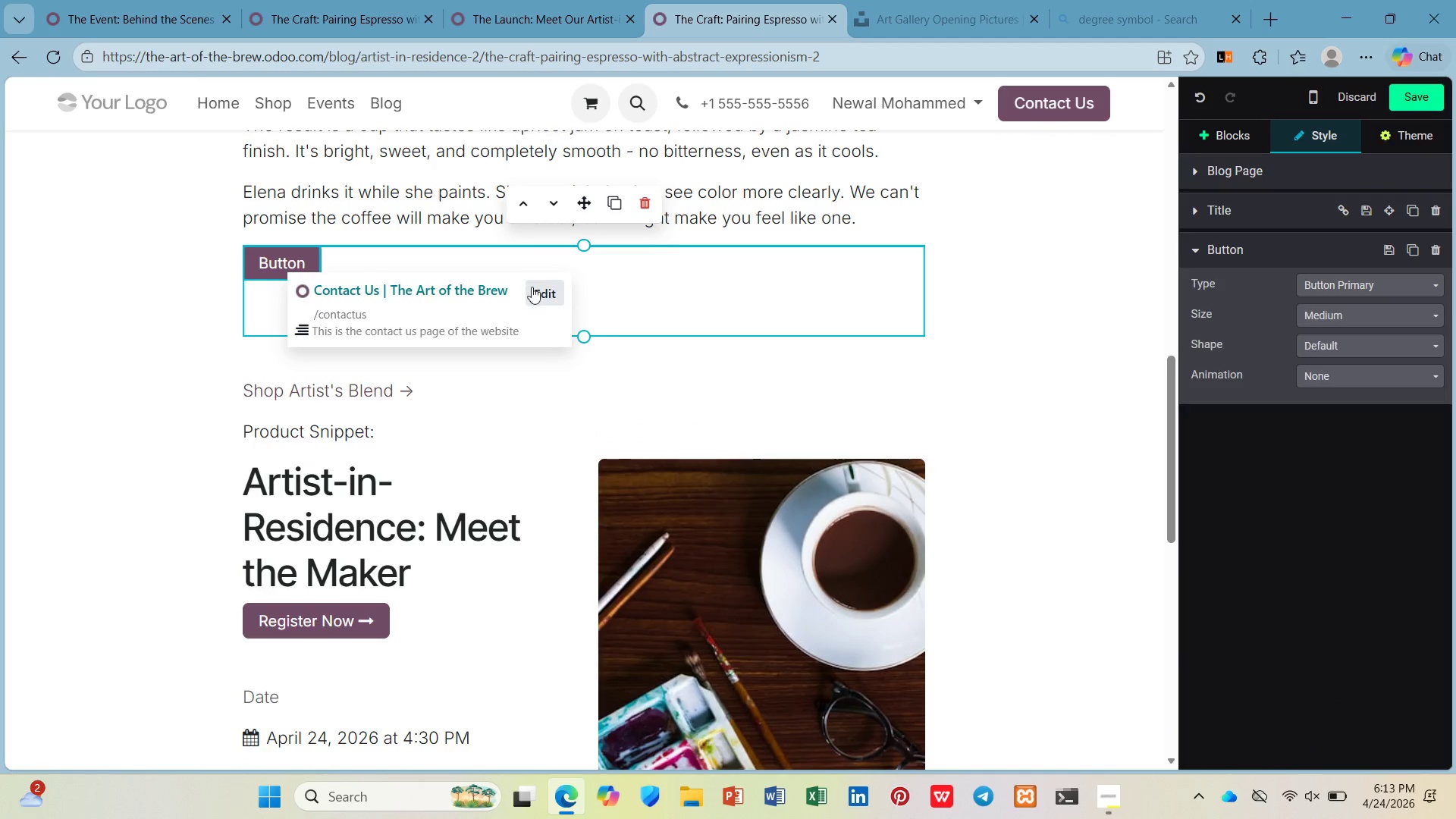 
left_click([549, 286])
 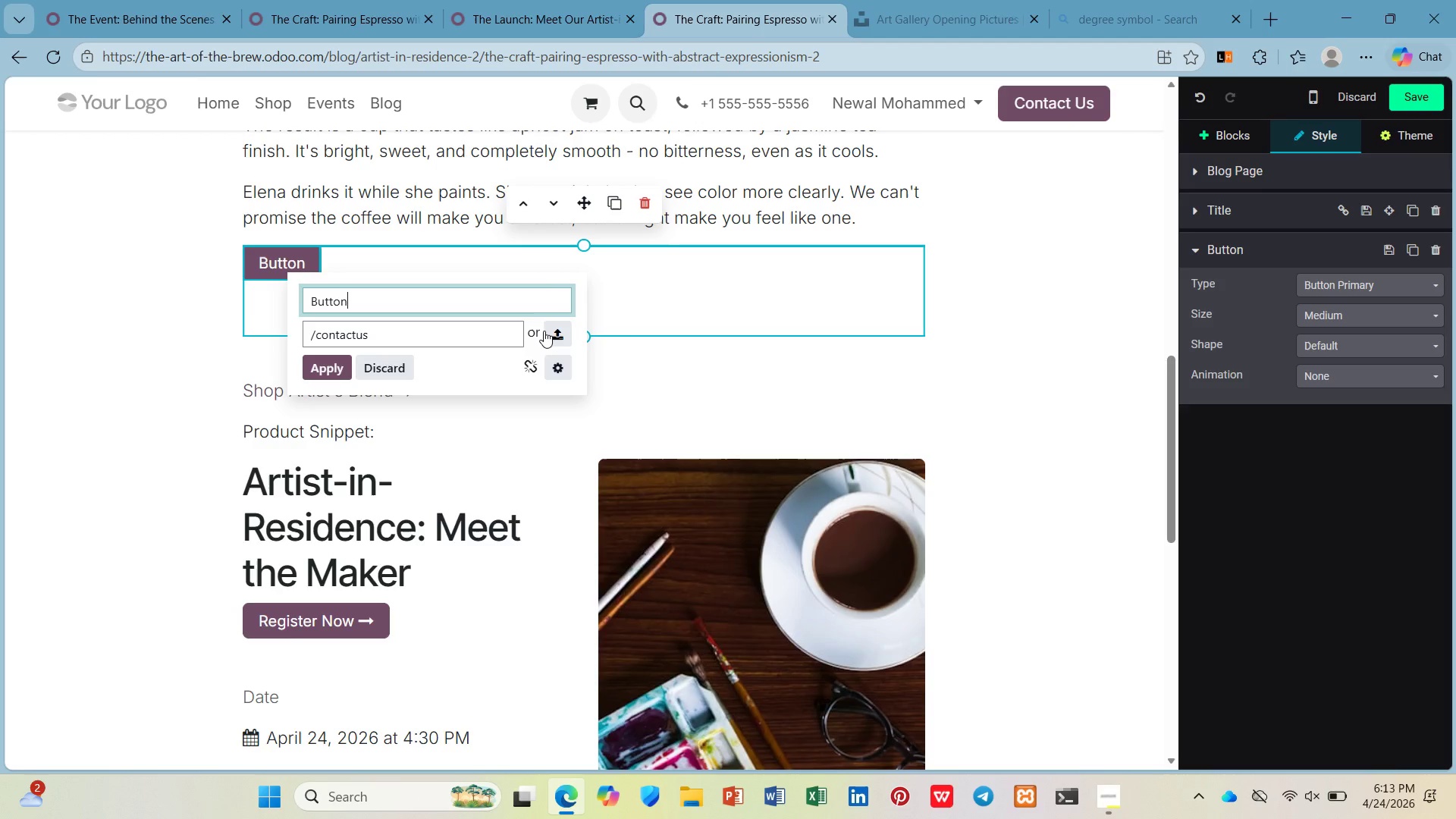 
hold_key(key=Backspace, duration=0.78)
 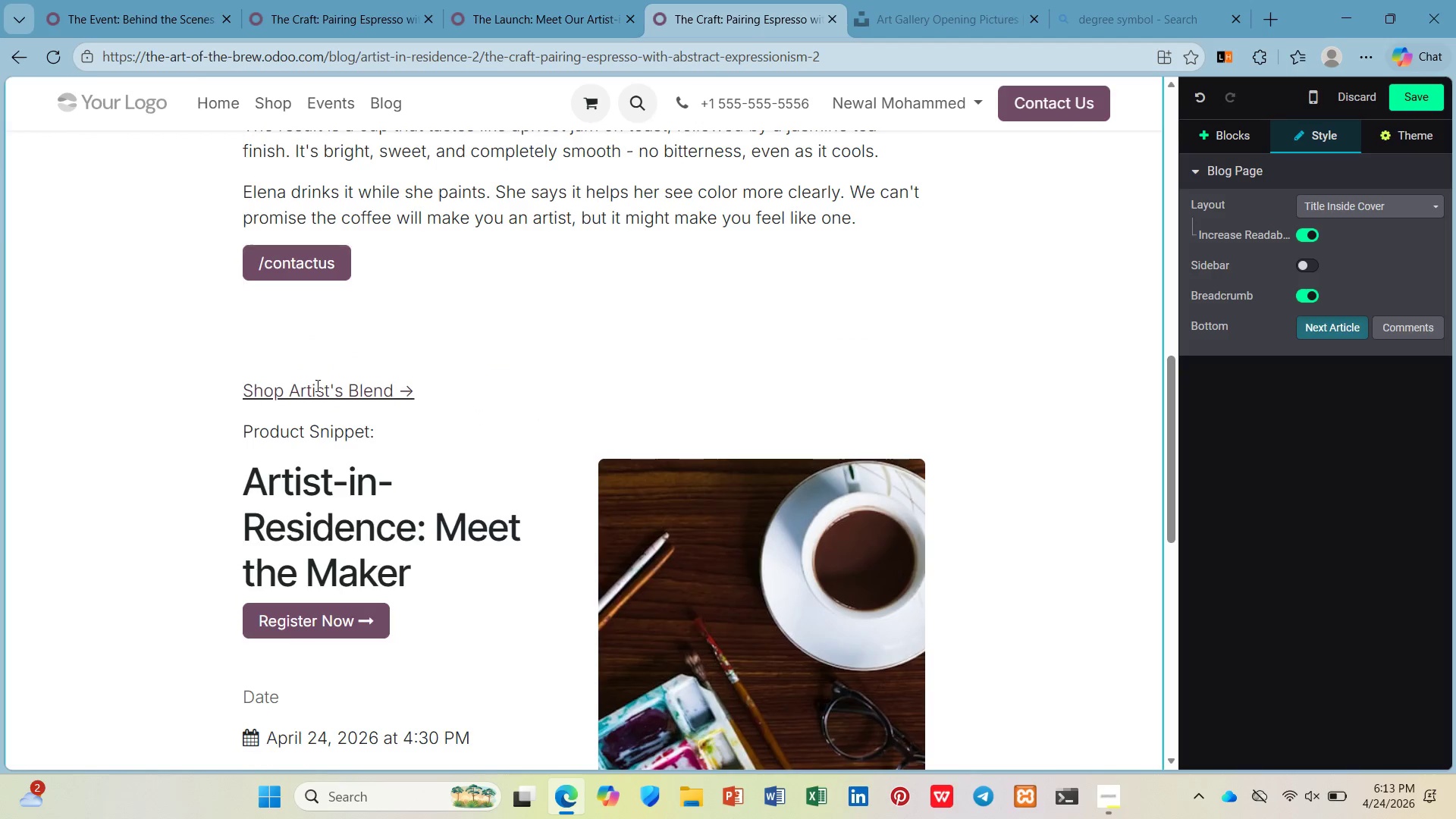 
left_click([303, 265])
 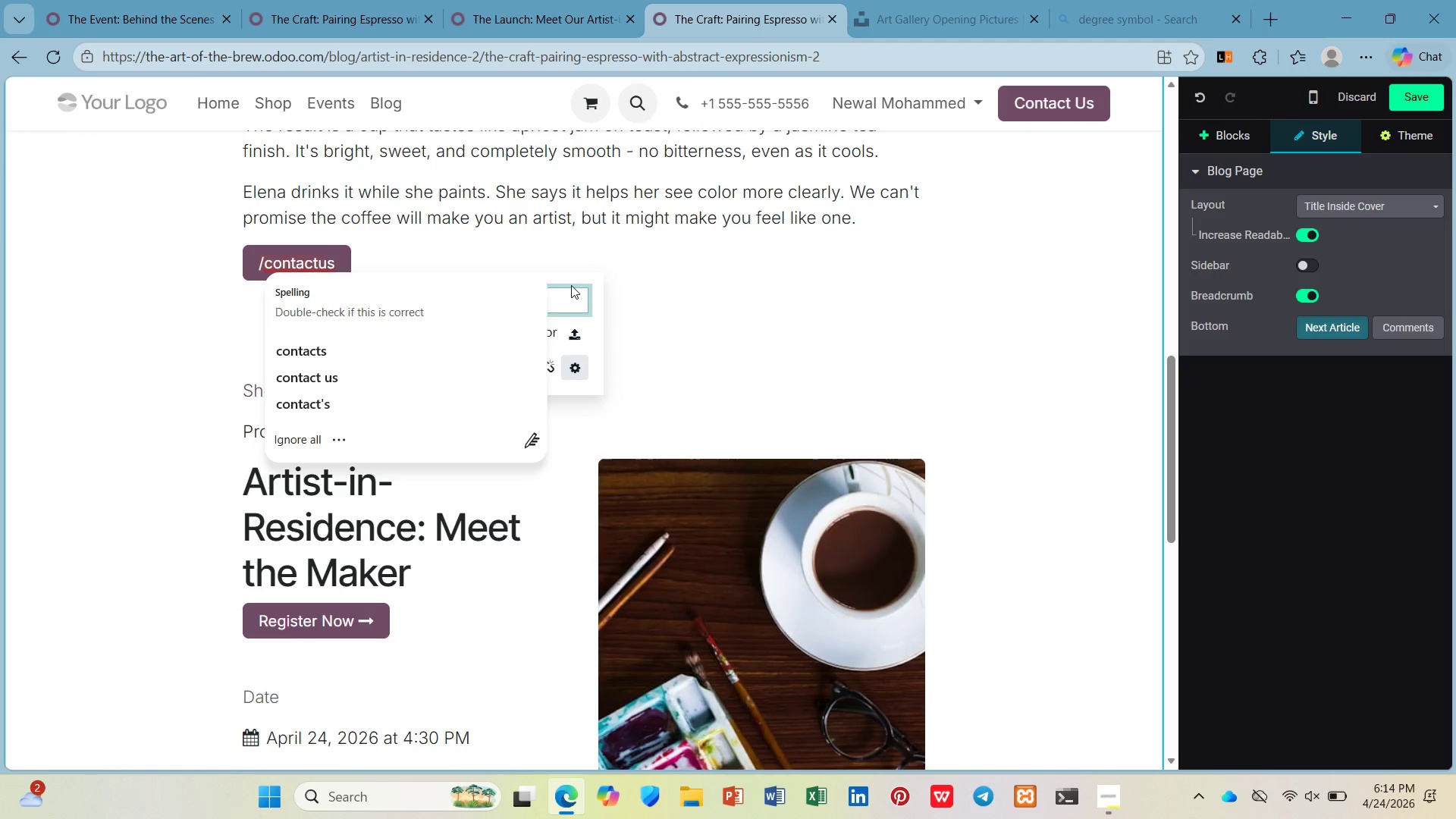 
left_click([558, 301])
 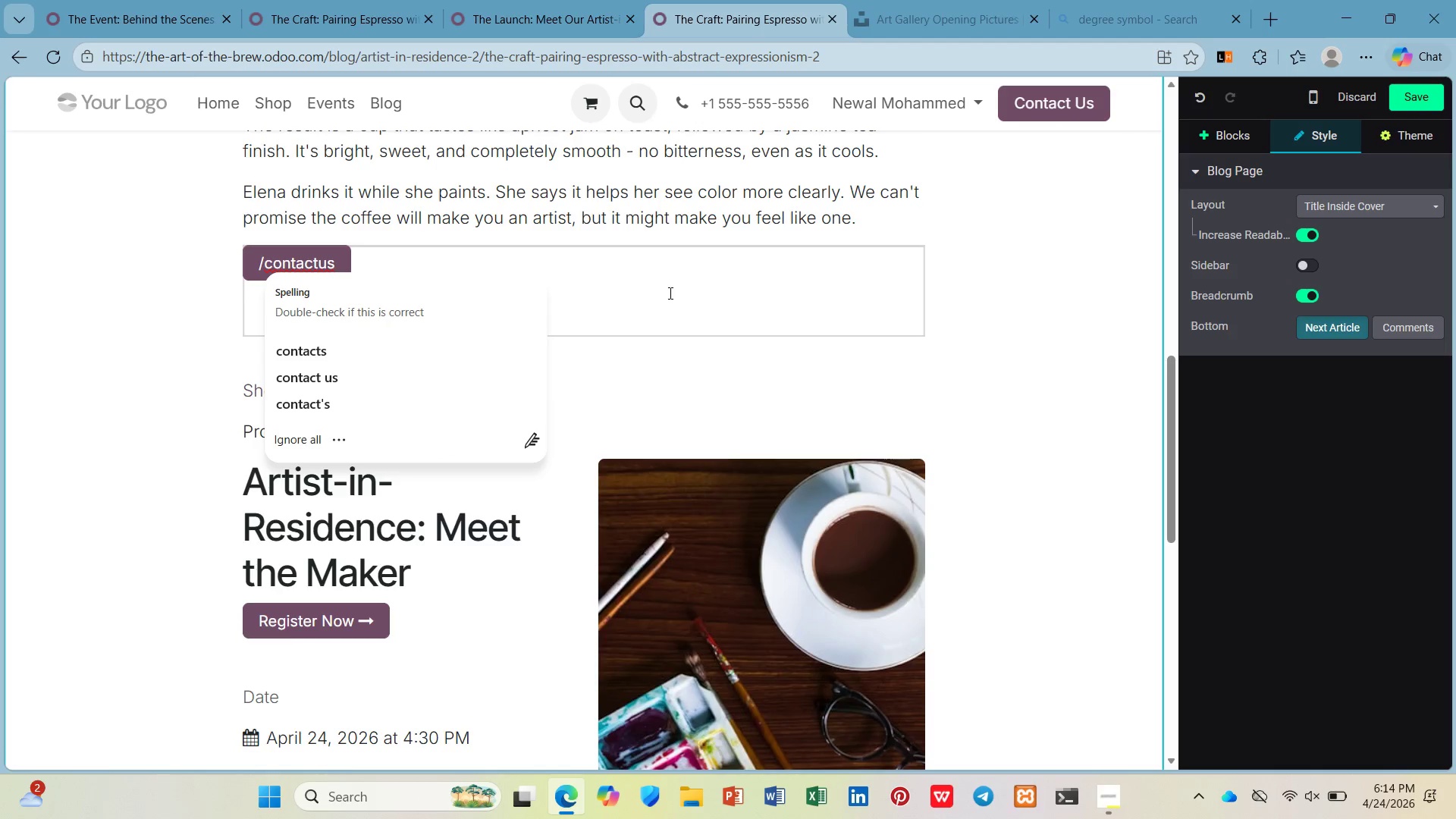 
wait(8.23)
 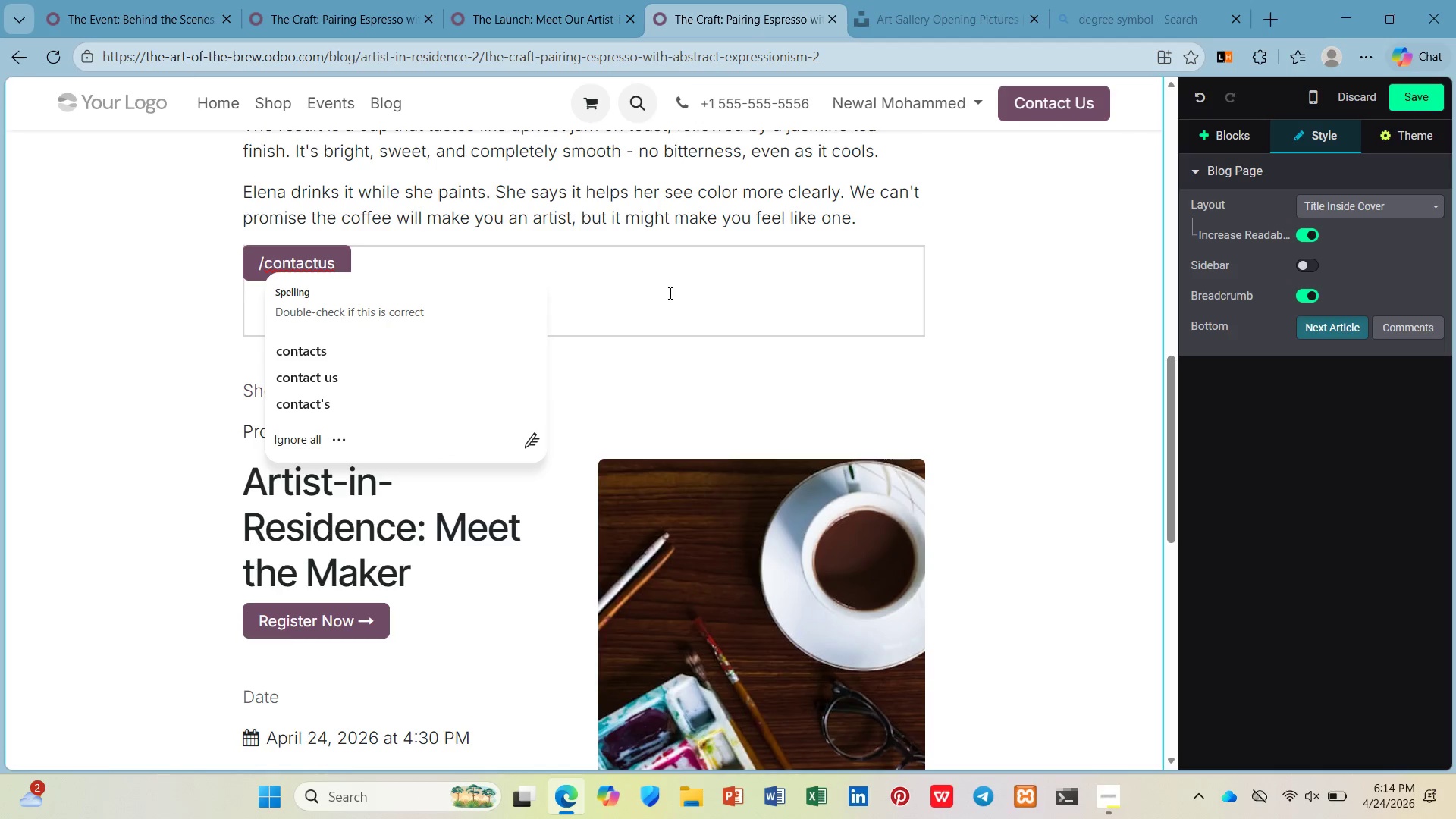 
left_click([222, 296])
 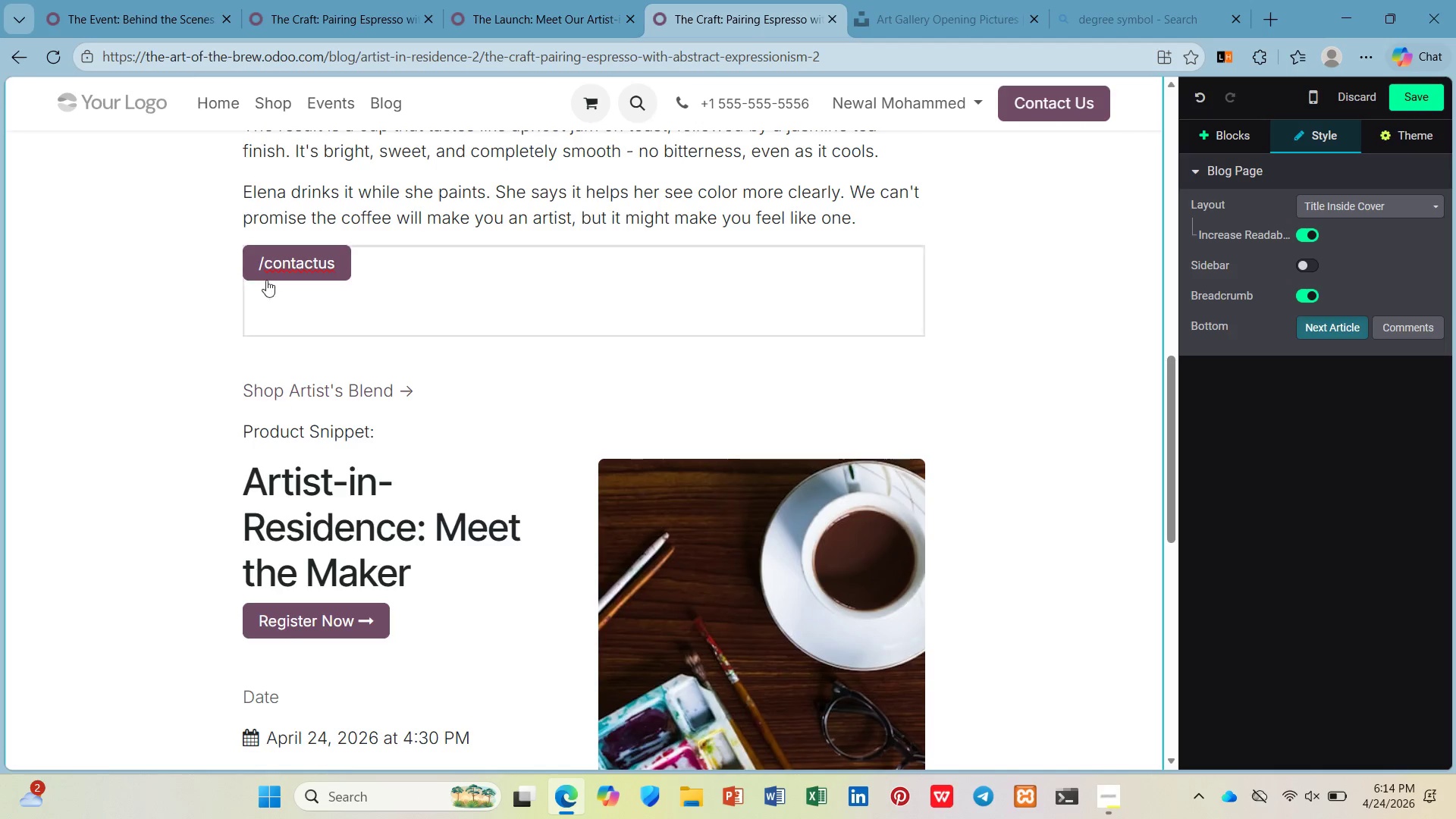 
left_click([300, 260])
 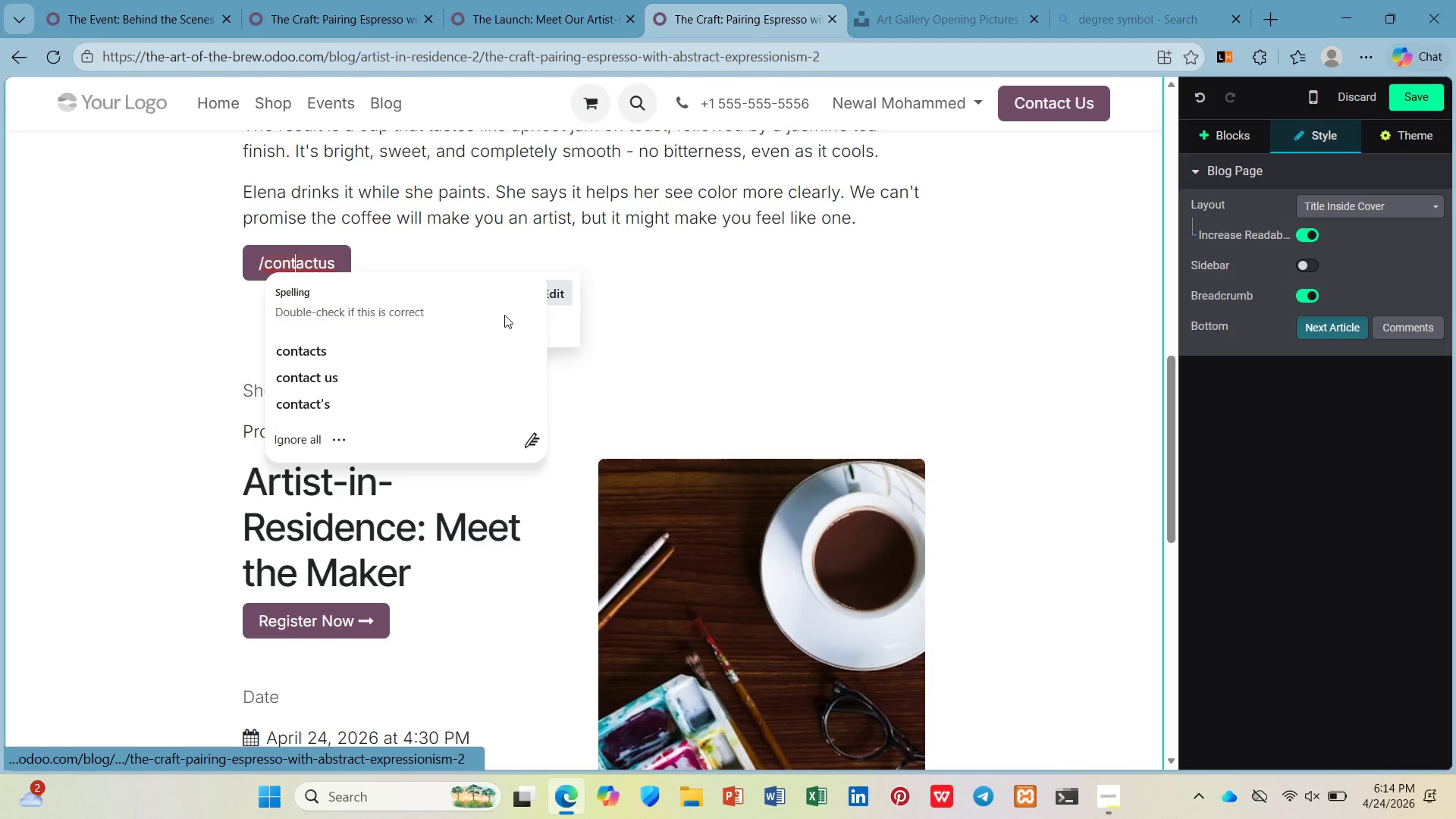 
left_click([325, 352])
 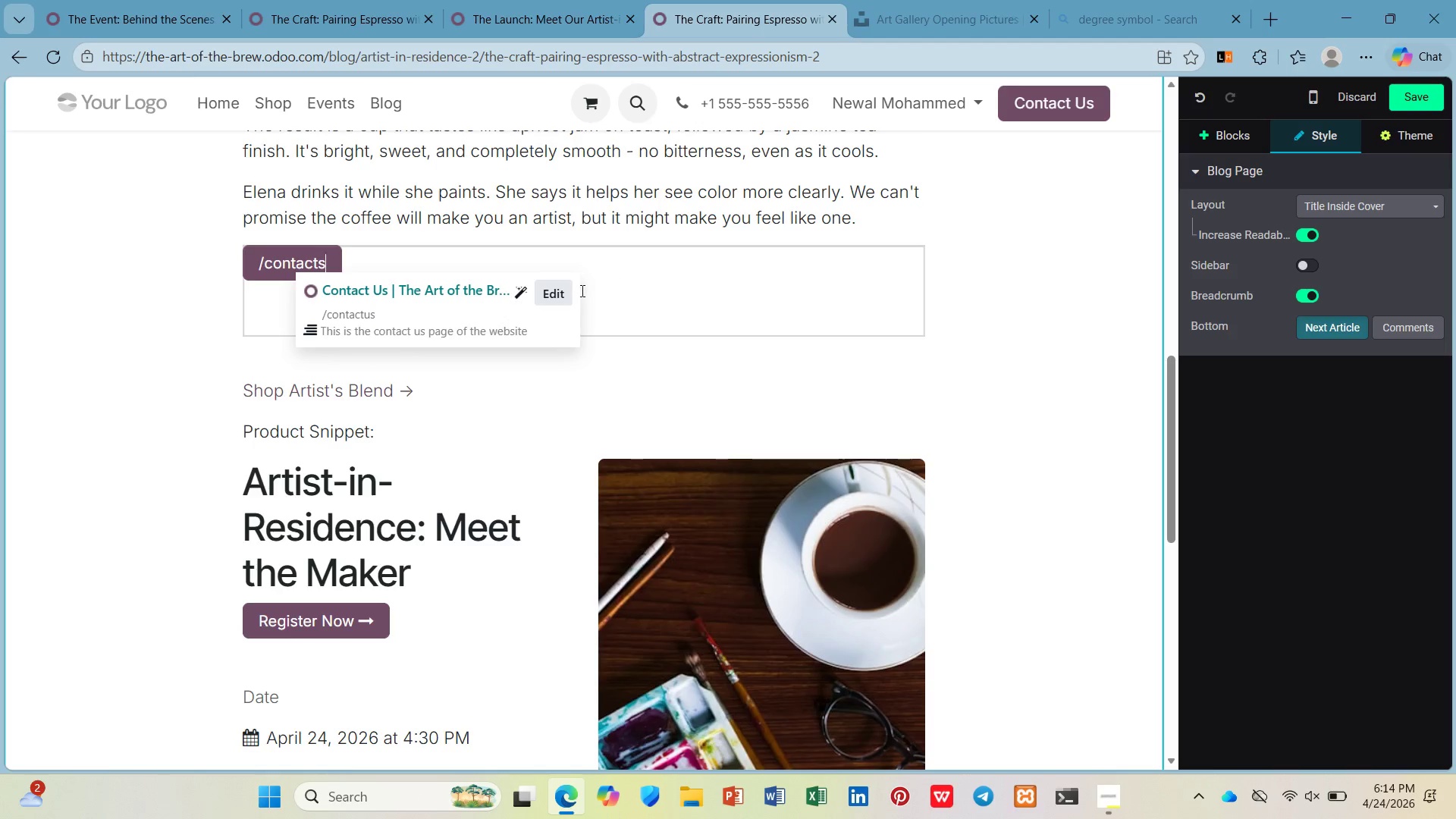 
left_click([557, 289])
 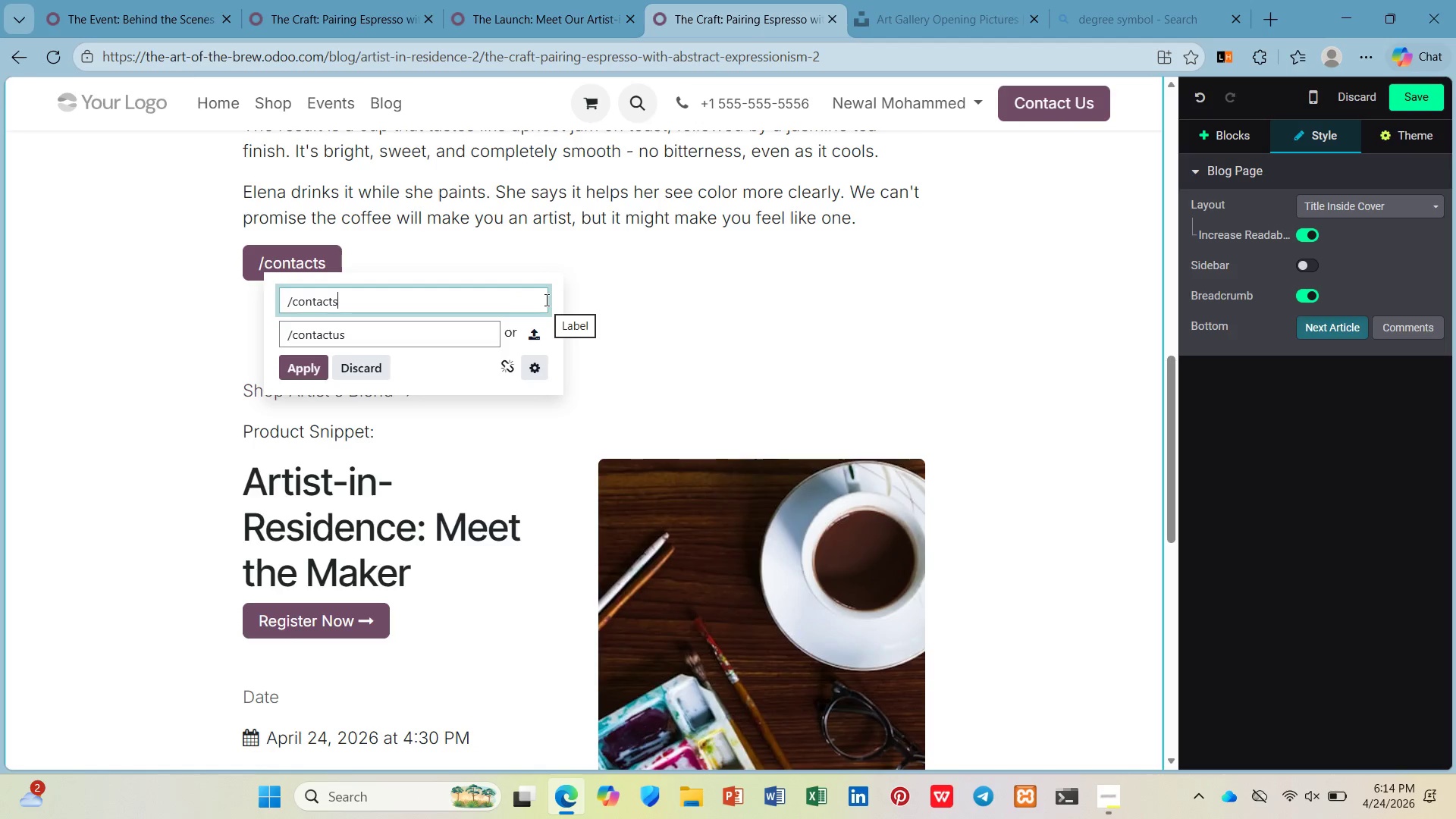 
hold_key(key=Backspace, duration=0.98)
 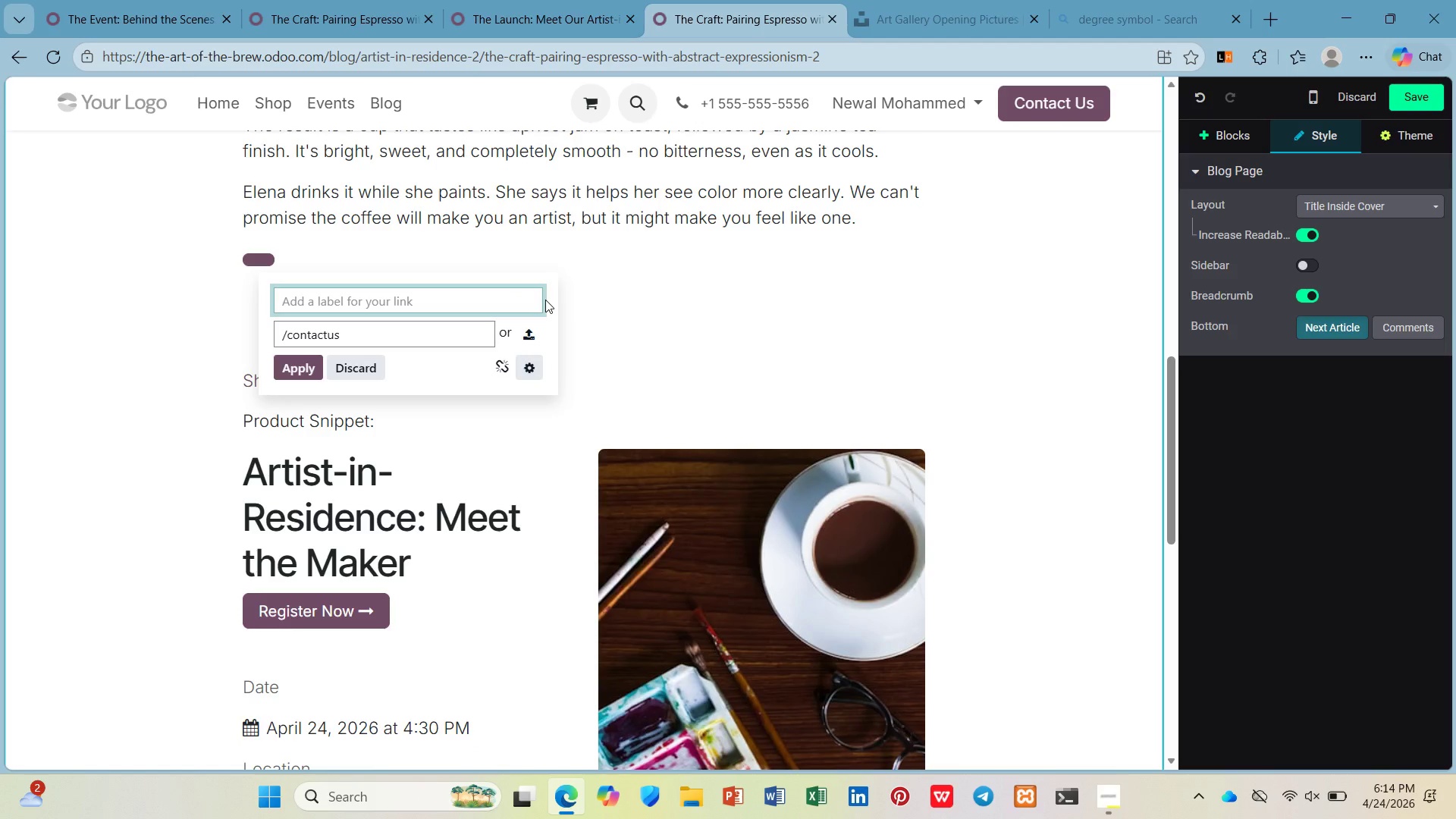 
wait(7.94)
 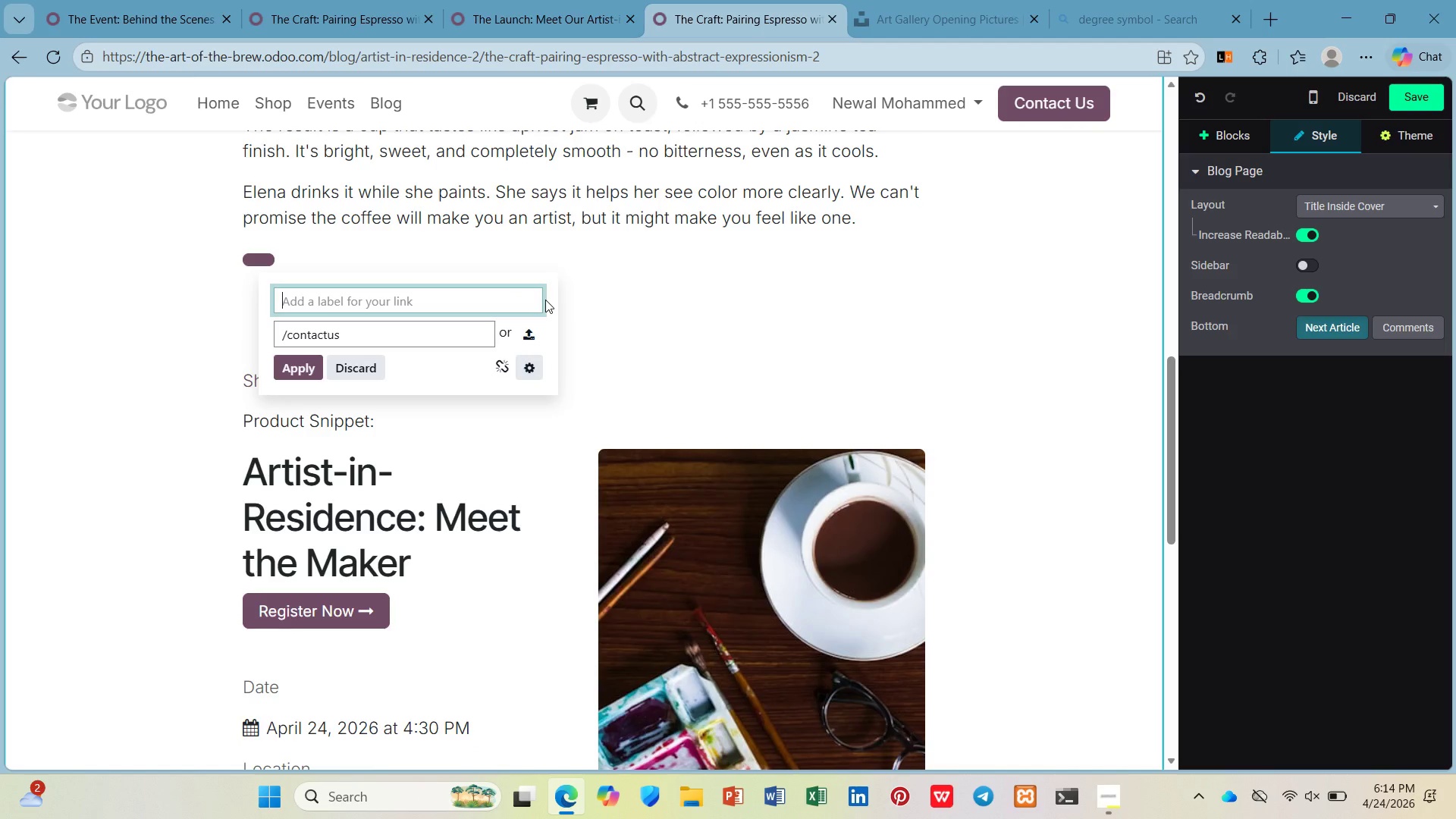 
type(Shp Artist's Blend ->)
 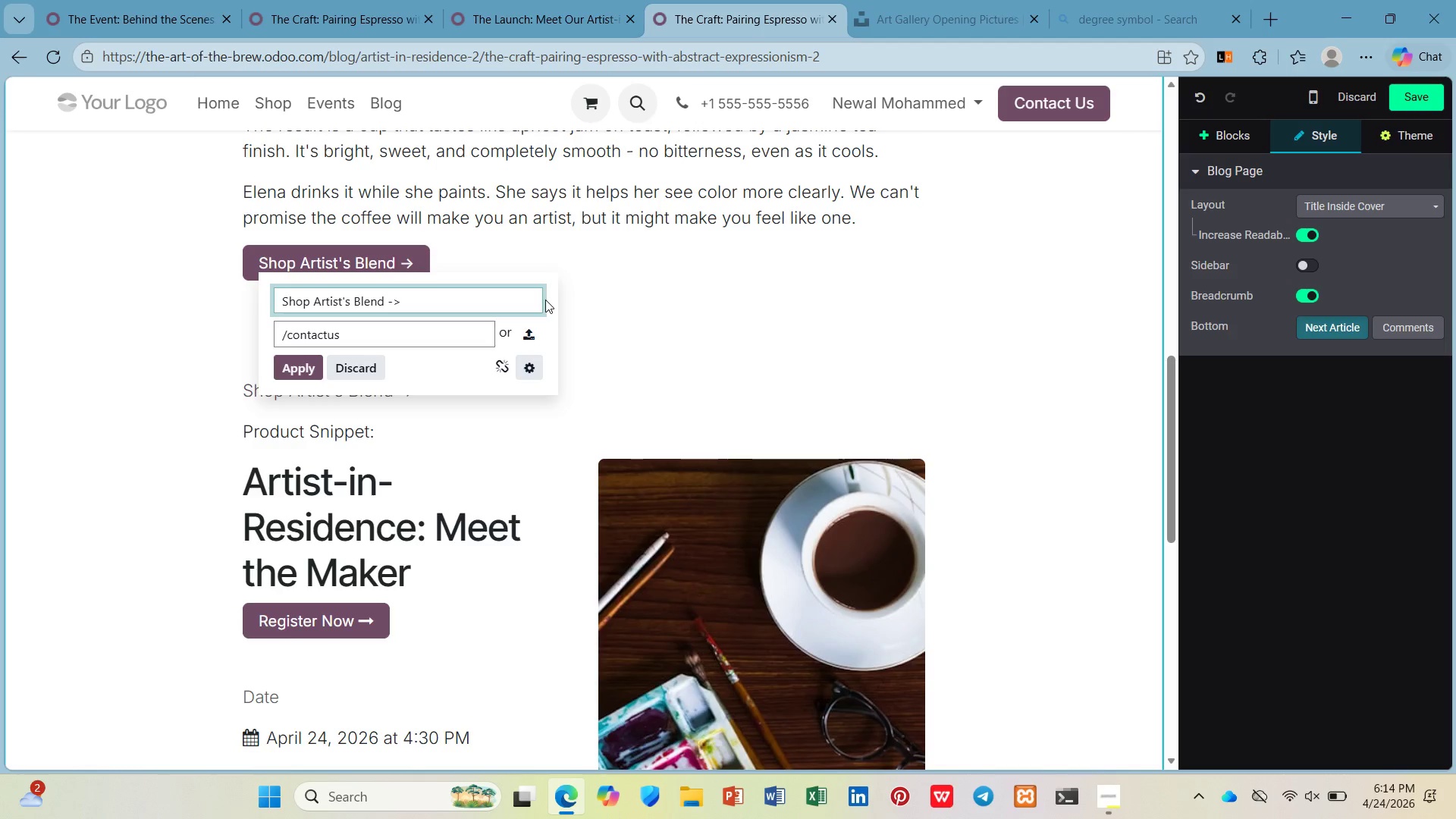 
hold_key(key=O, duration=0.33)
 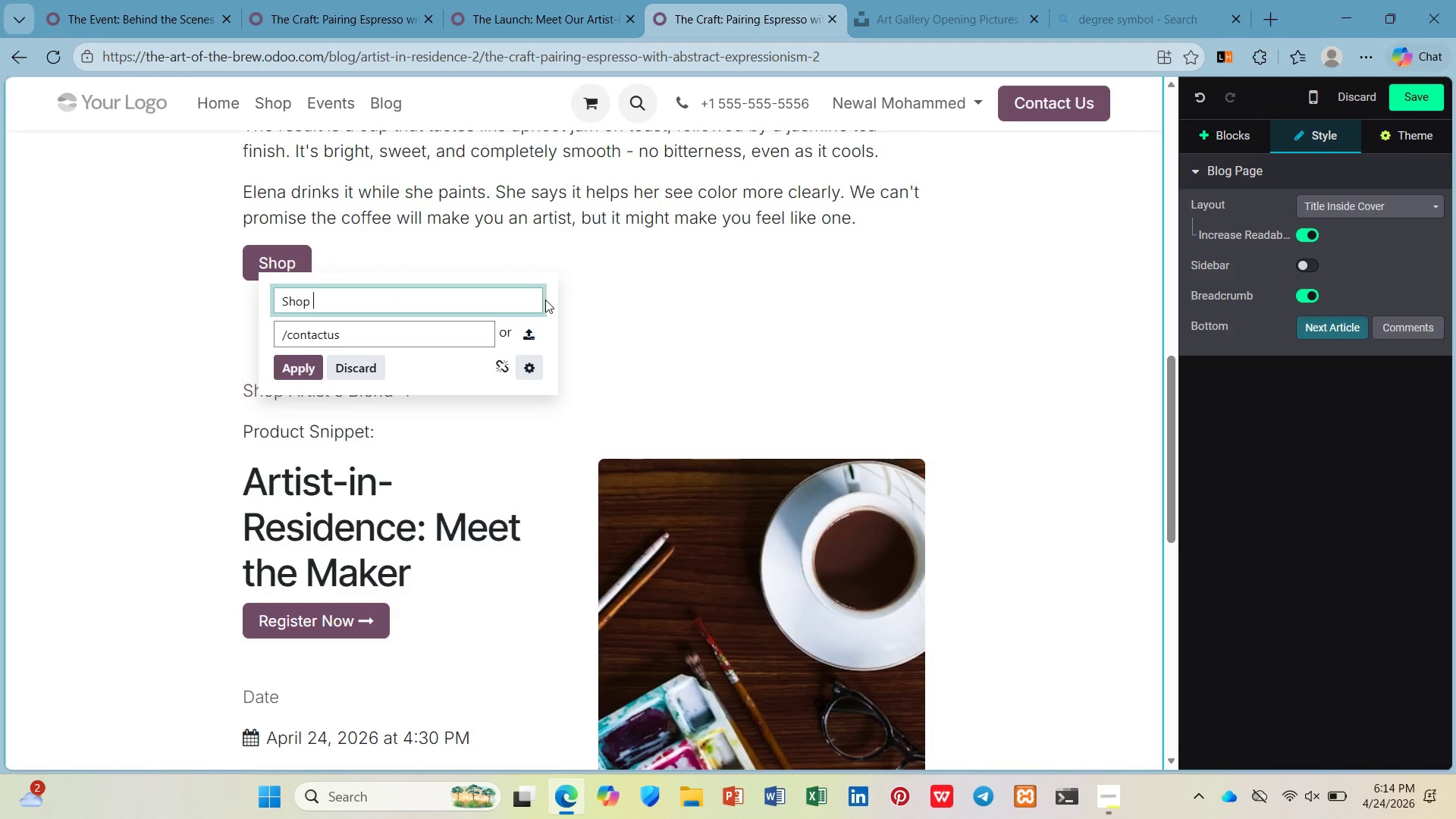 
wait(19.66)
 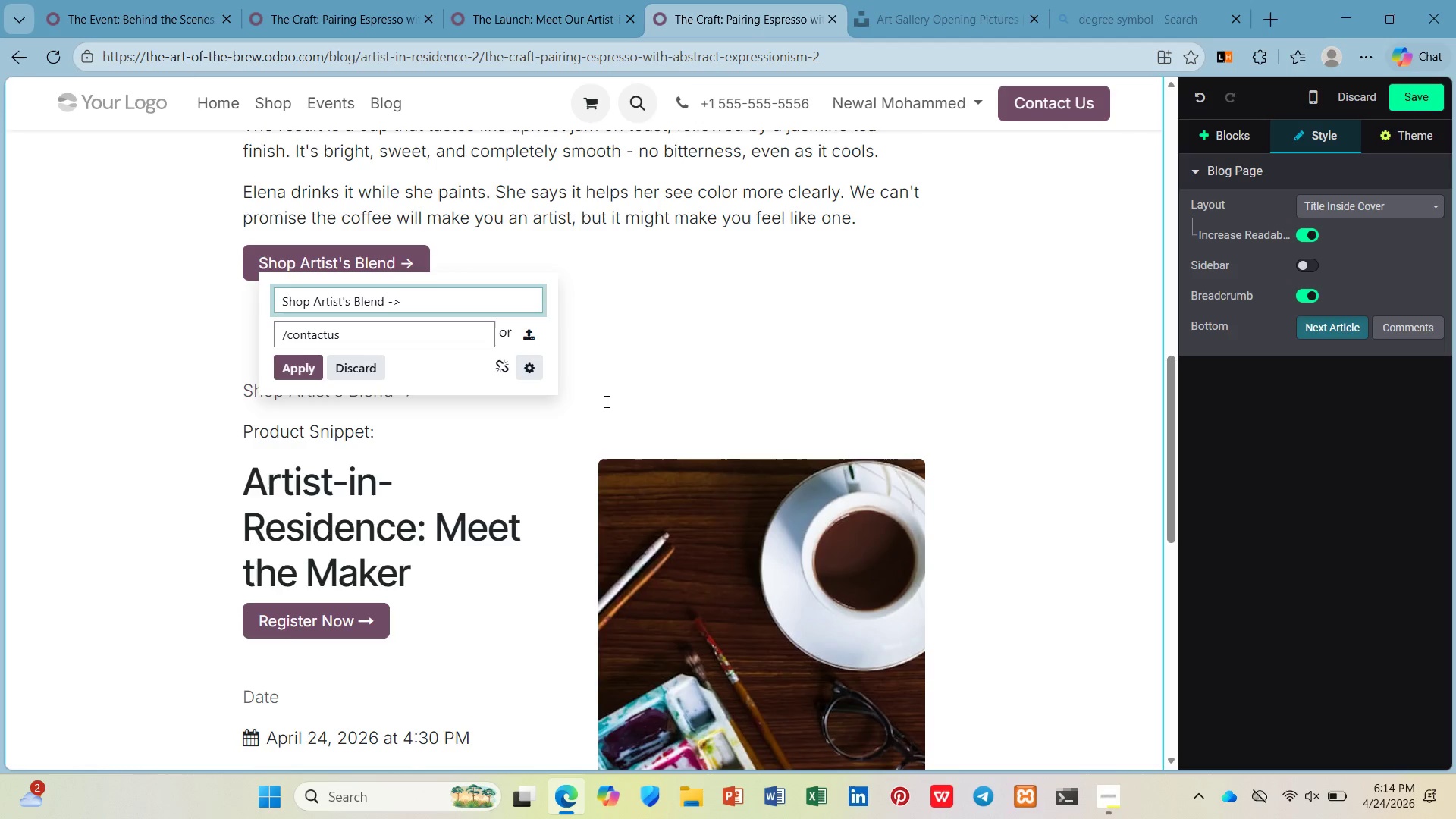 
left_click([568, 10])
 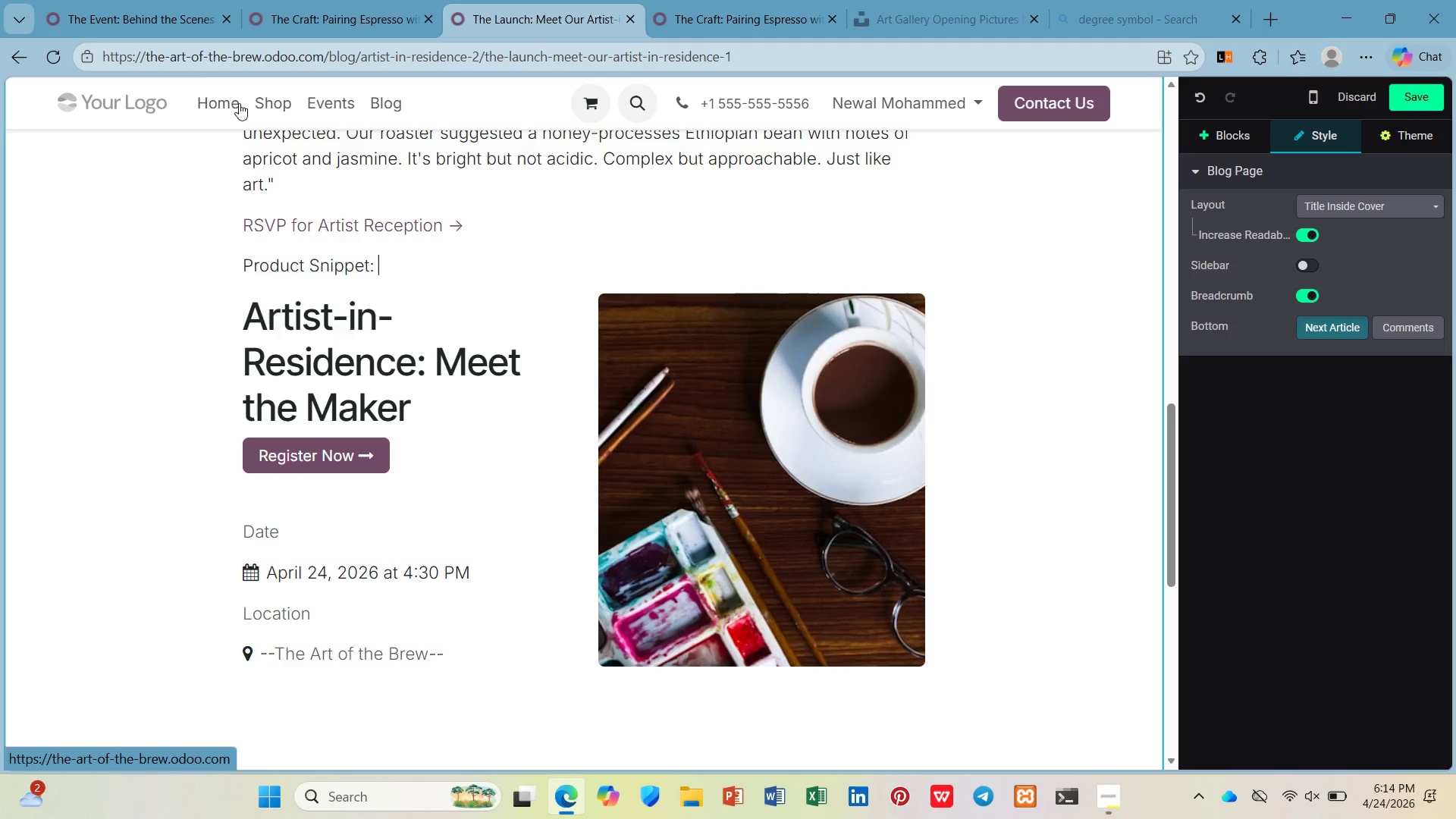 
scroll: coordinate [982, 75], scroll_direction: up, amount: 16.0
 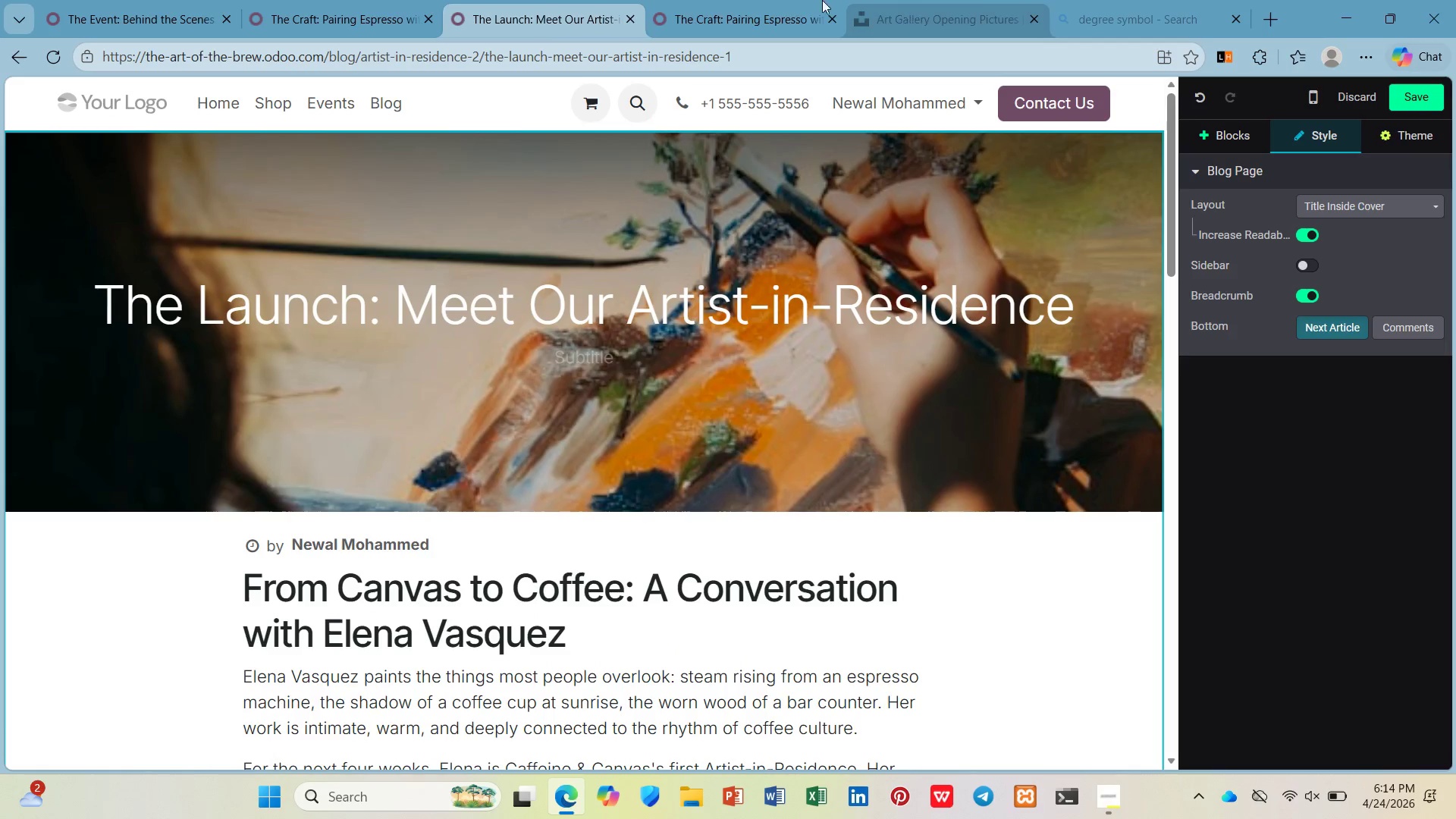 
left_click([269, 0])
 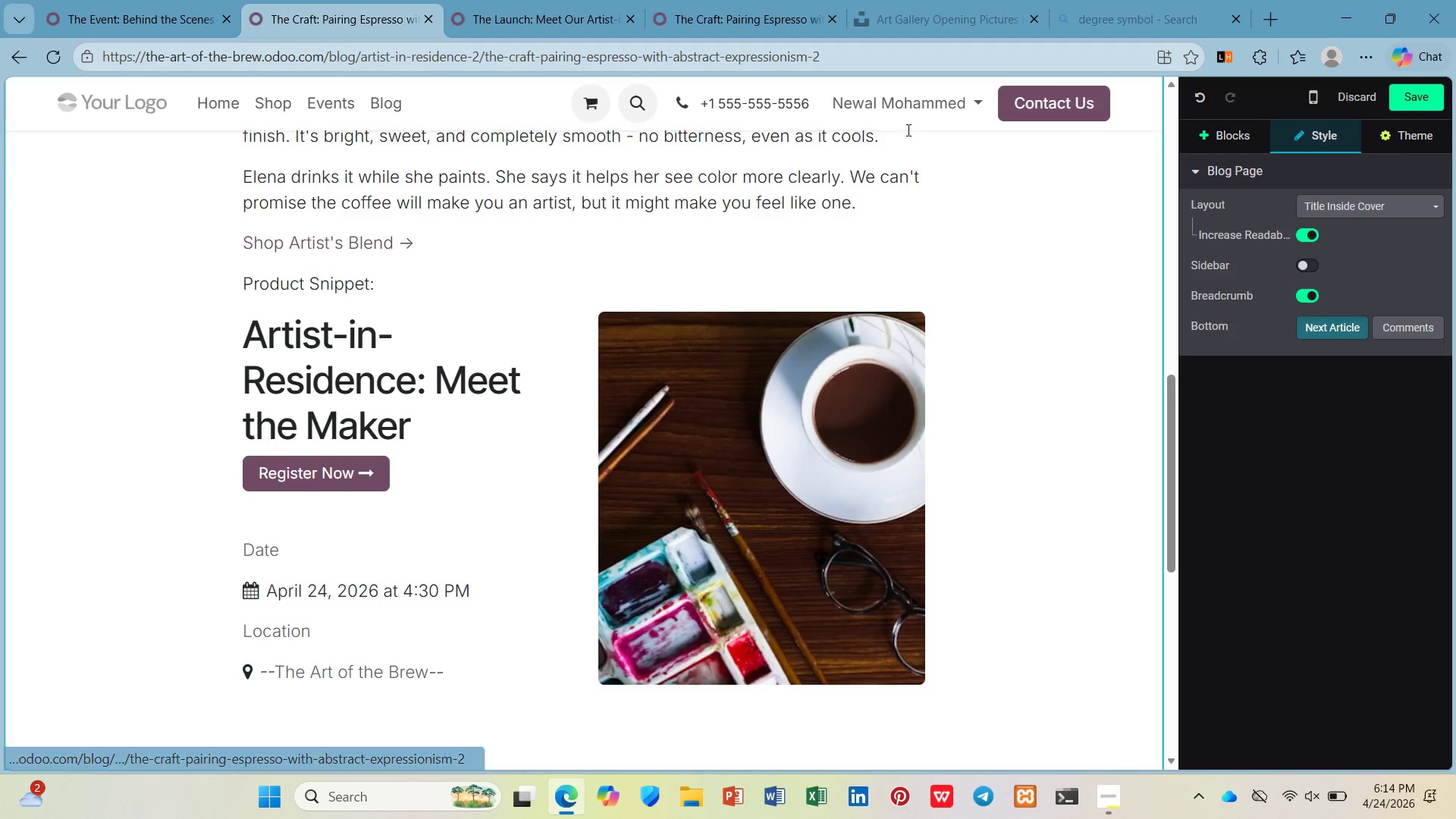 
left_click([547, 5])
 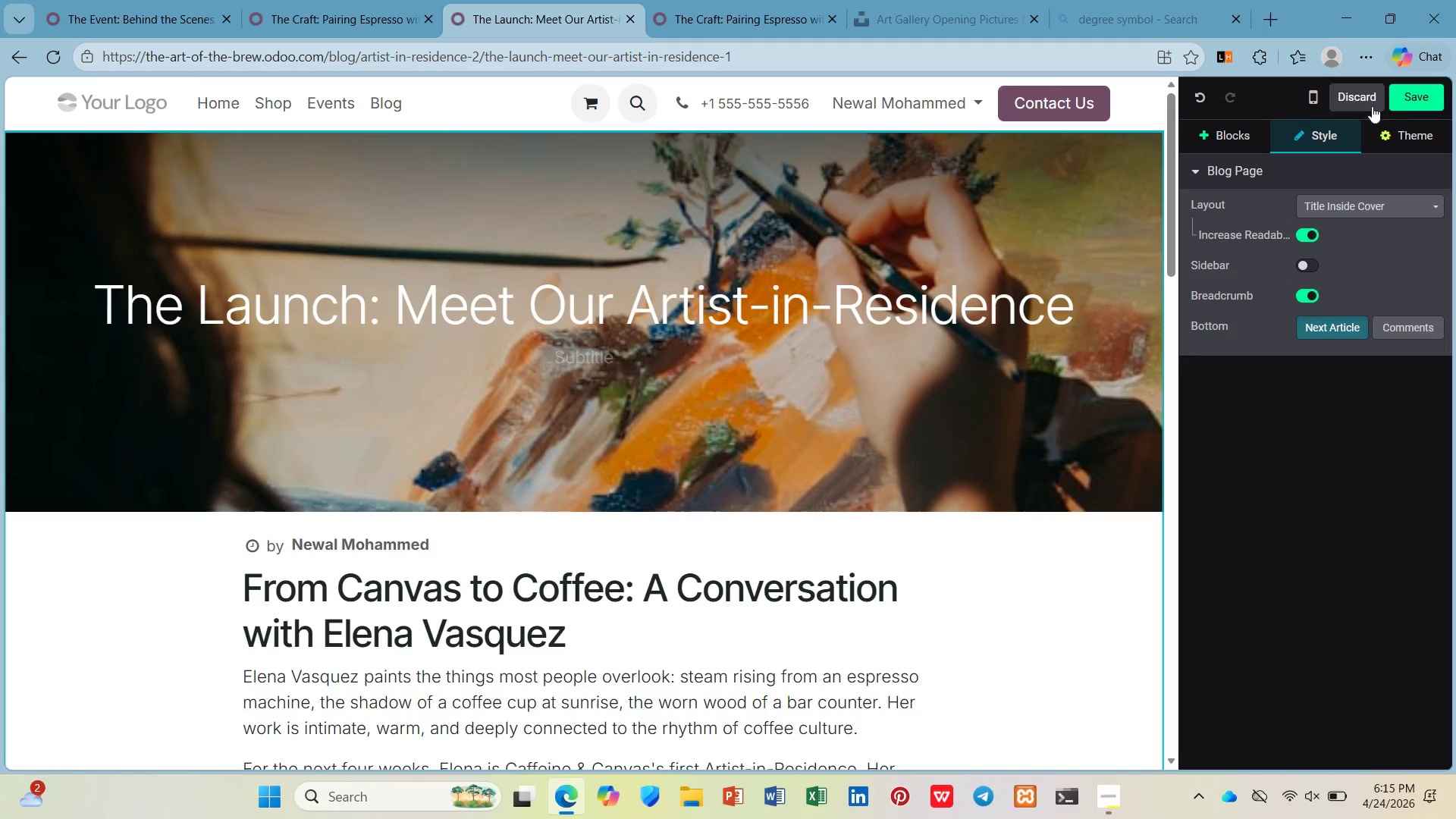 
left_click([1442, 105])
 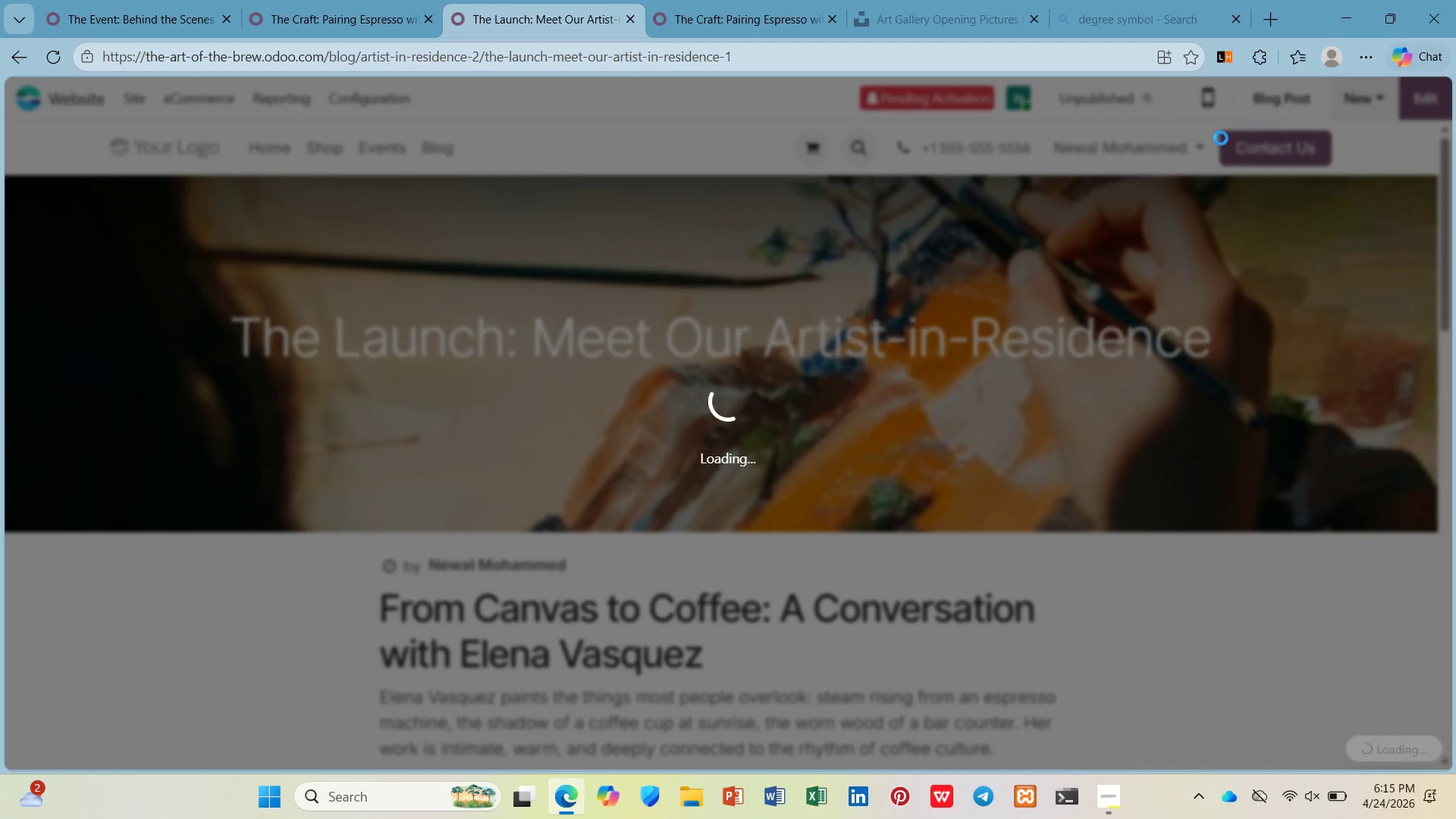 
scroll: coordinate [902, 436], scroll_direction: down, amount: 16.0
 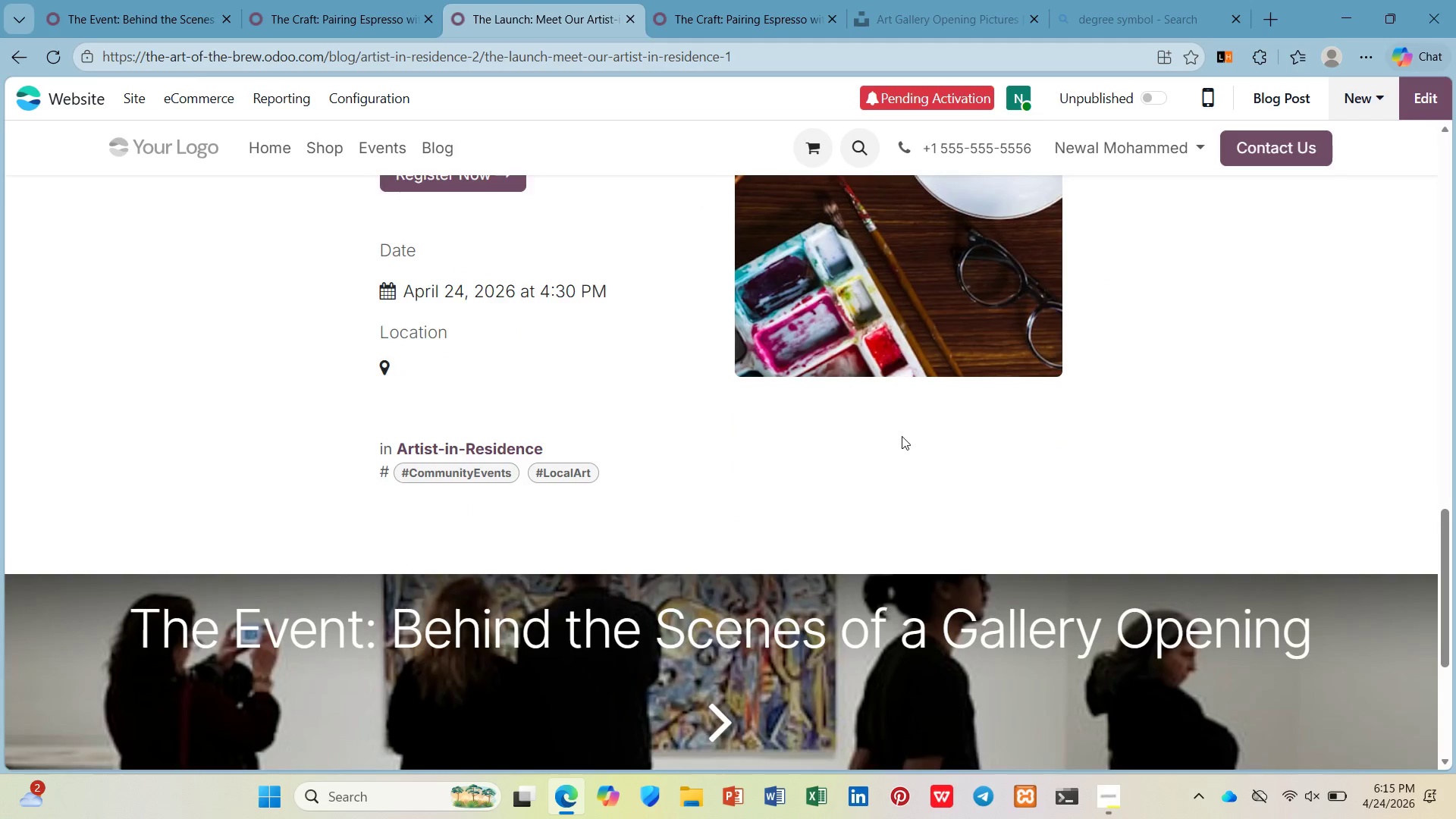 
scroll: coordinate [901, 435], scroll_direction: up, amount: 6.0
 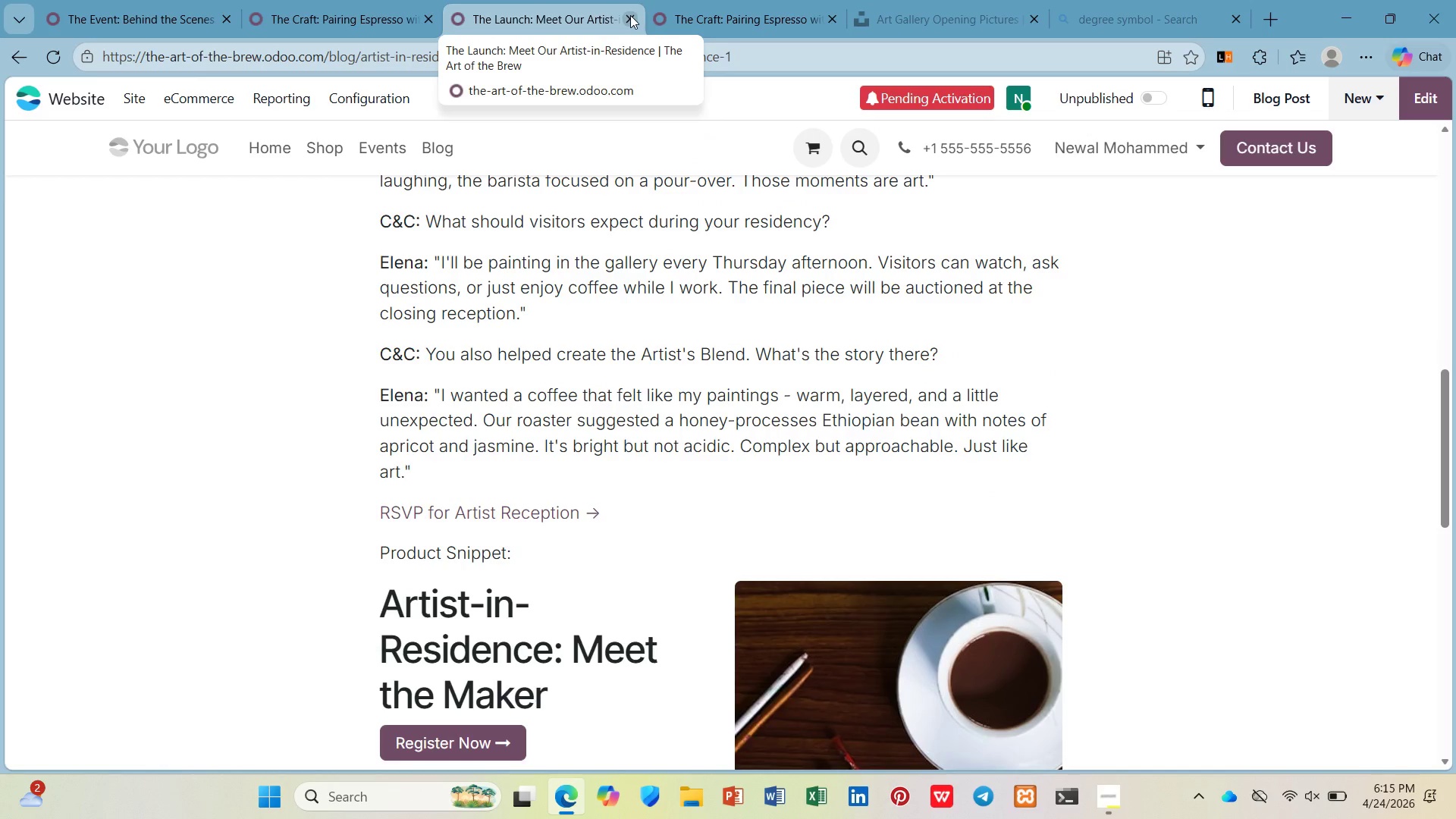 
scroll: coordinate [510, 427], scroll_direction: down, amount: 1.0
 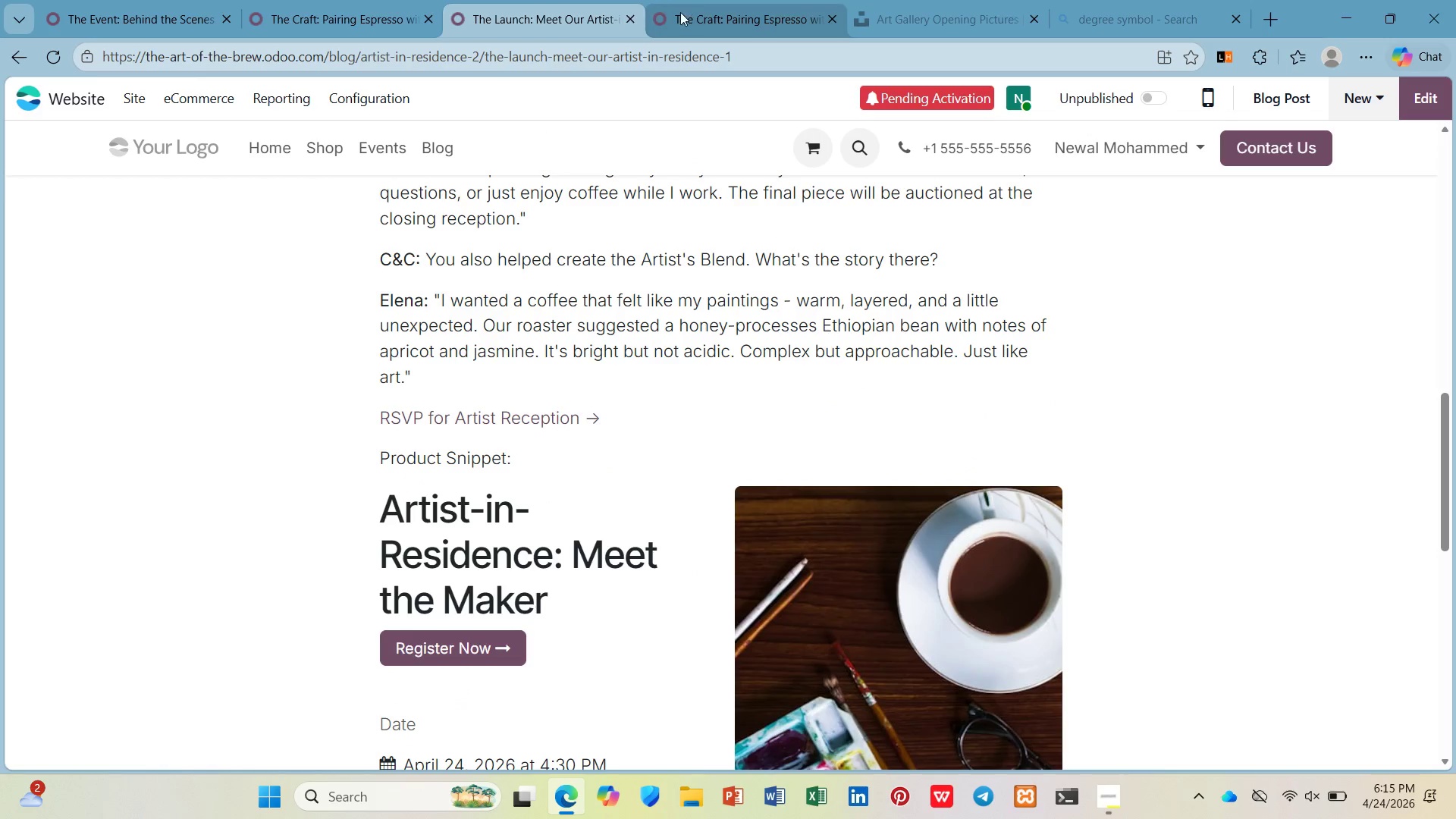 
left_click([631, 16])
 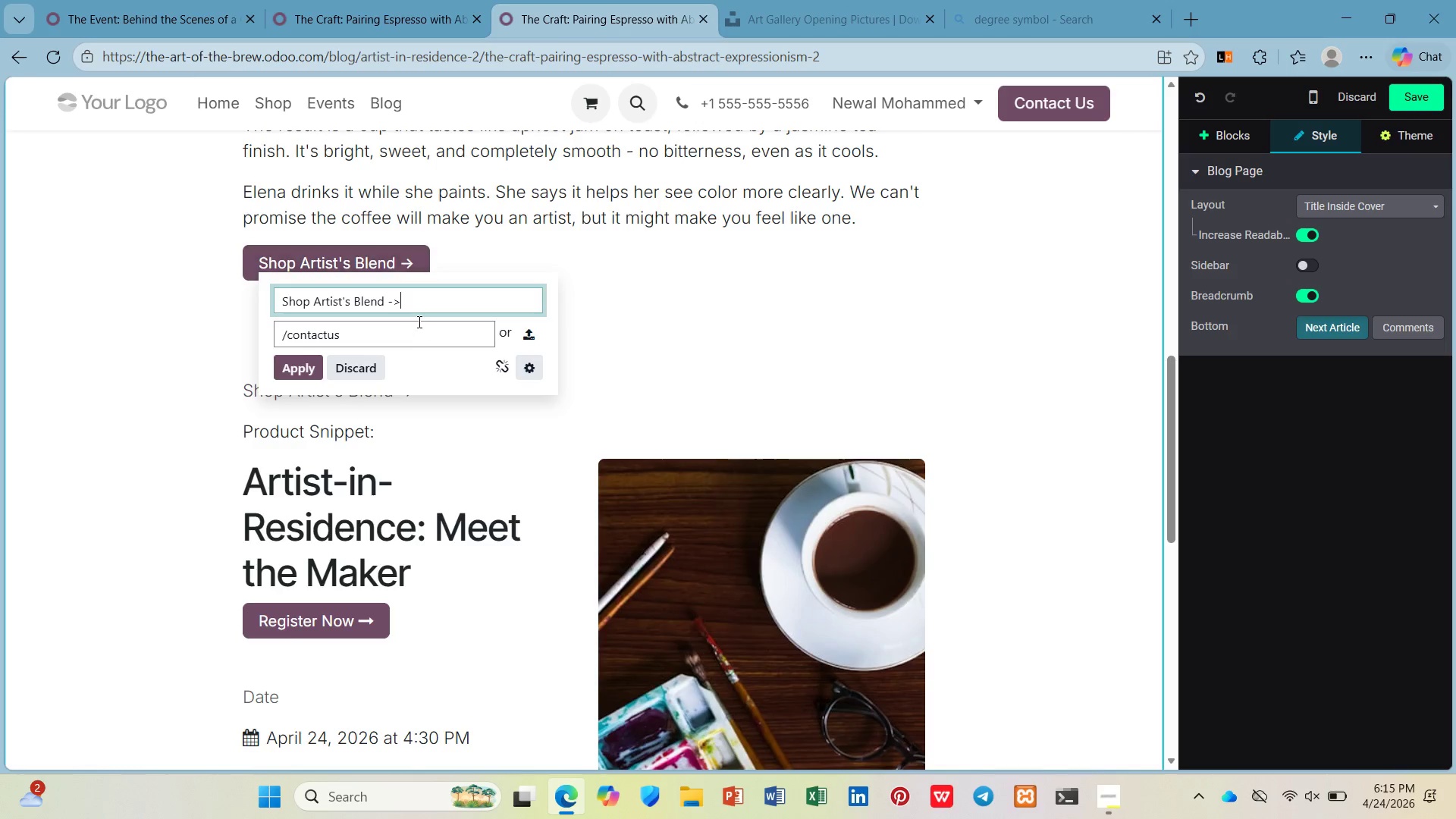 
left_click([388, 326])
 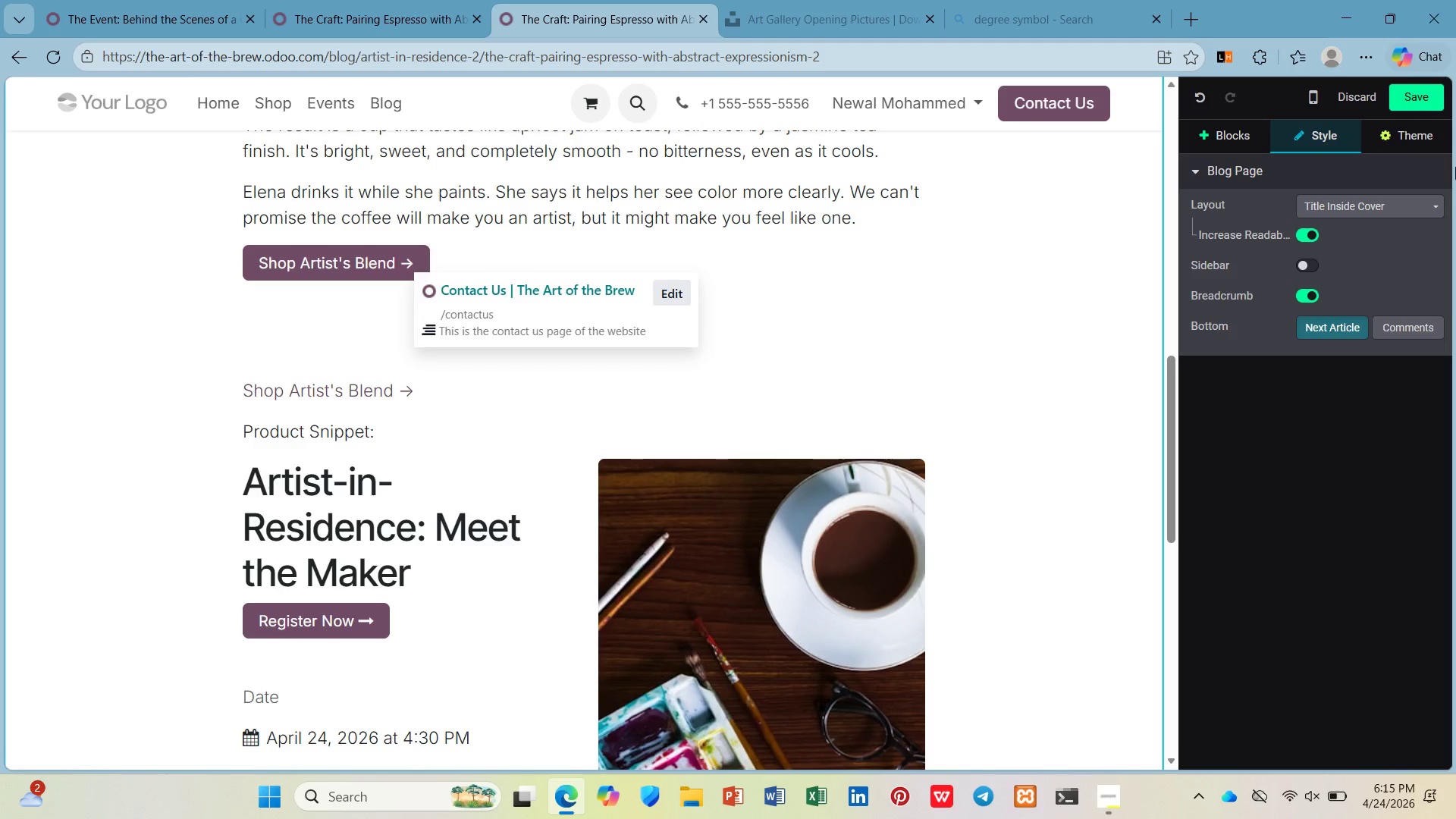 
left_click([1427, 95])
 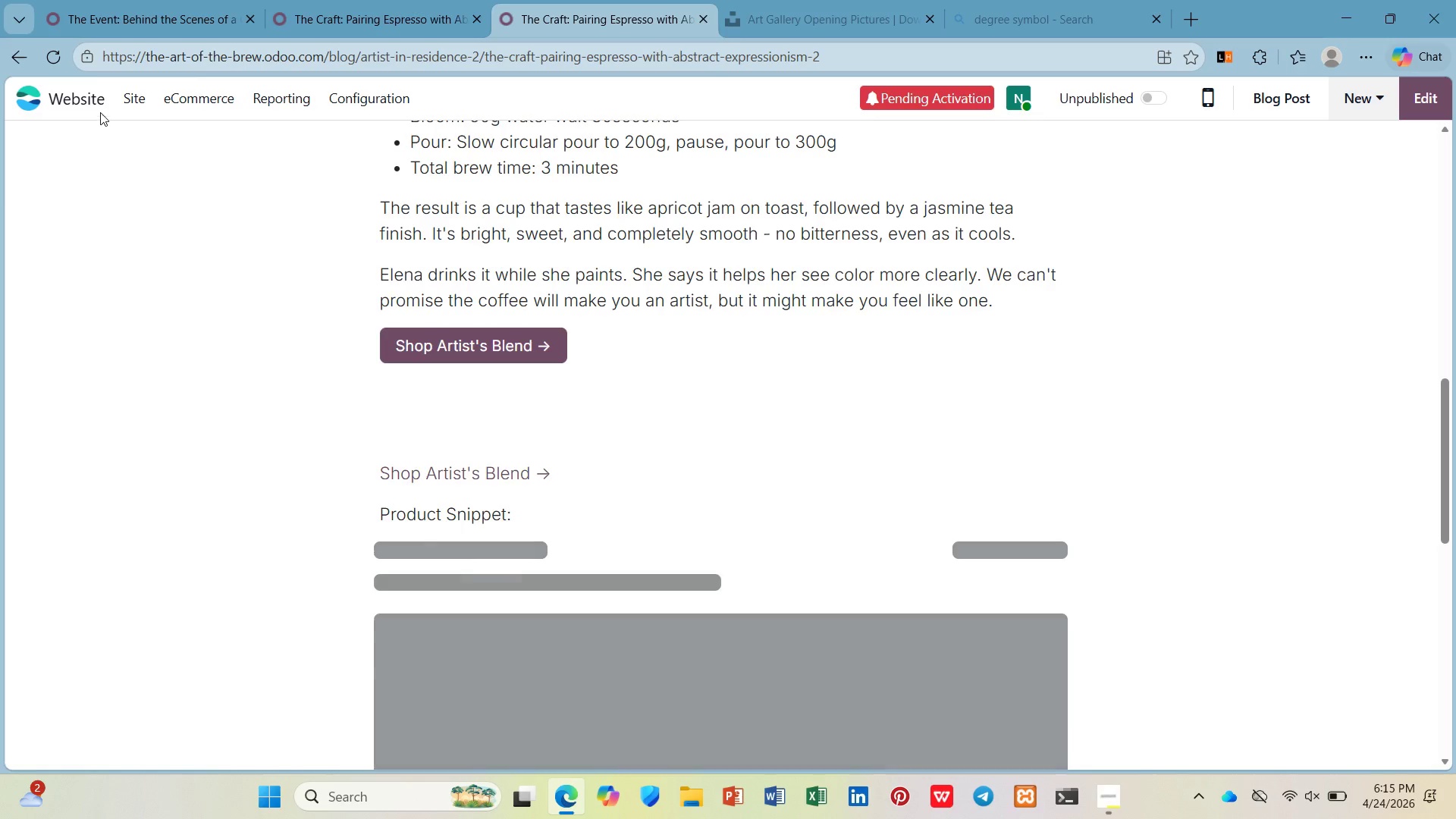 
left_click([82, 89])
 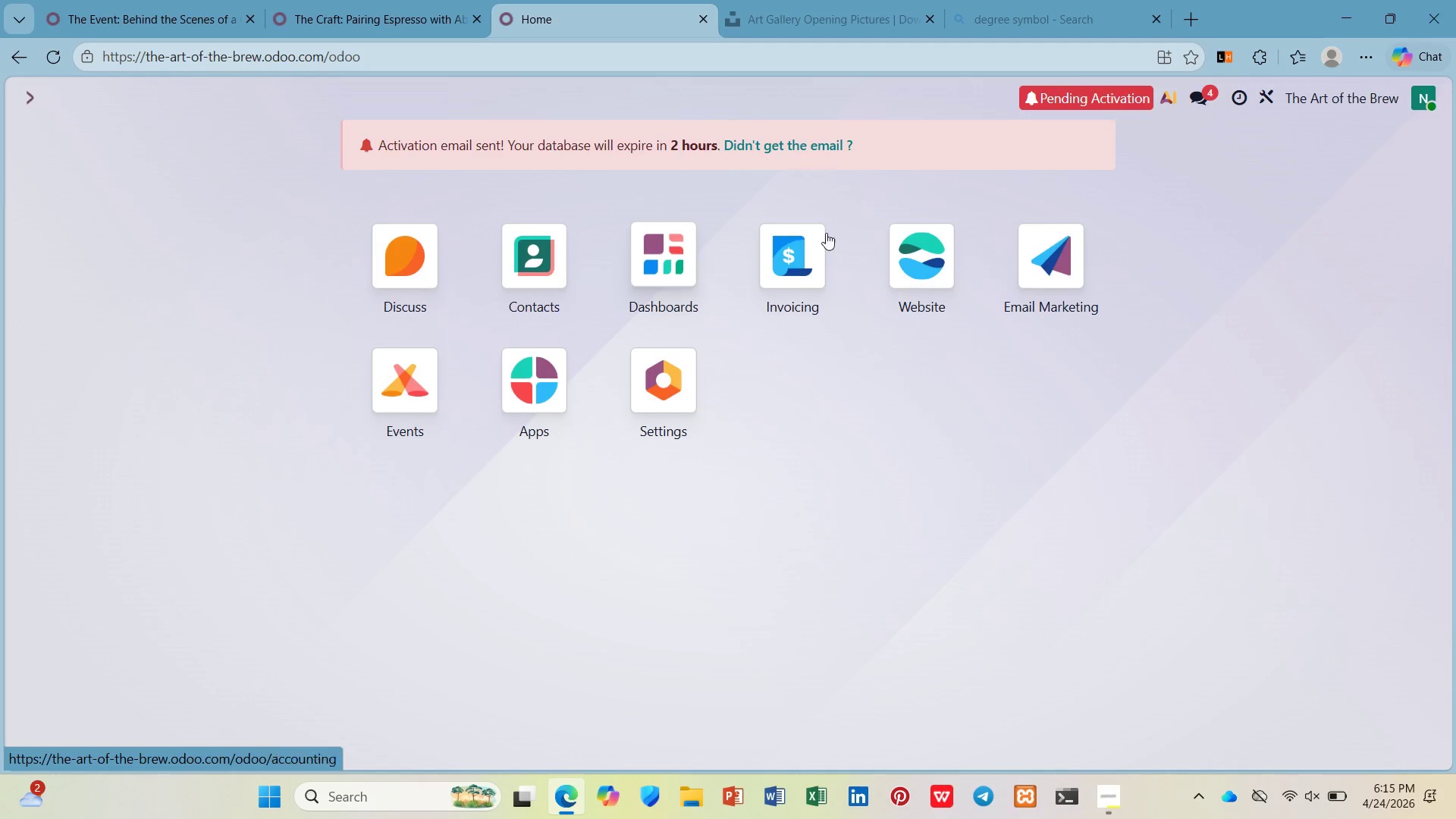 
left_click([917, 234])
 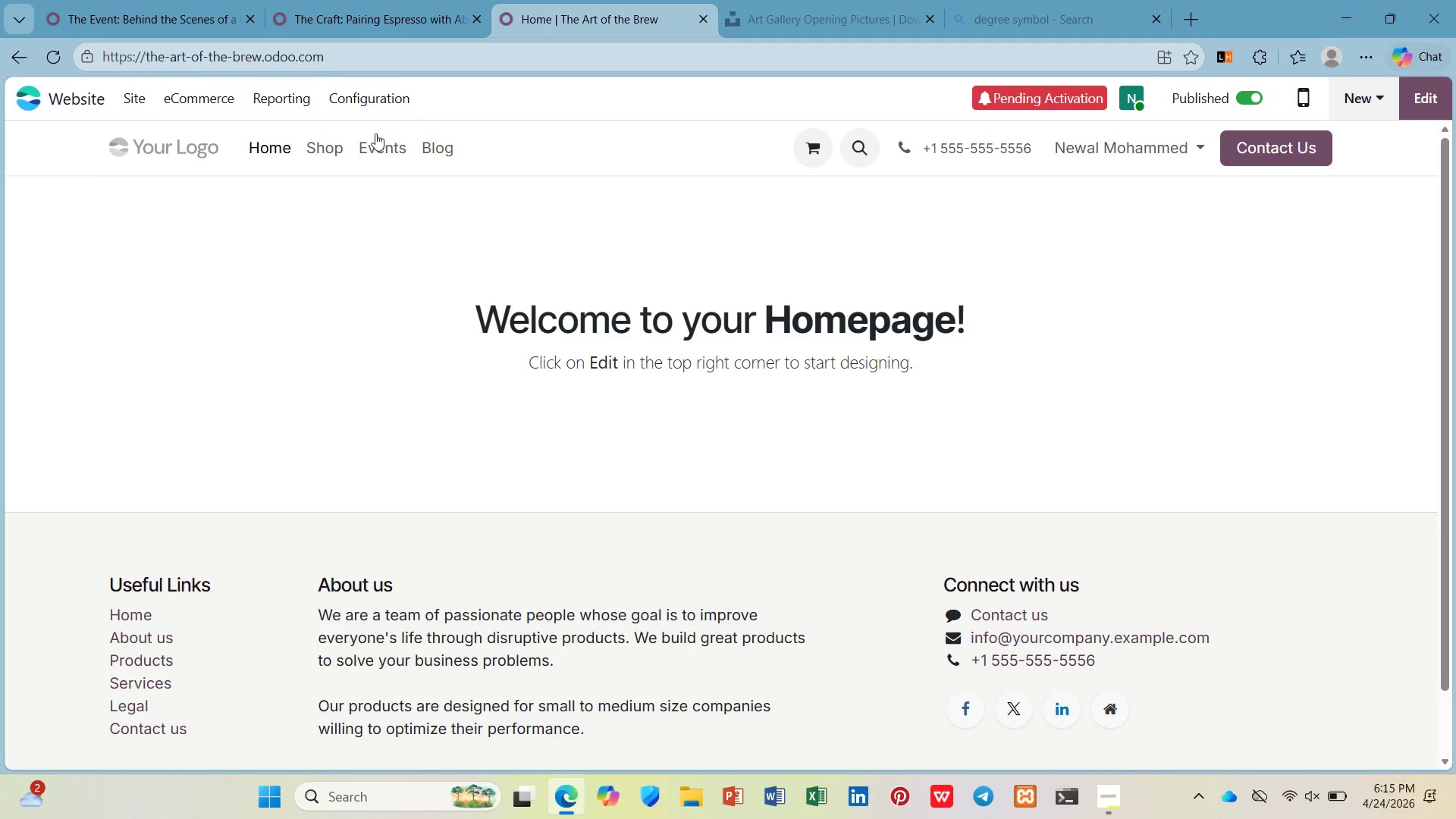 
left_click([443, 152])
 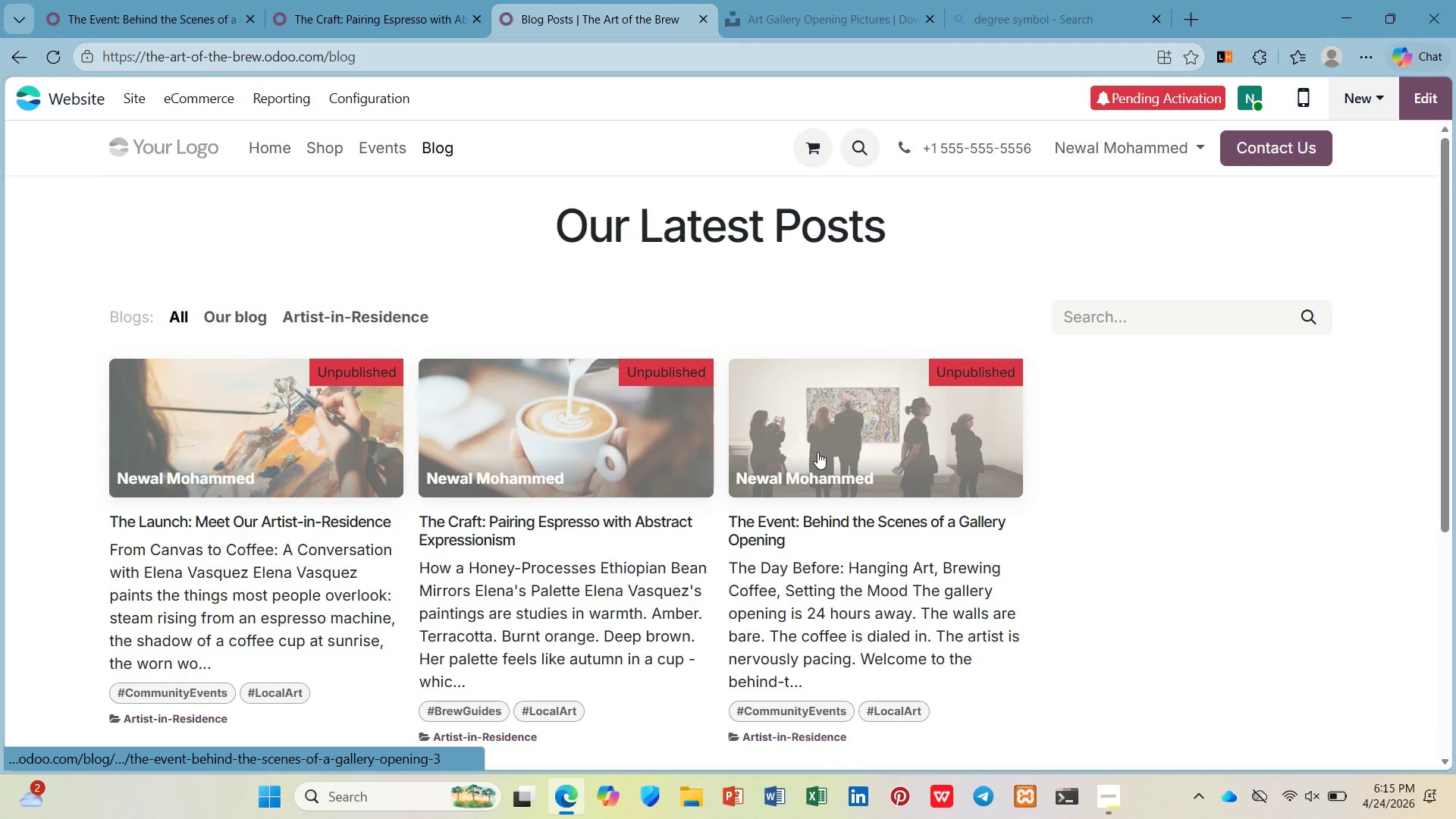 
left_click([322, 453])
 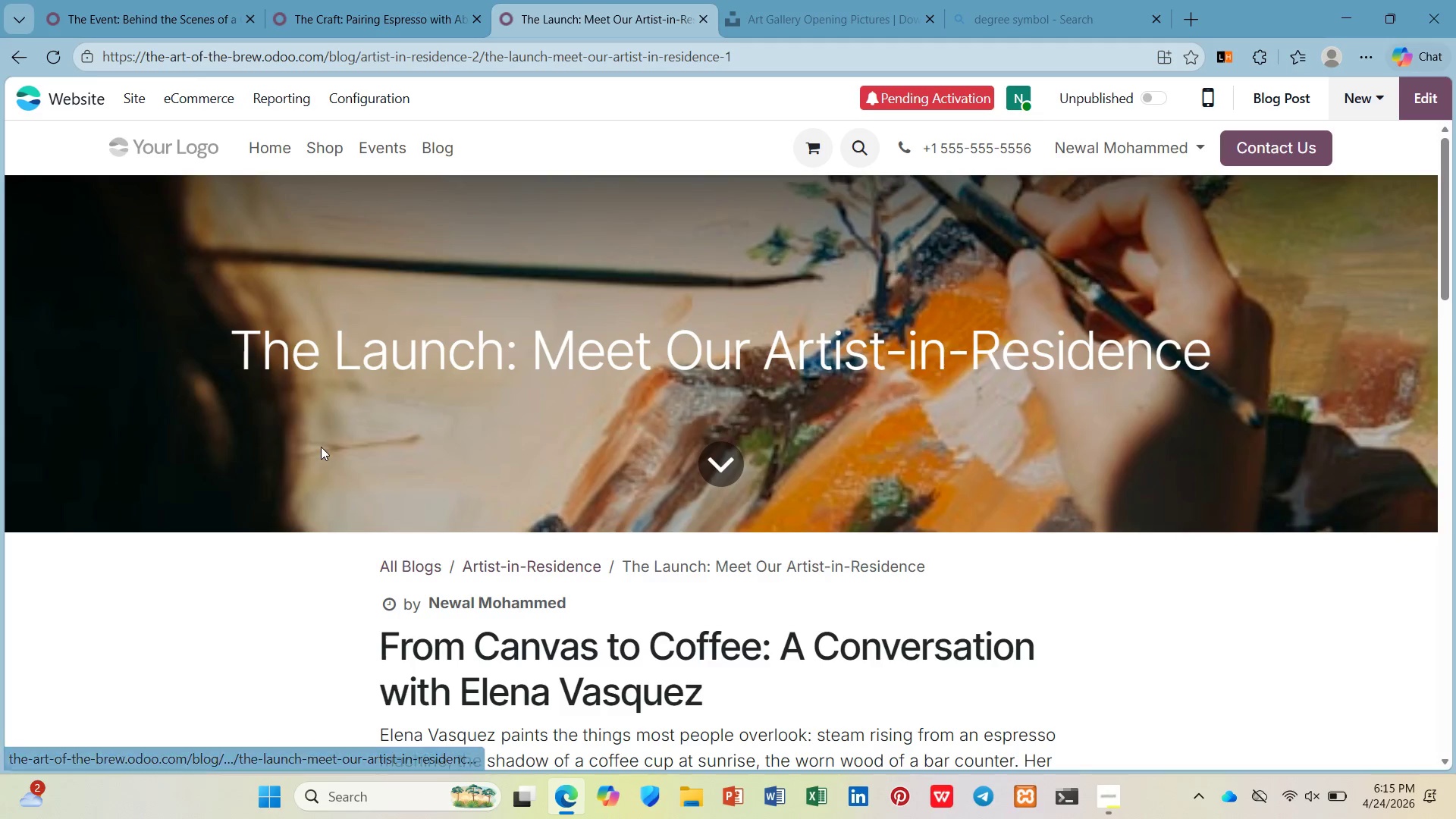 
scroll: coordinate [595, 503], scroll_direction: down, amount: 11.0
 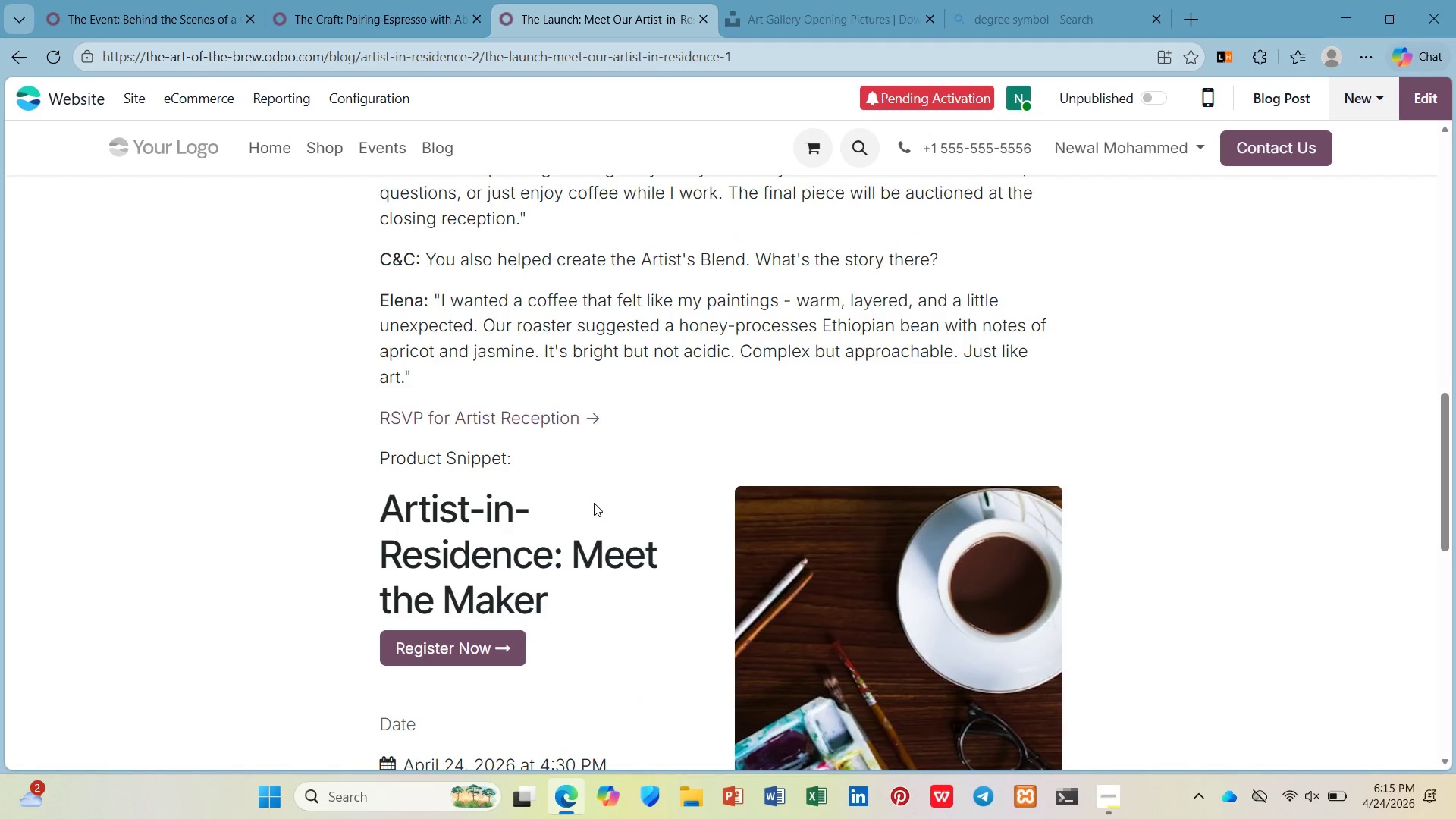 
scroll: coordinate [594, 502], scroll_direction: up, amount: 1.0
 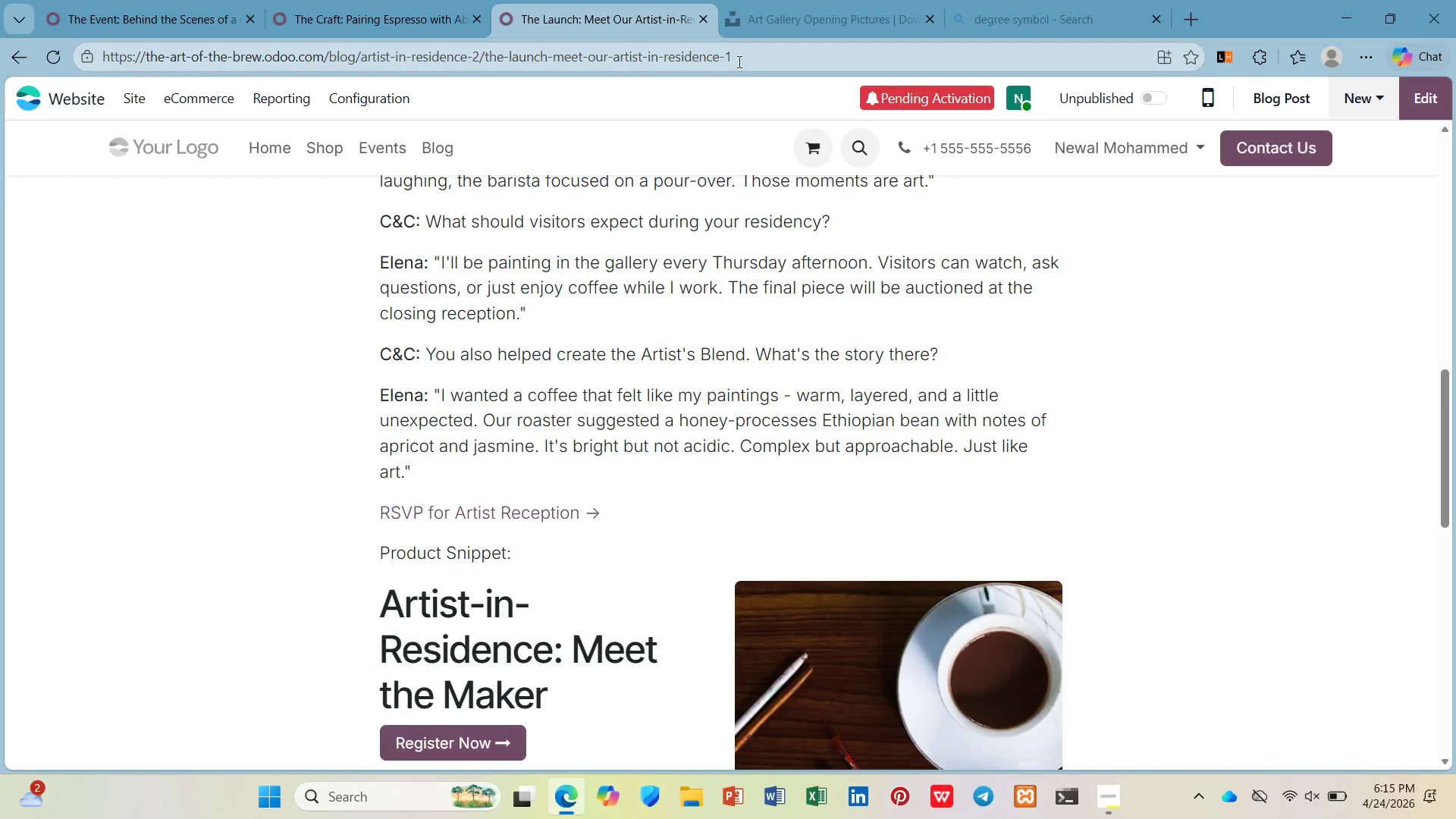 
left_click([331, 8])
 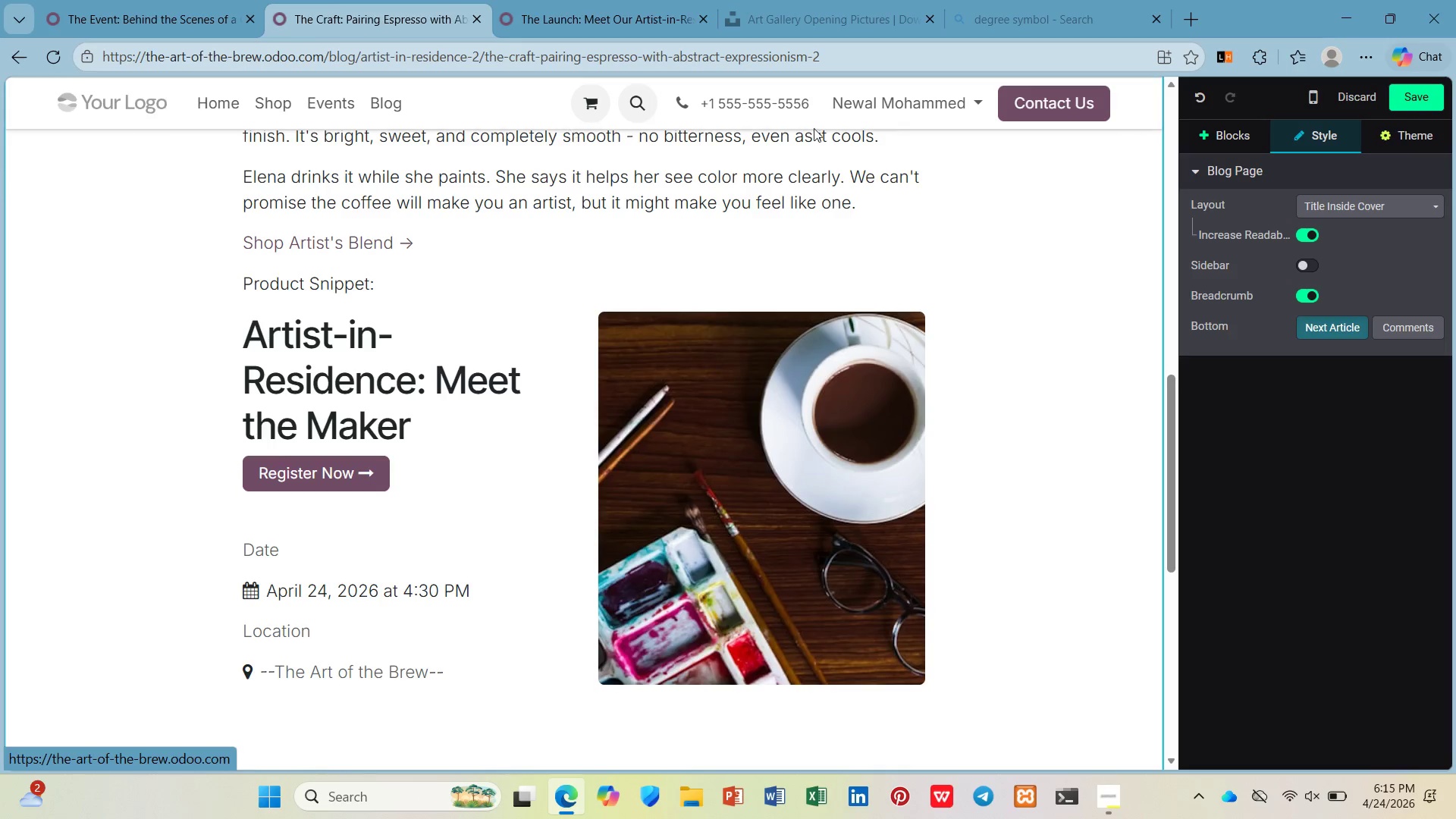 
left_click([1351, 95])
 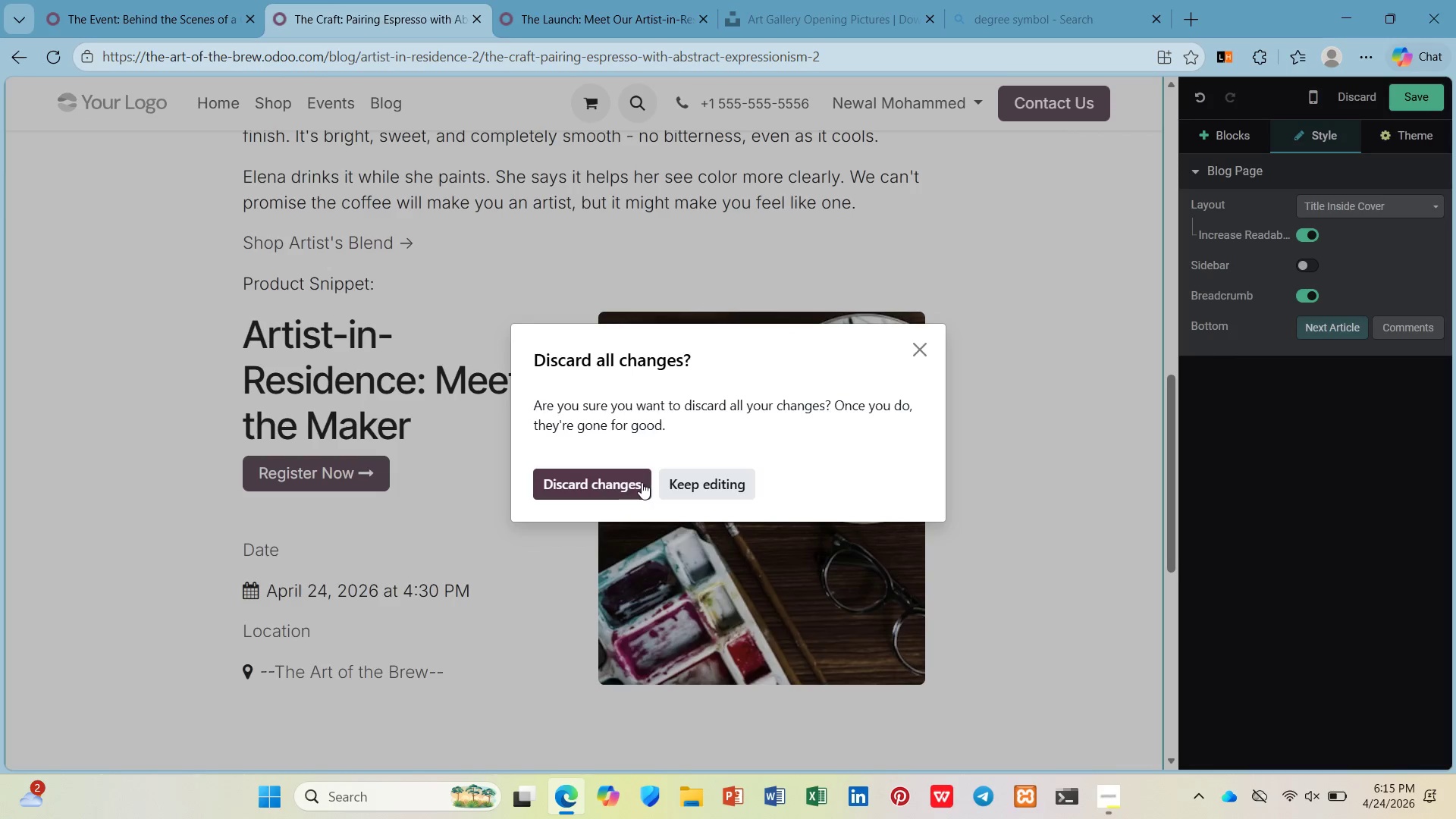 
left_click([704, 480])
 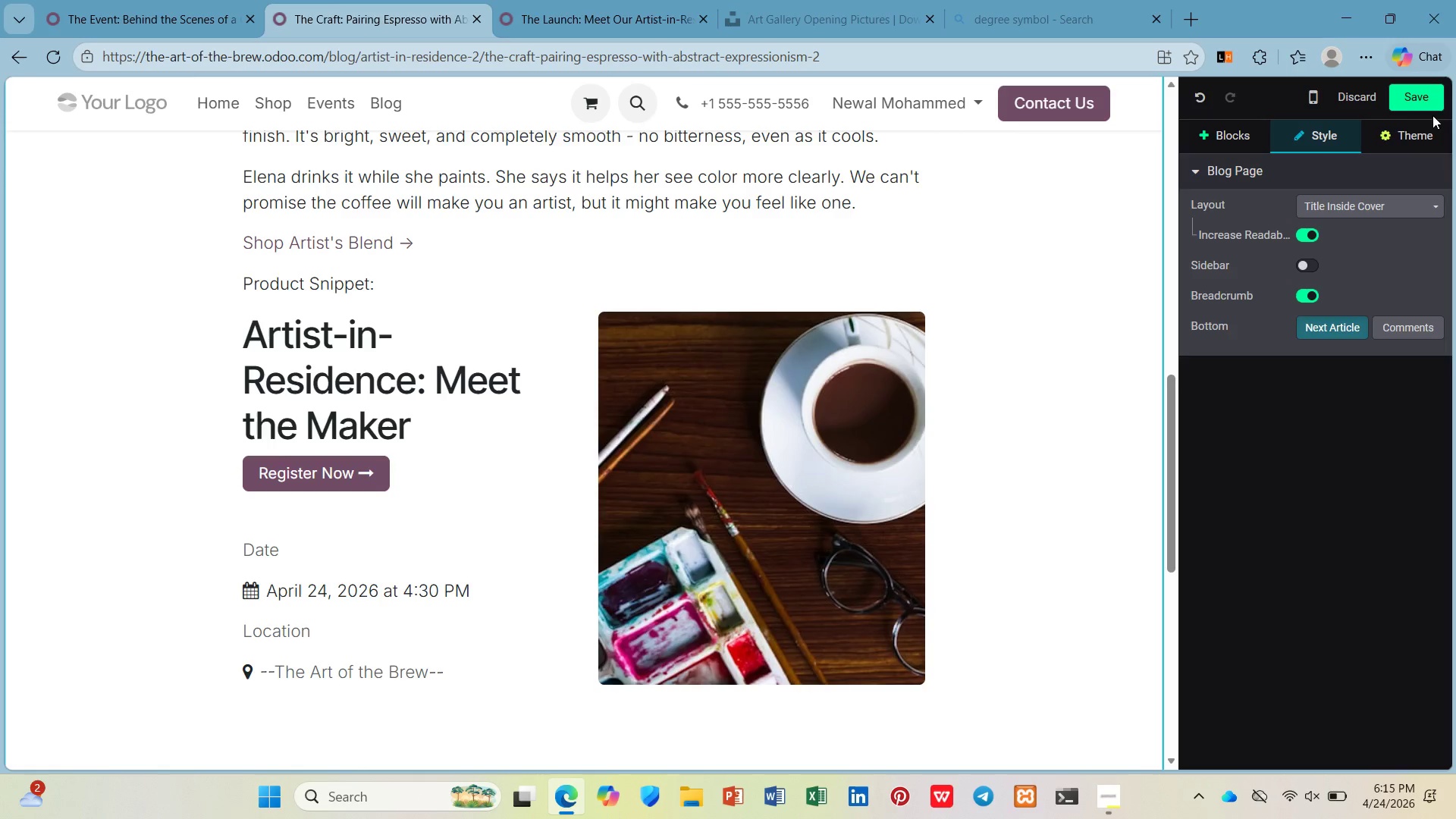 
left_click([1432, 104])
 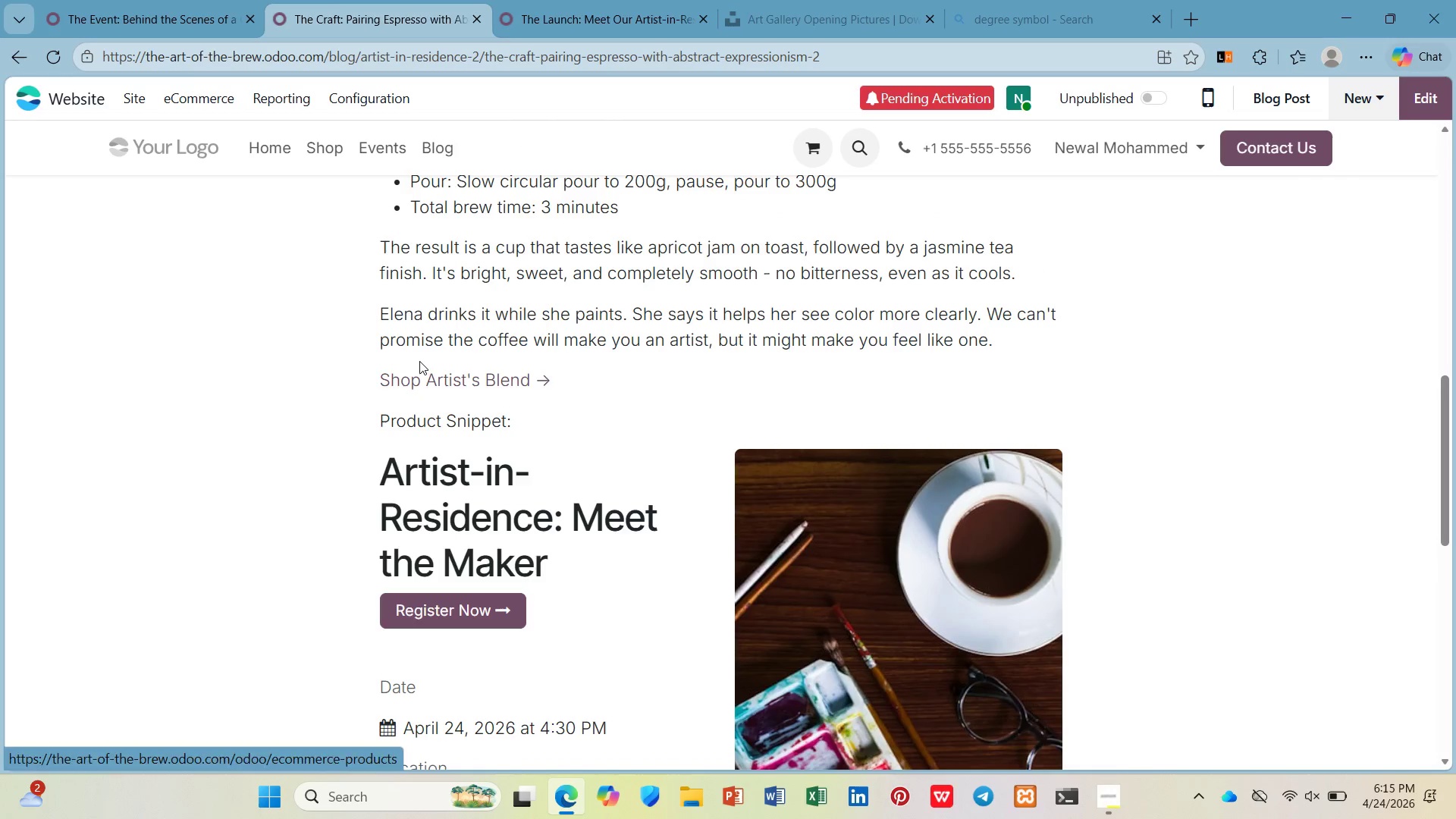 
wait(7.34)
 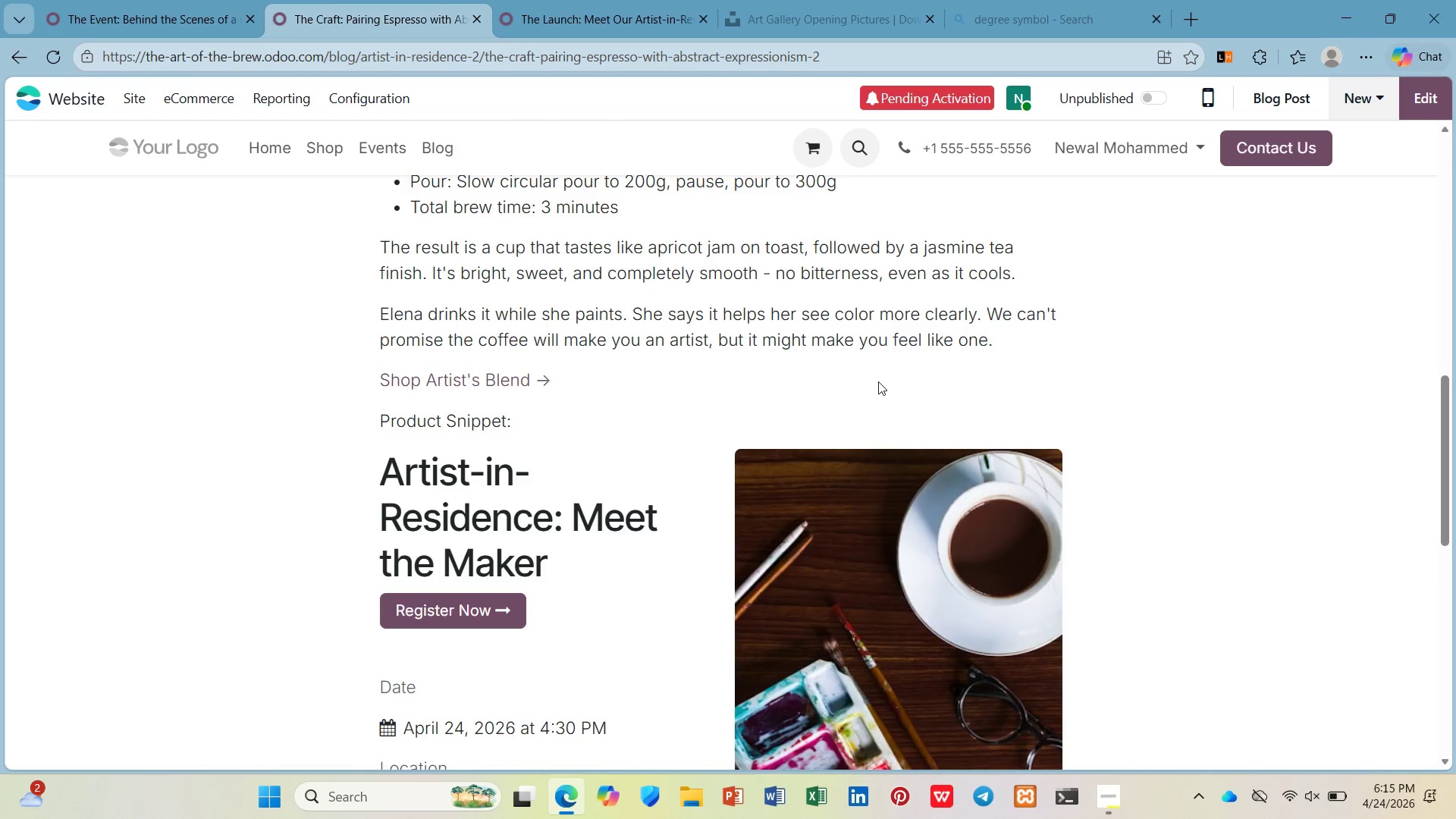 
left_click([221, 95])
 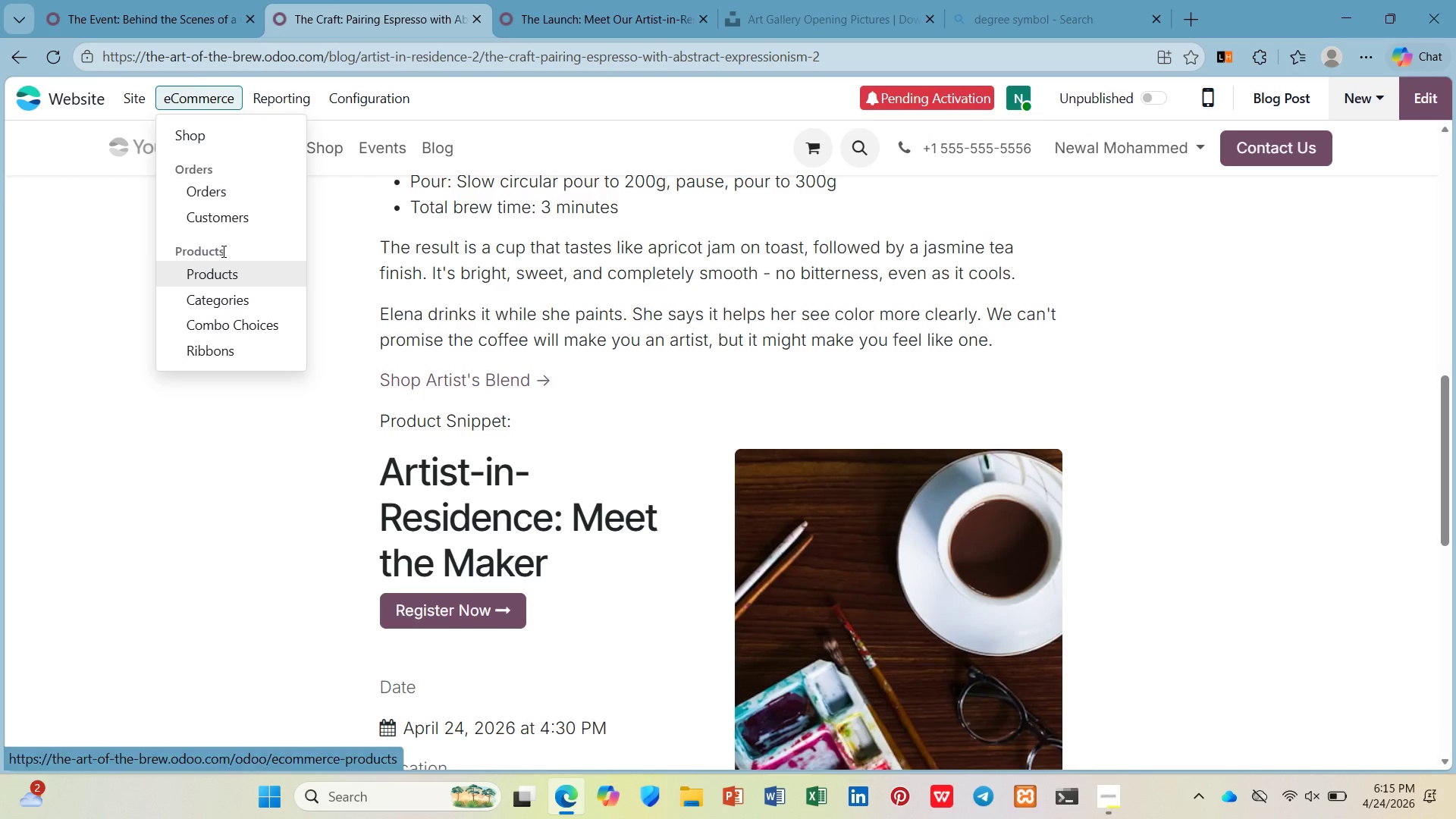 
left_click([335, 227])
 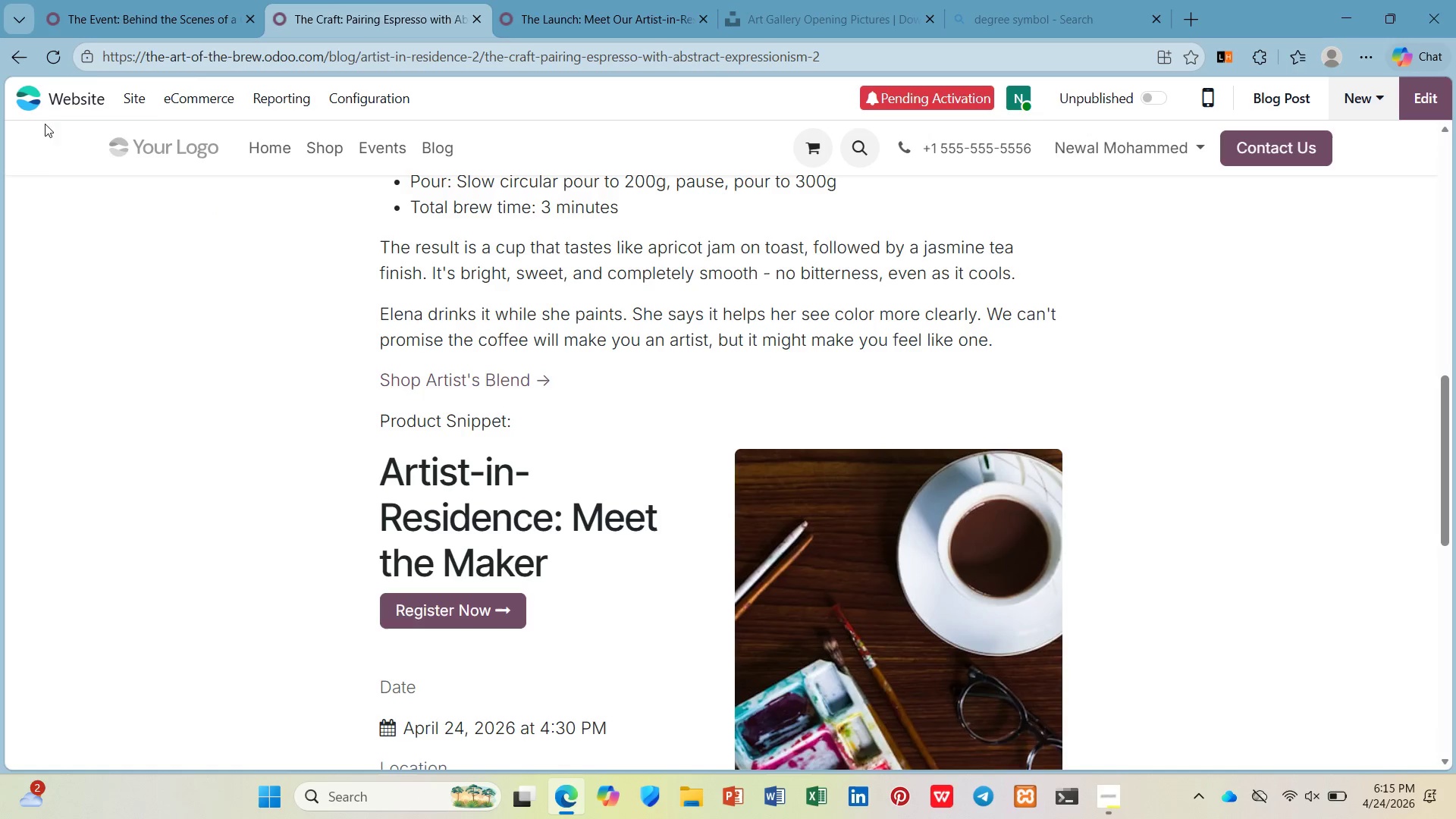 
left_click([49, 113])
 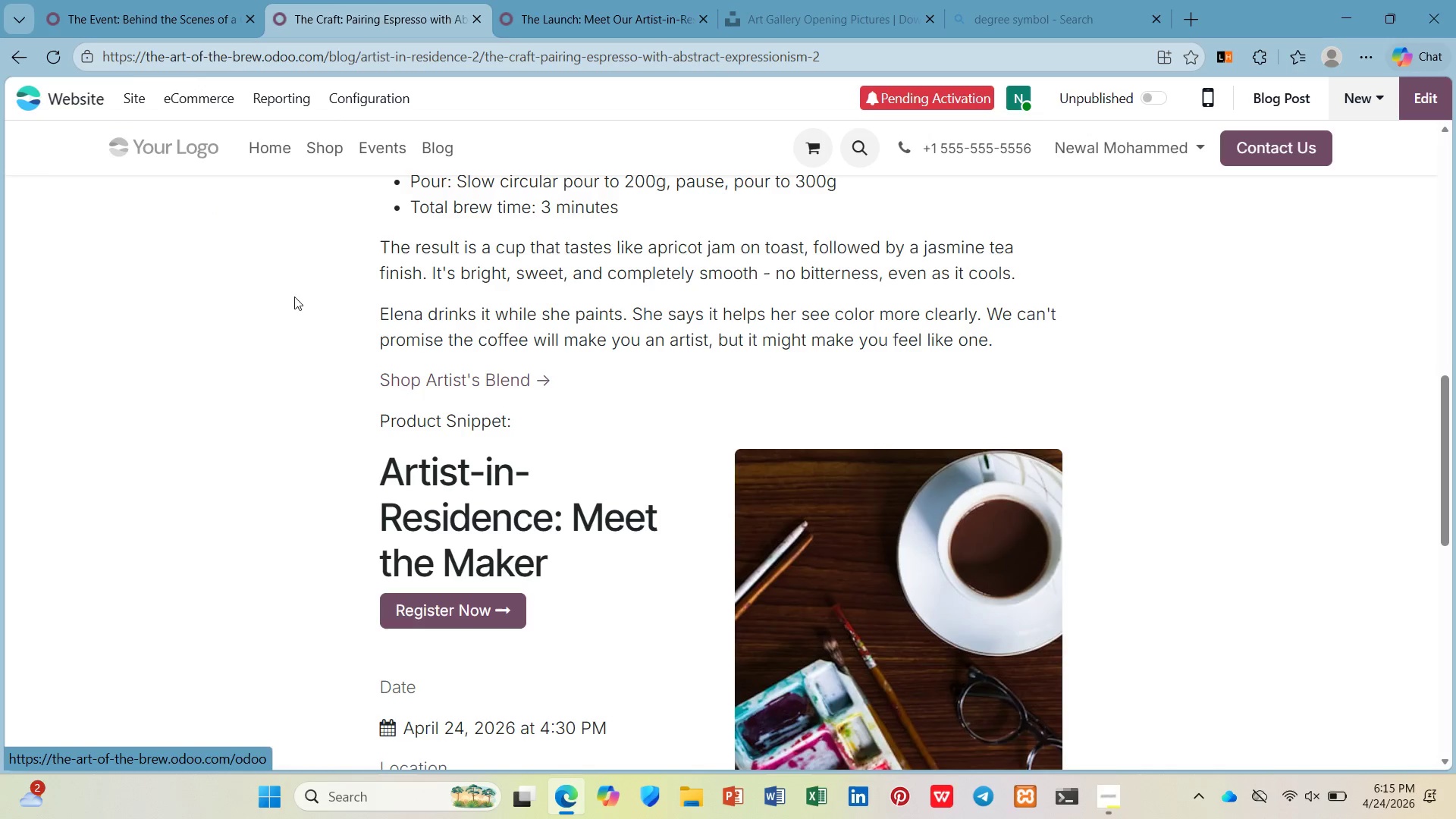 
left_click([455, 607])
 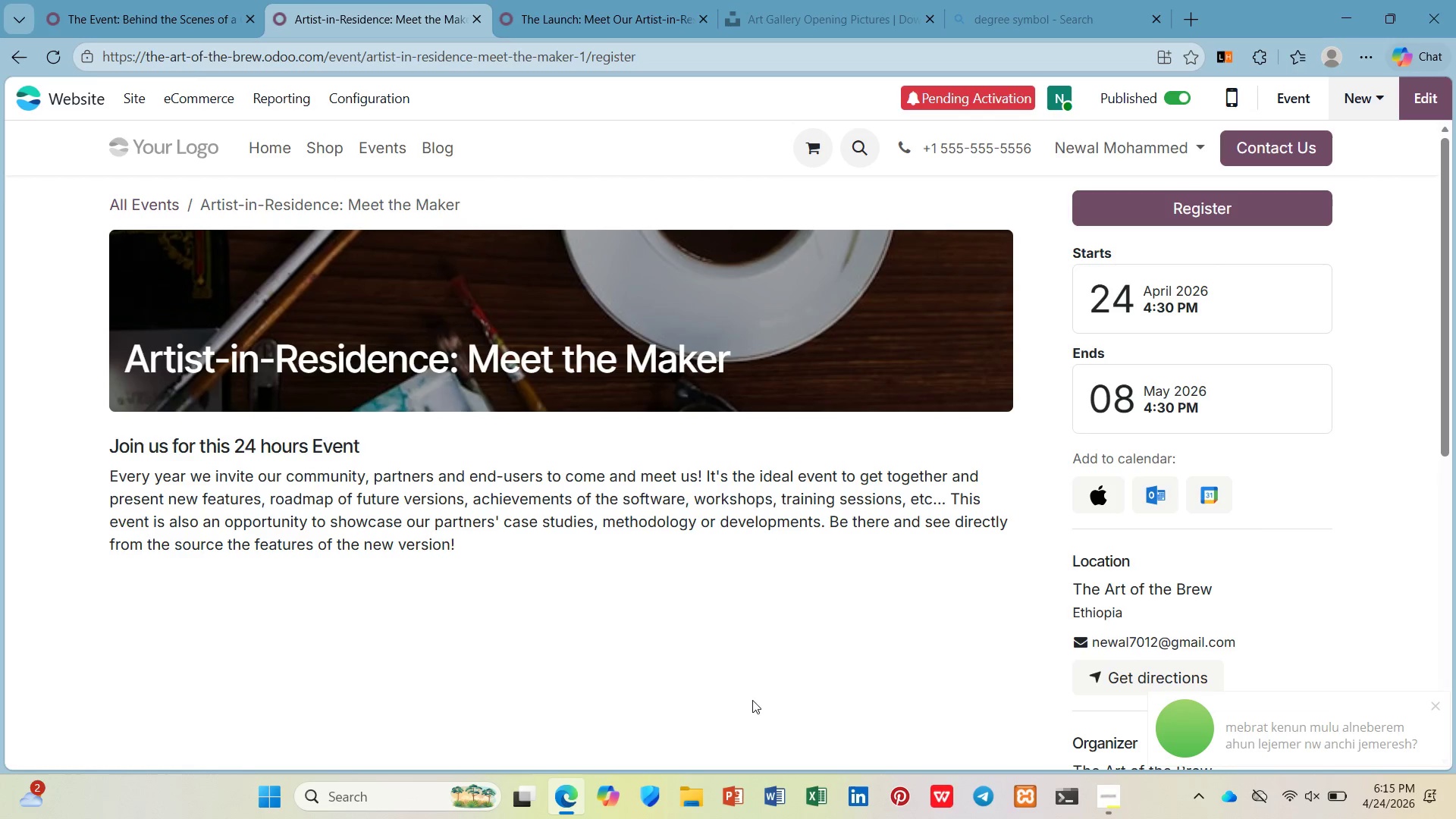 
wait(5.39)
 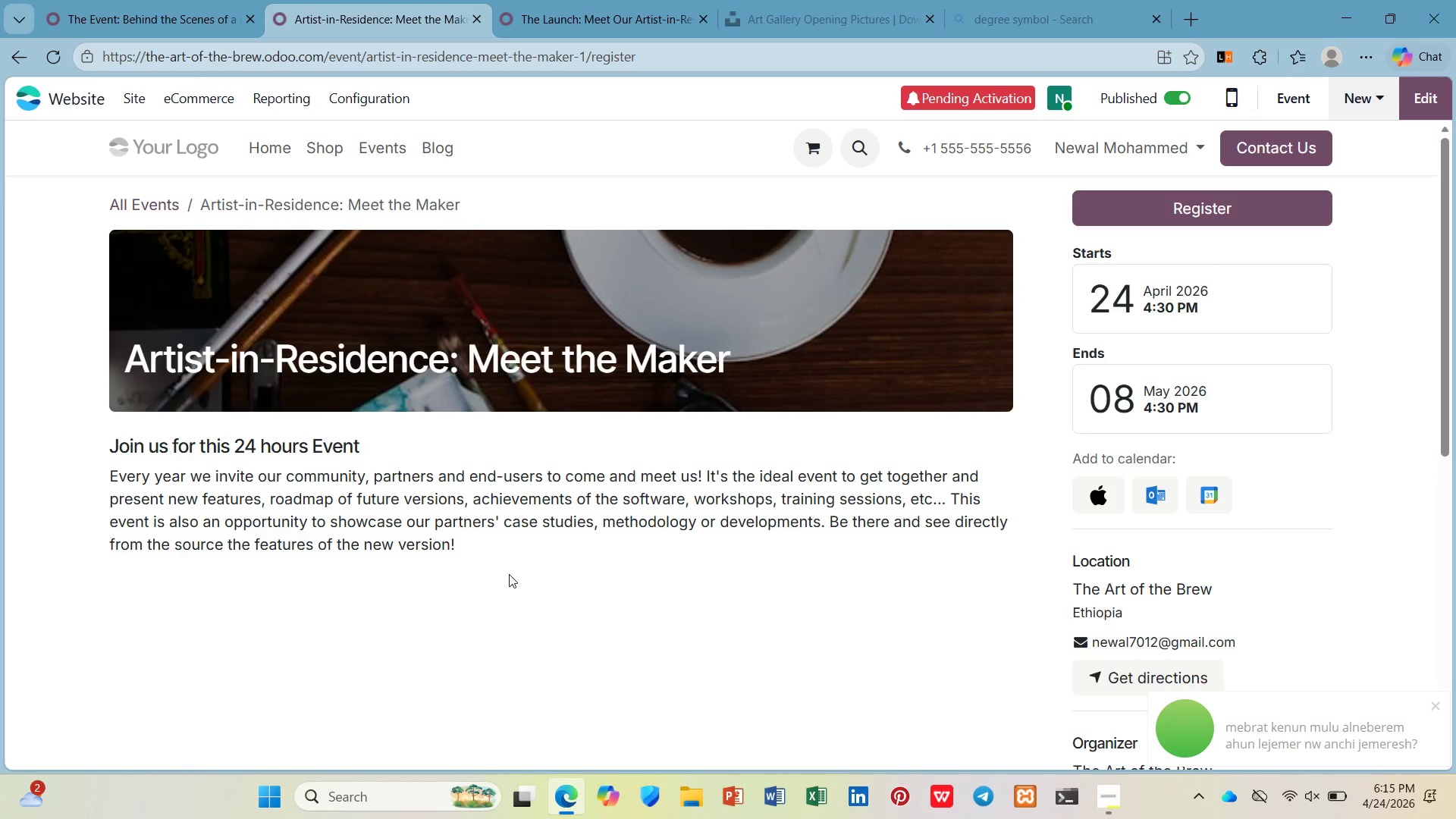 
left_click([806, 61])
 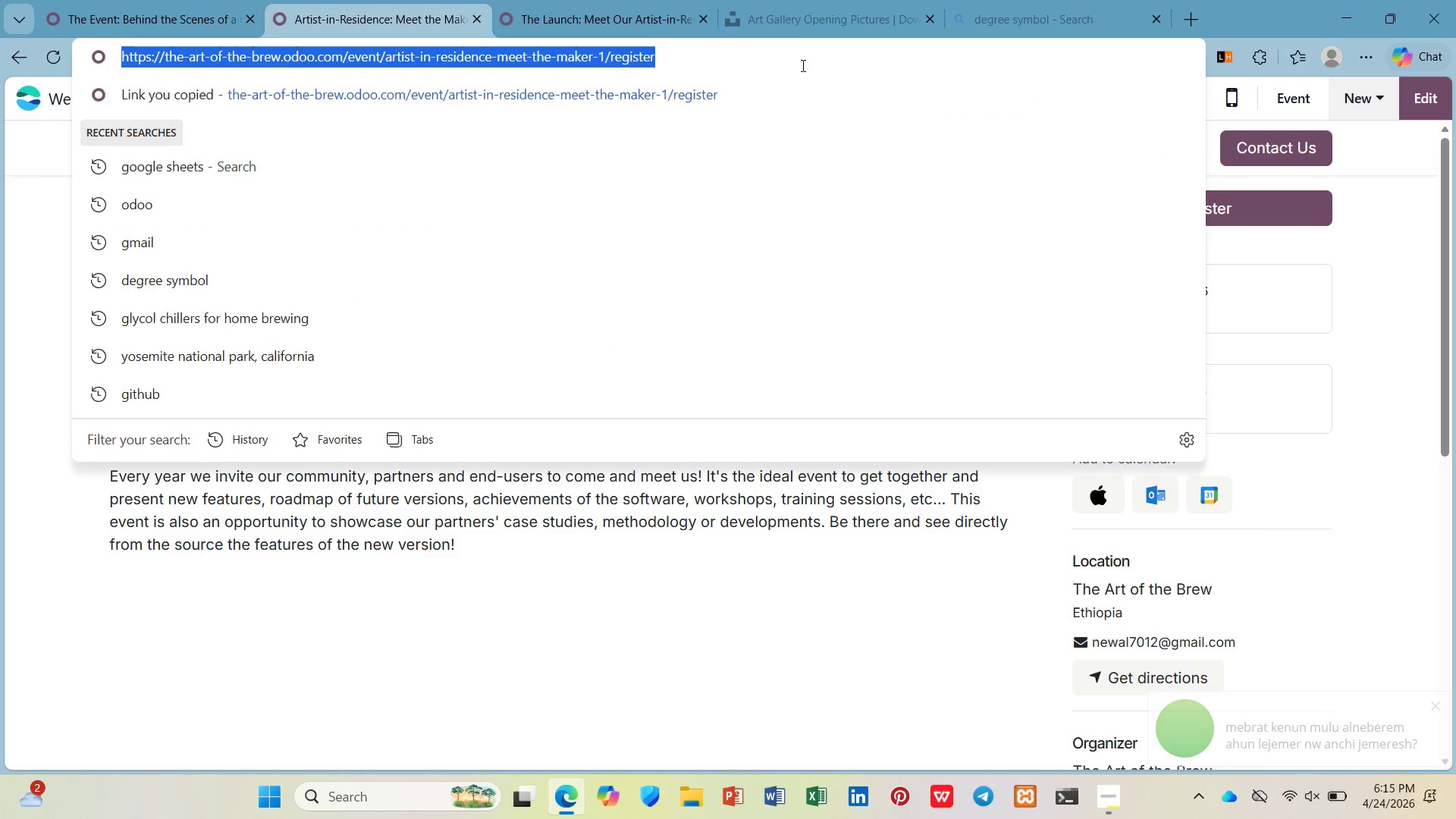 
key(Control+C)
 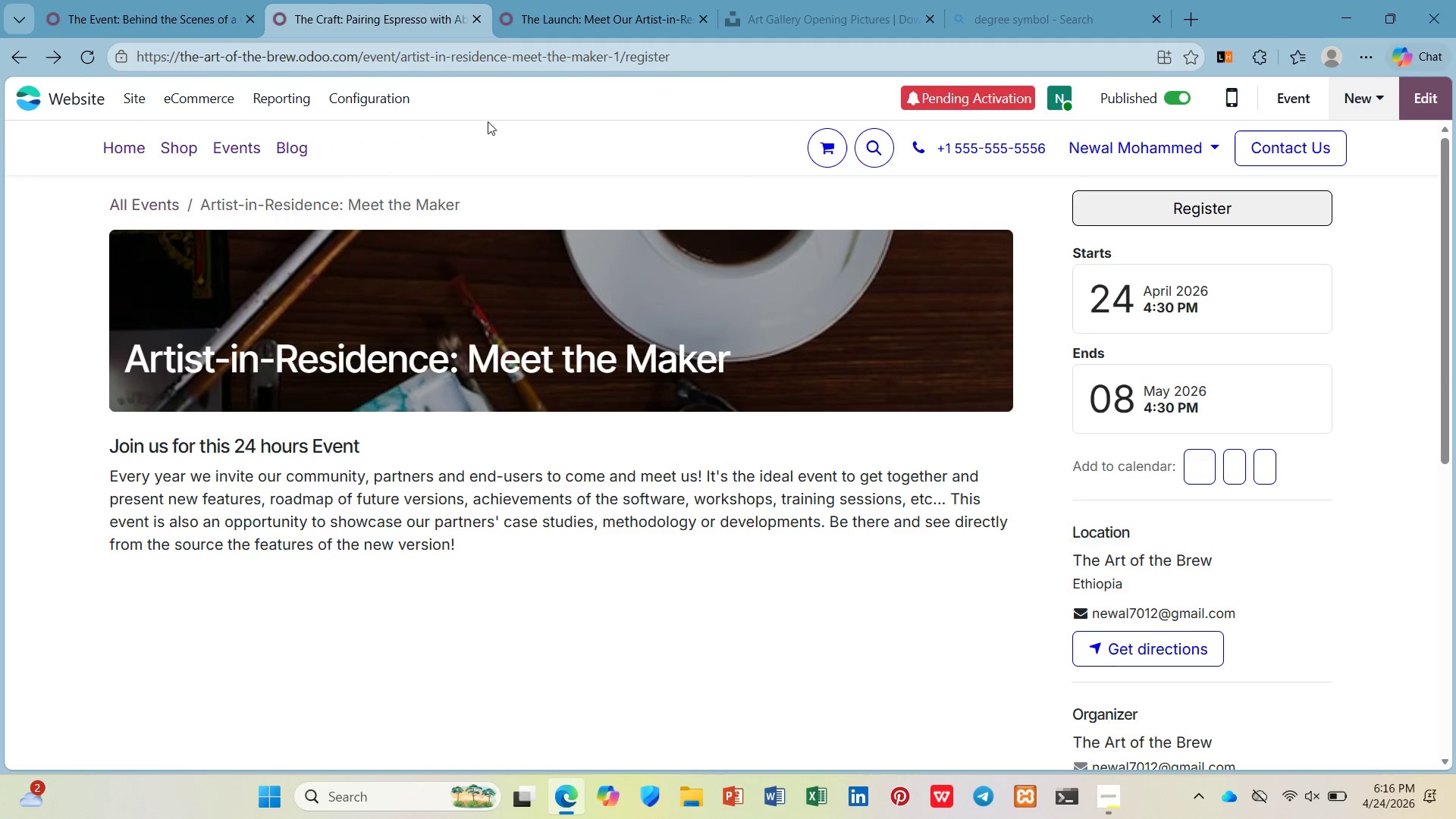 
left_click([434, 155])
 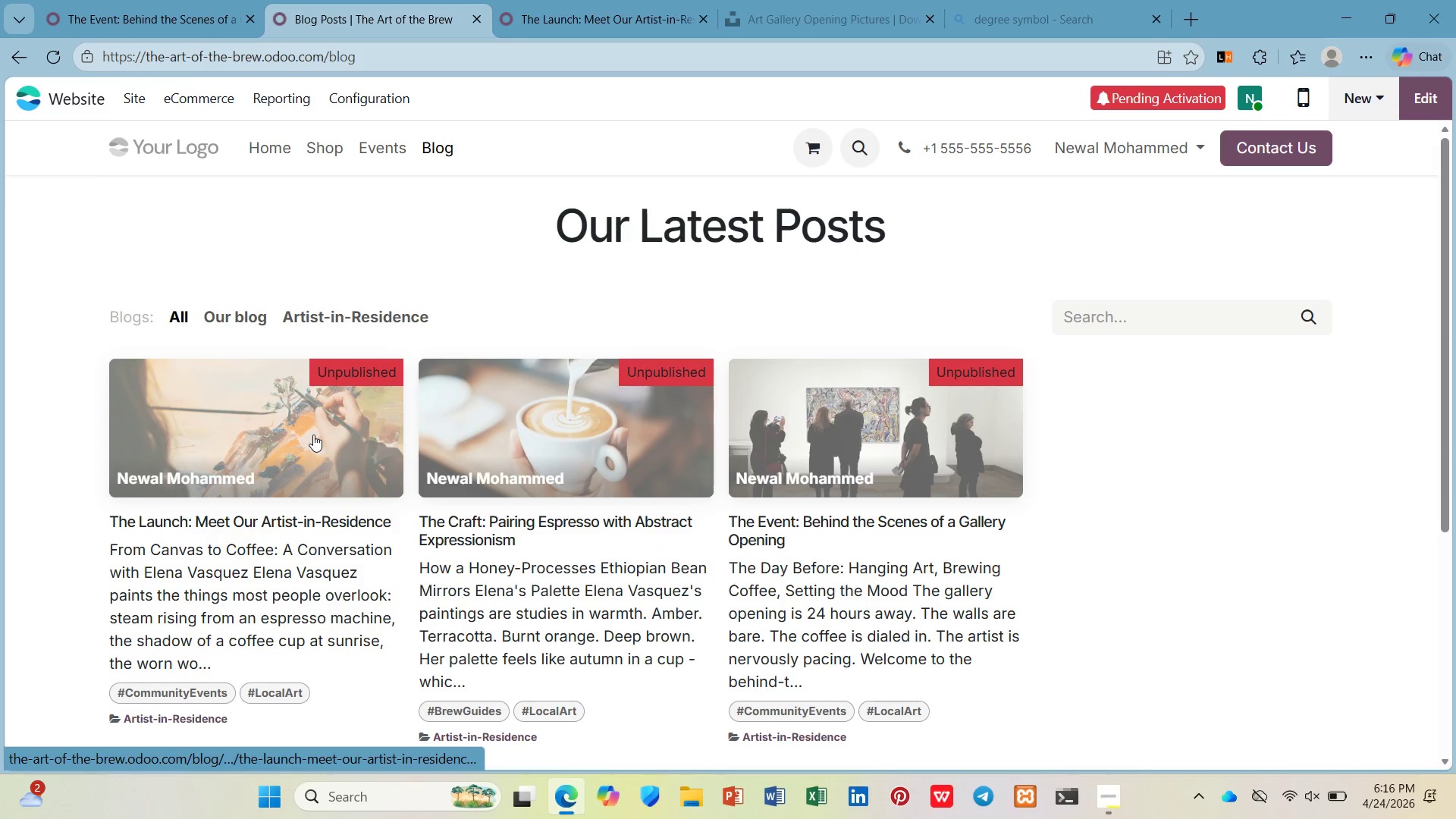 
wait(6.12)
 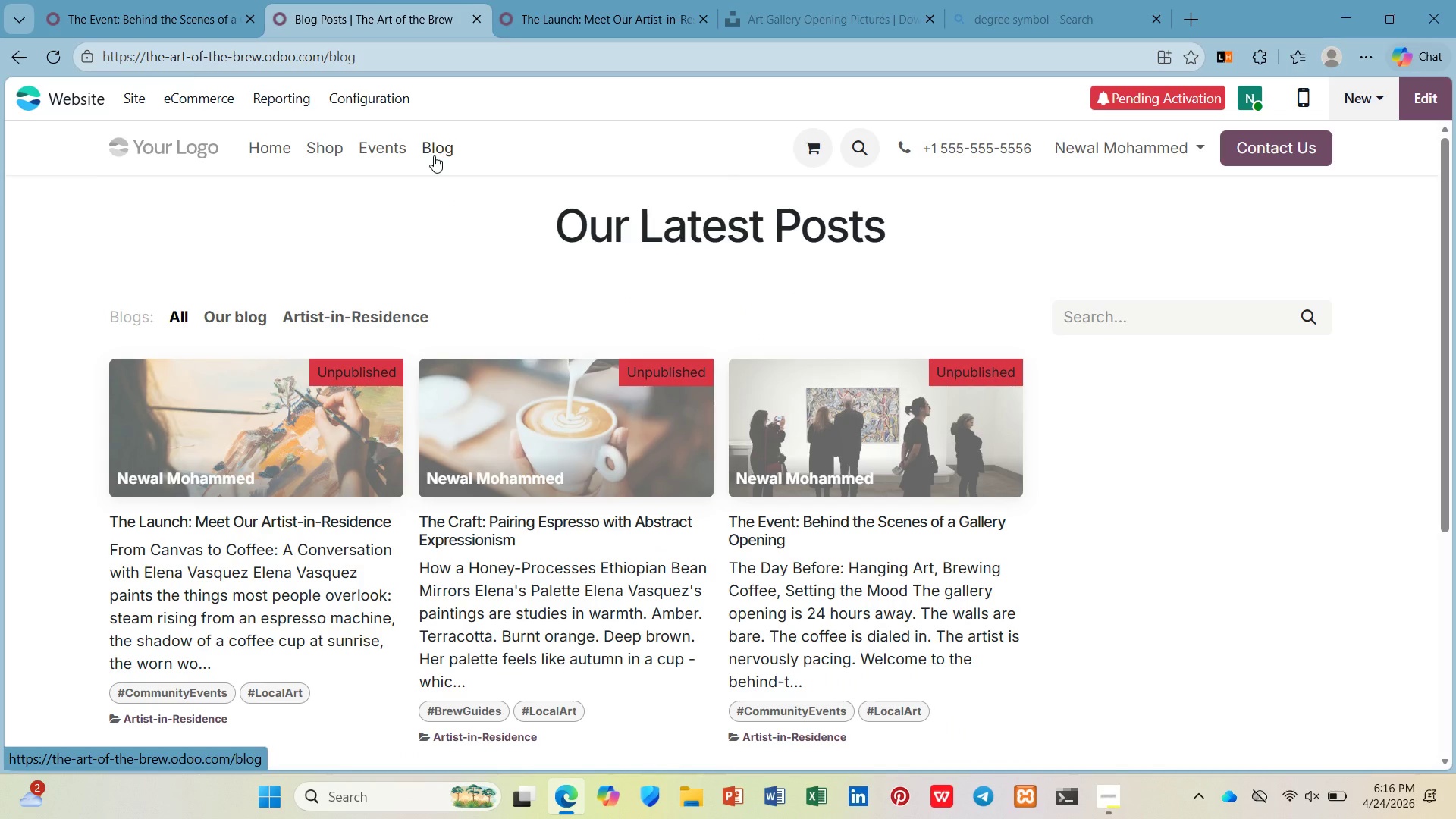 
 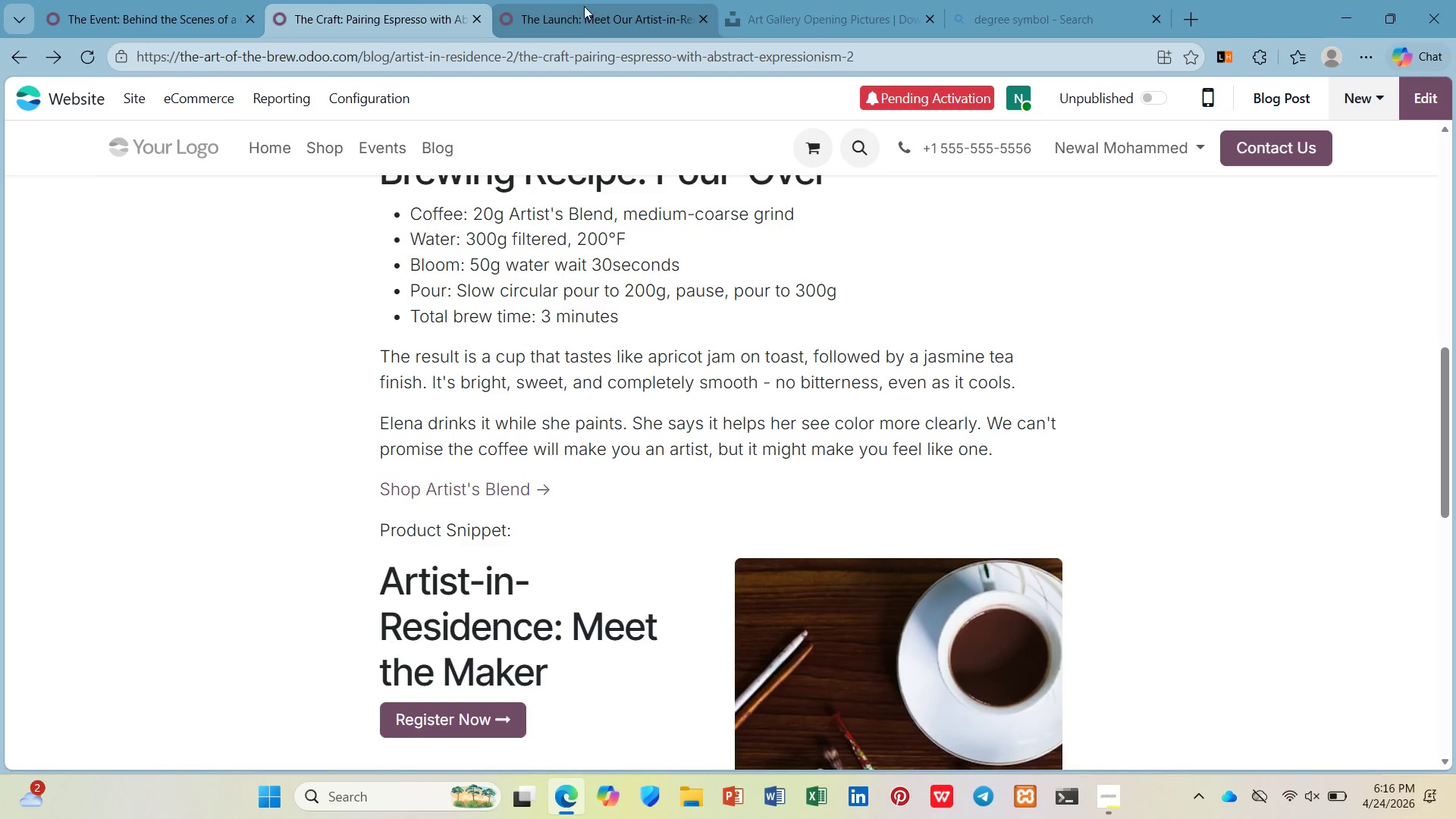 
wait(5.08)
 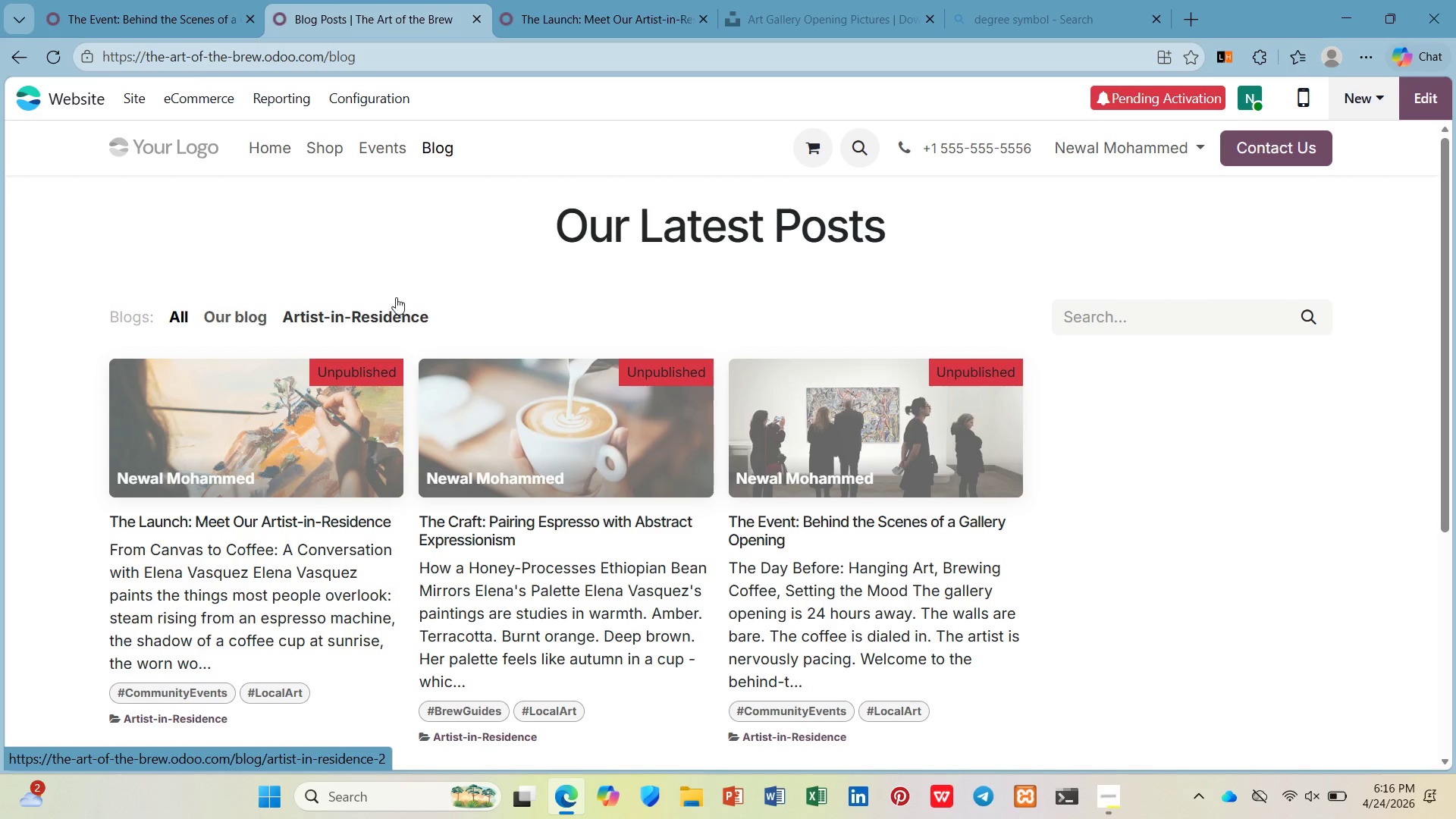 
left_click([650, 0])
 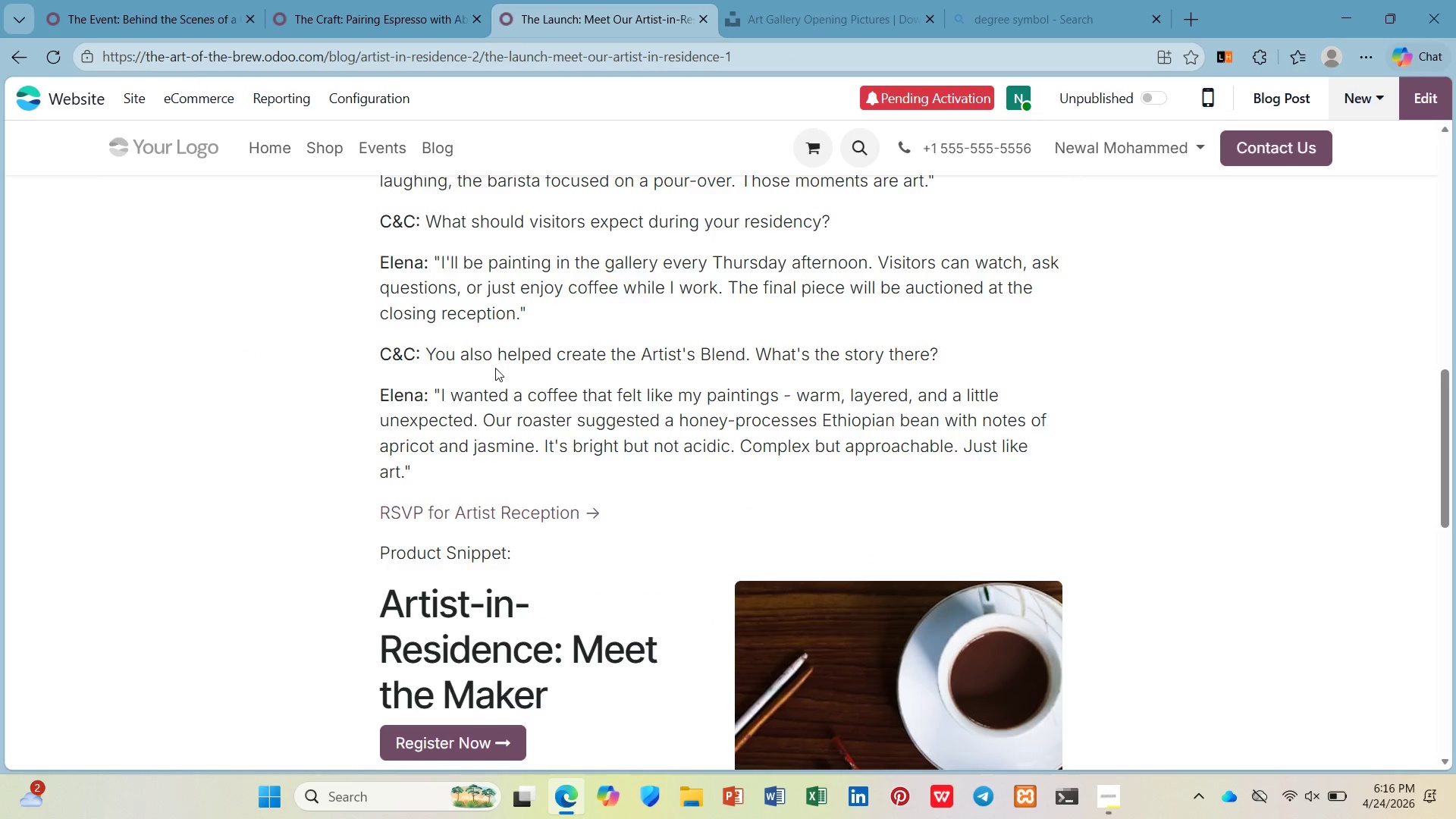 
wait(7.89)
 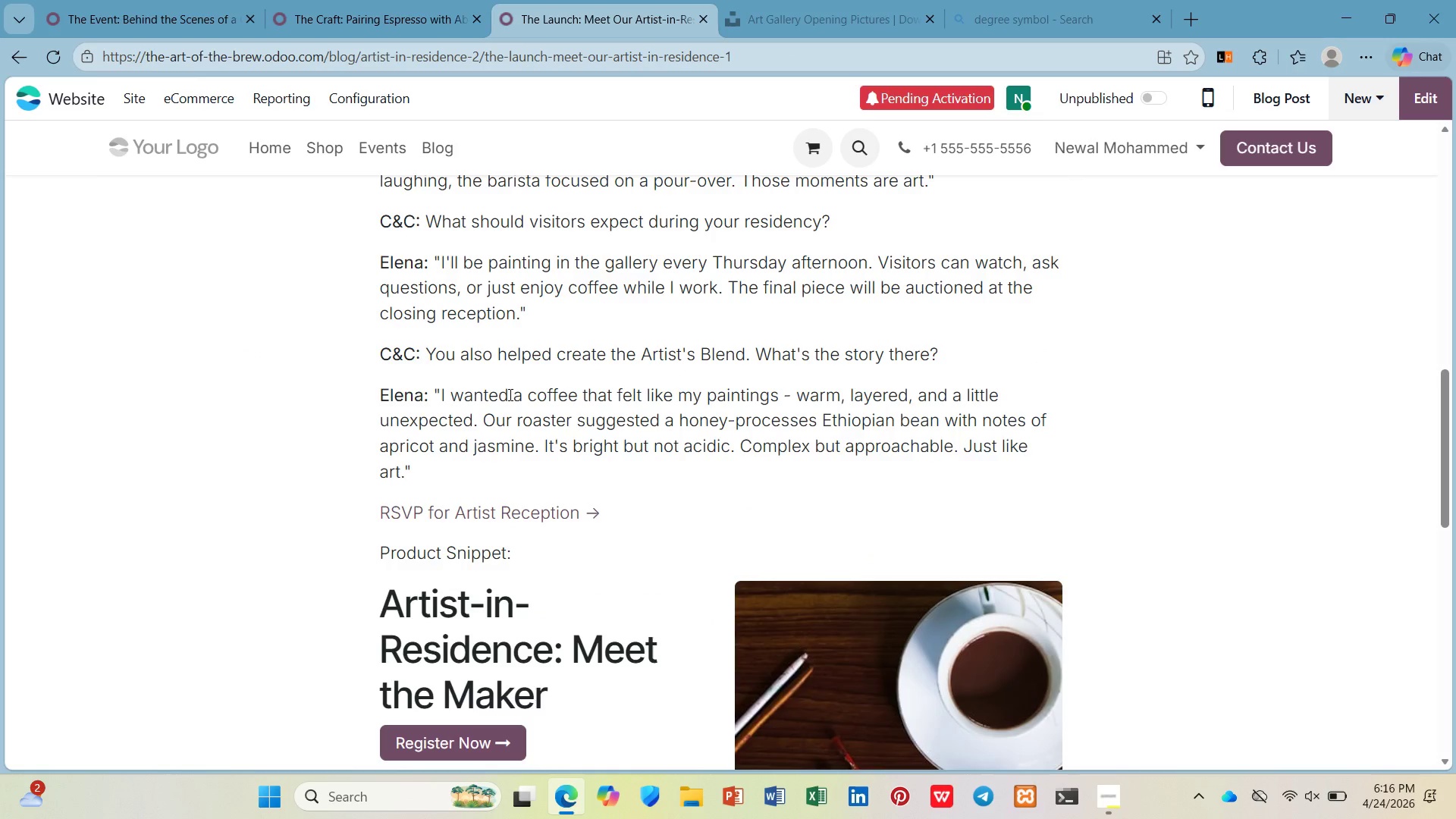 
left_click([466, 487])
 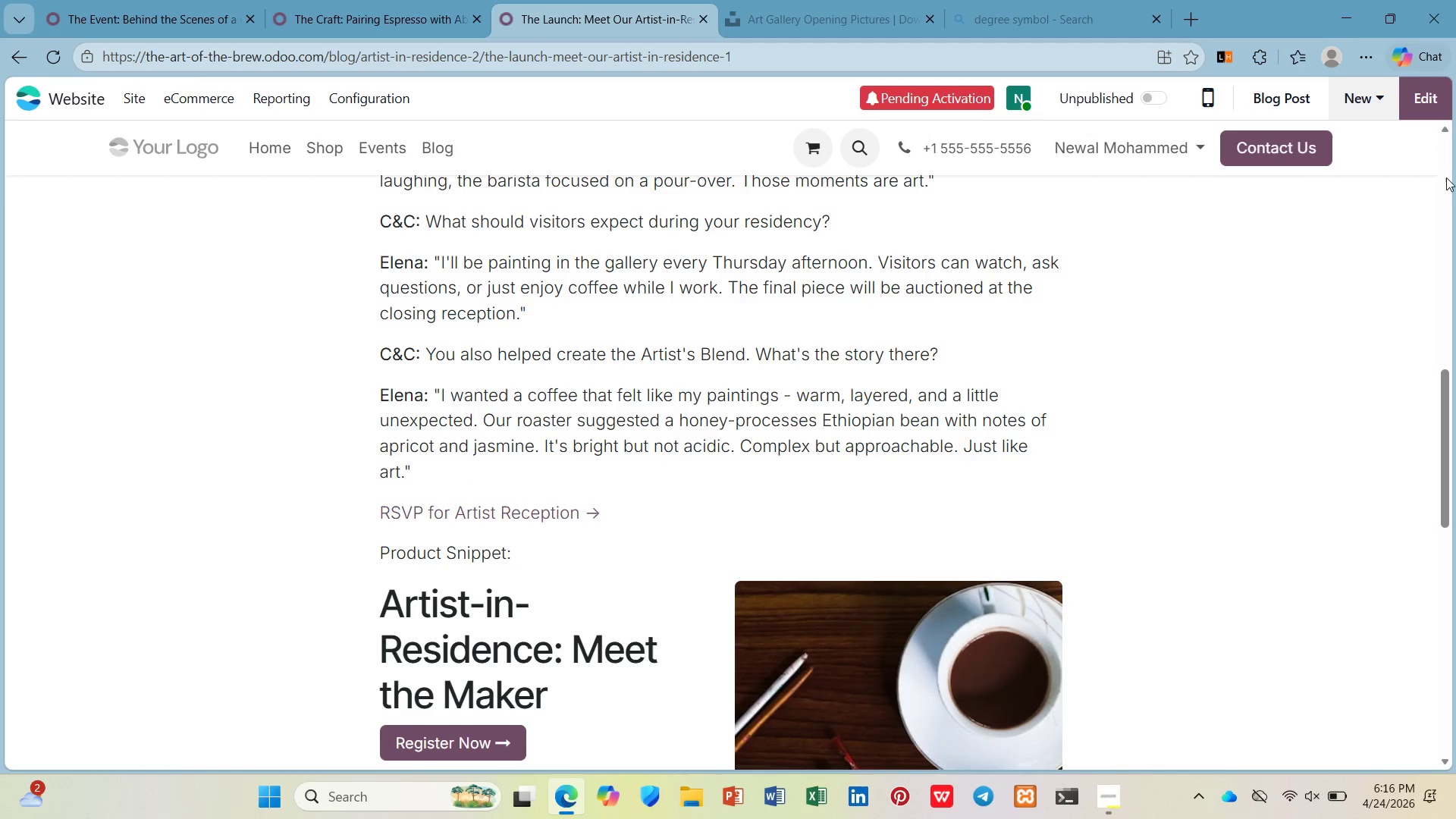 
left_click([1431, 80])
 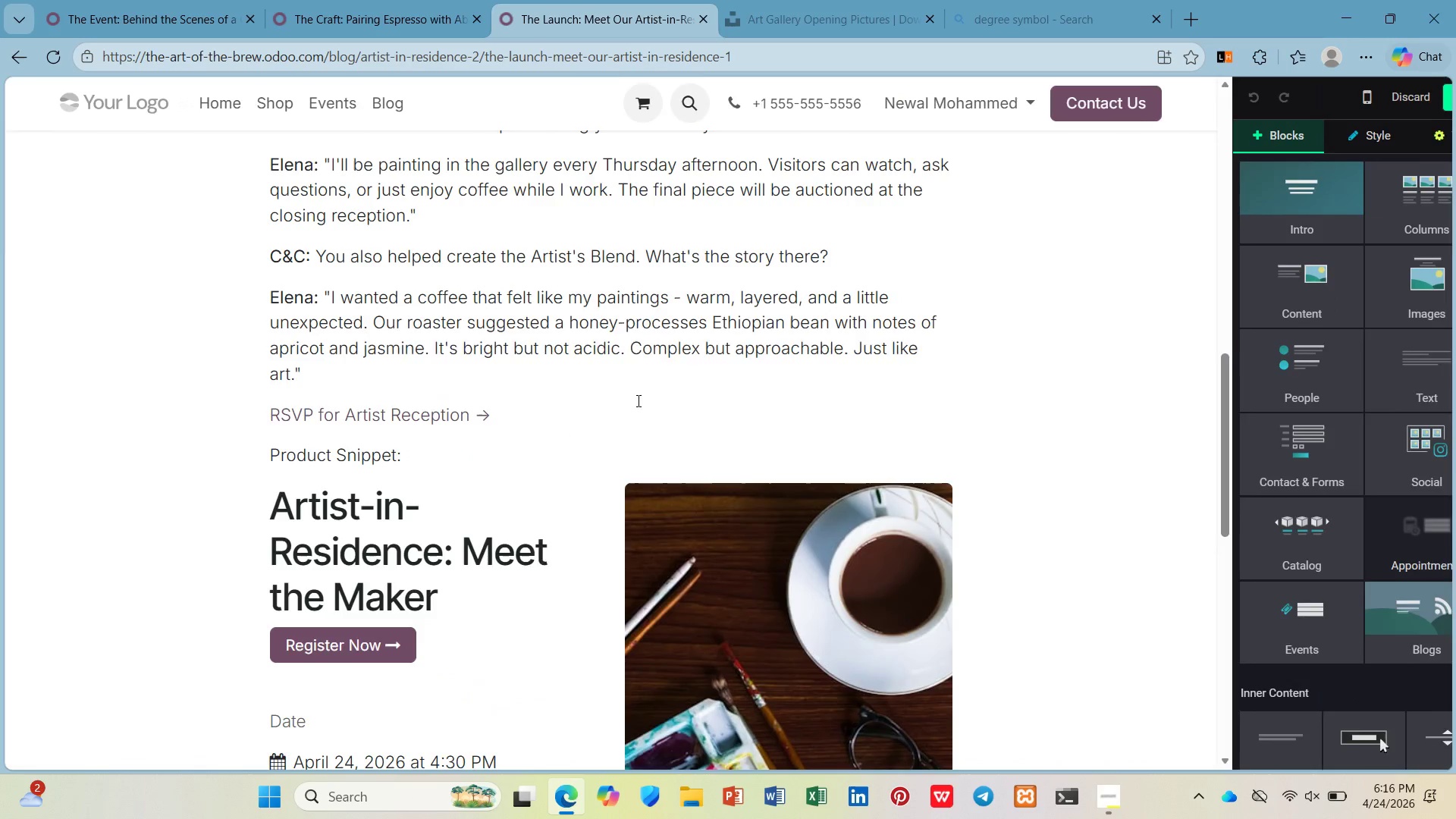 
scroll: coordinate [634, 400], scroll_direction: down, amount: 1.0
 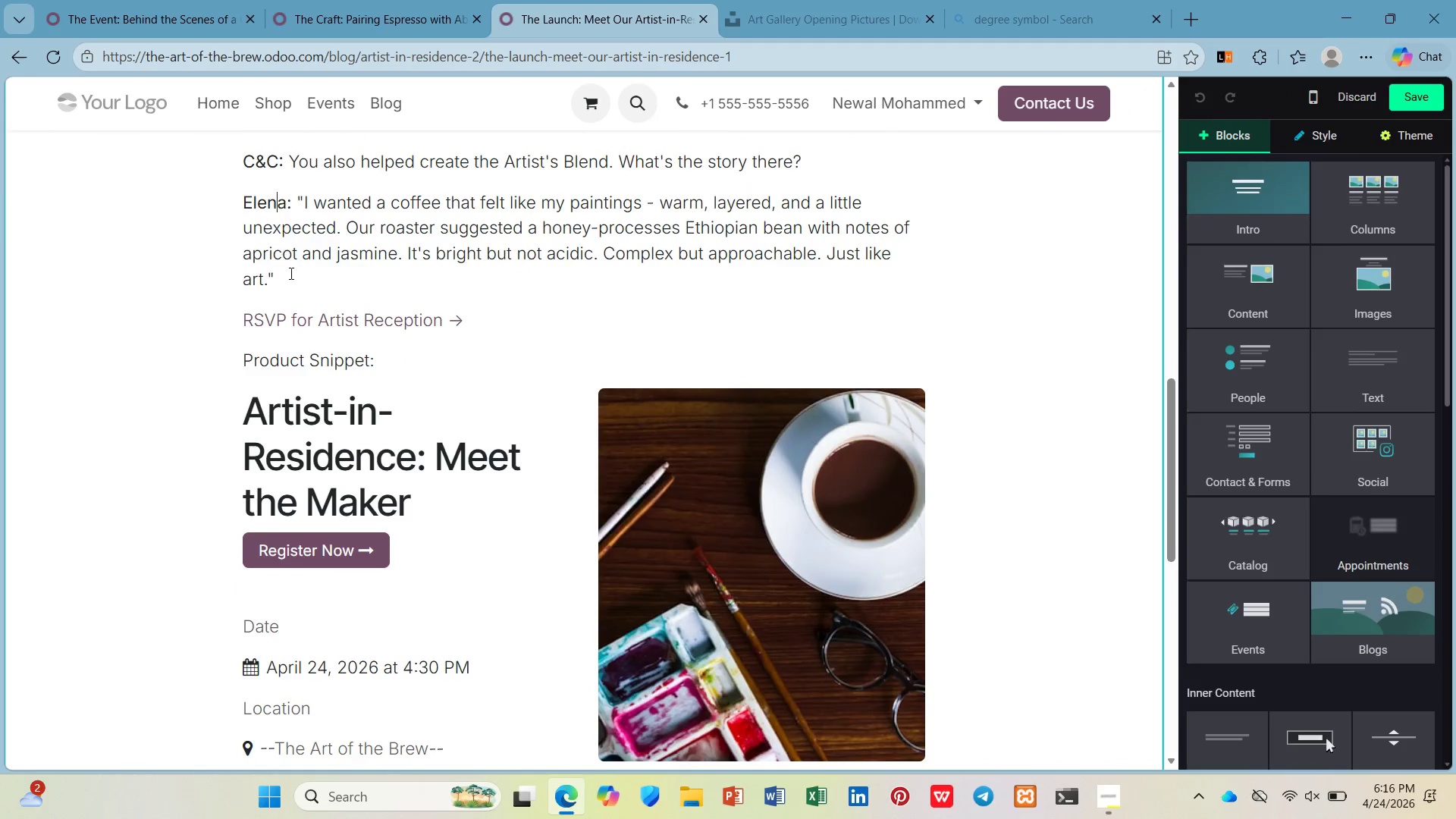 
double_click([297, 281])
 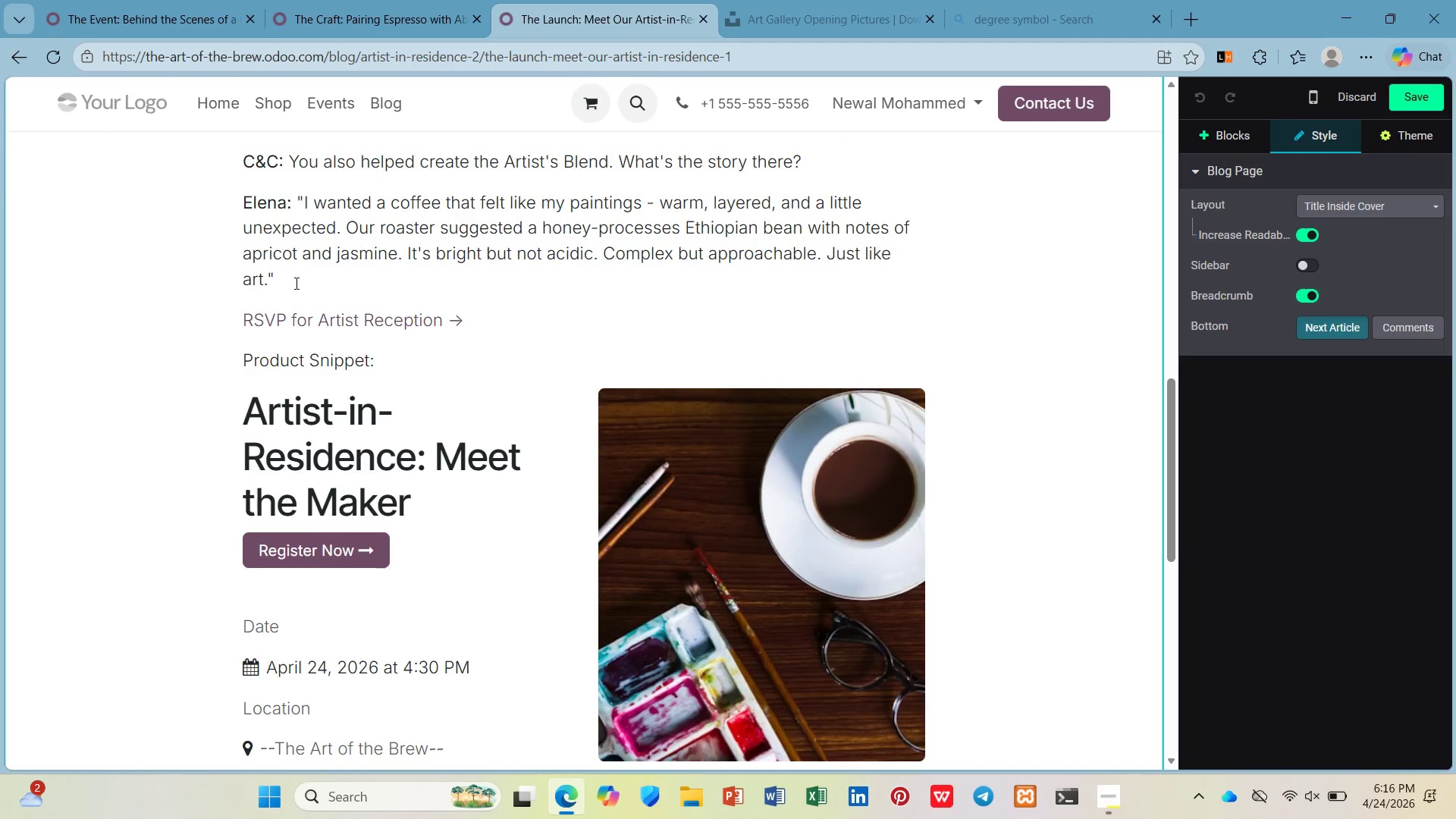 
key(Enter)
 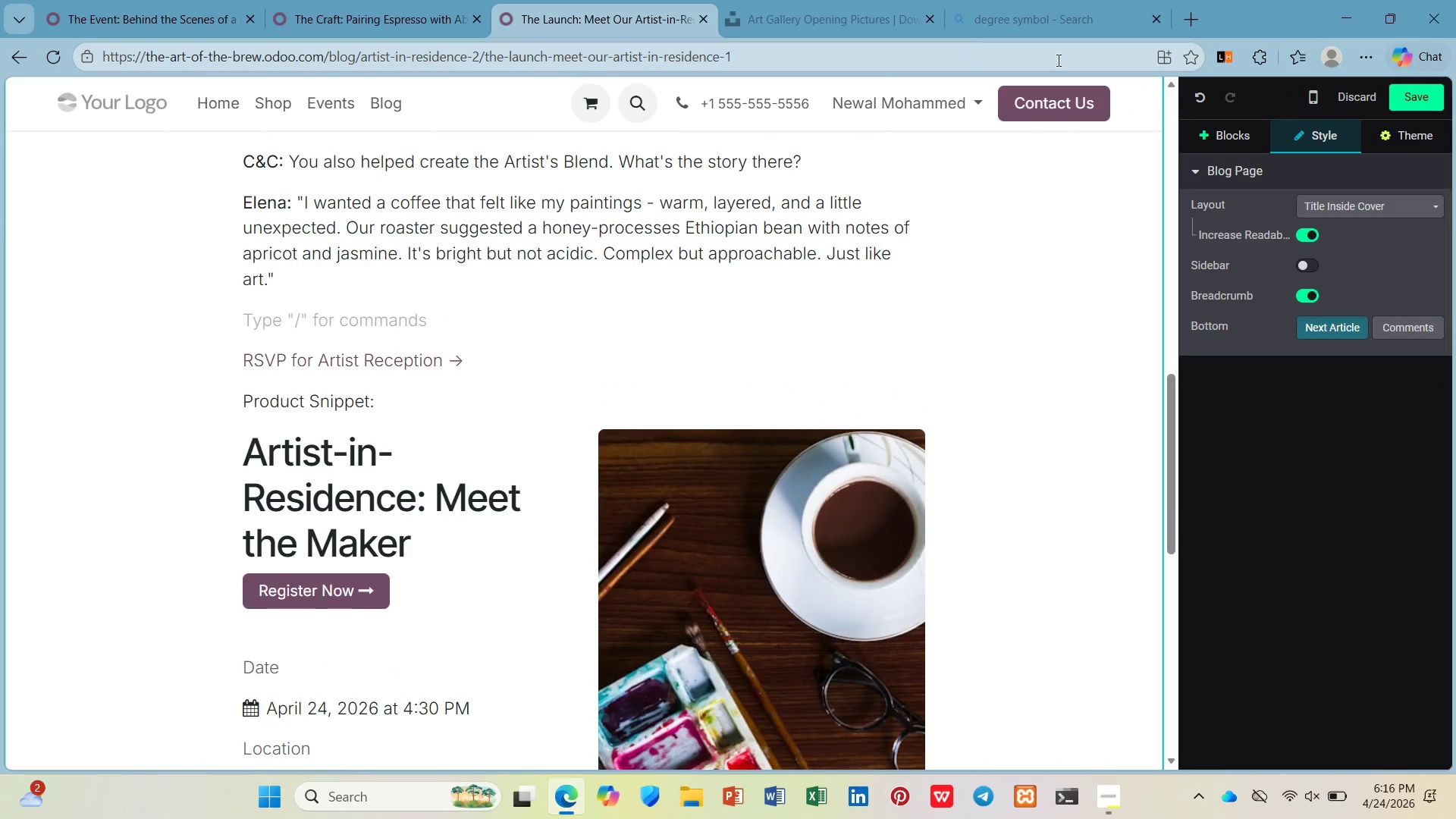 
left_click([1197, 129])
 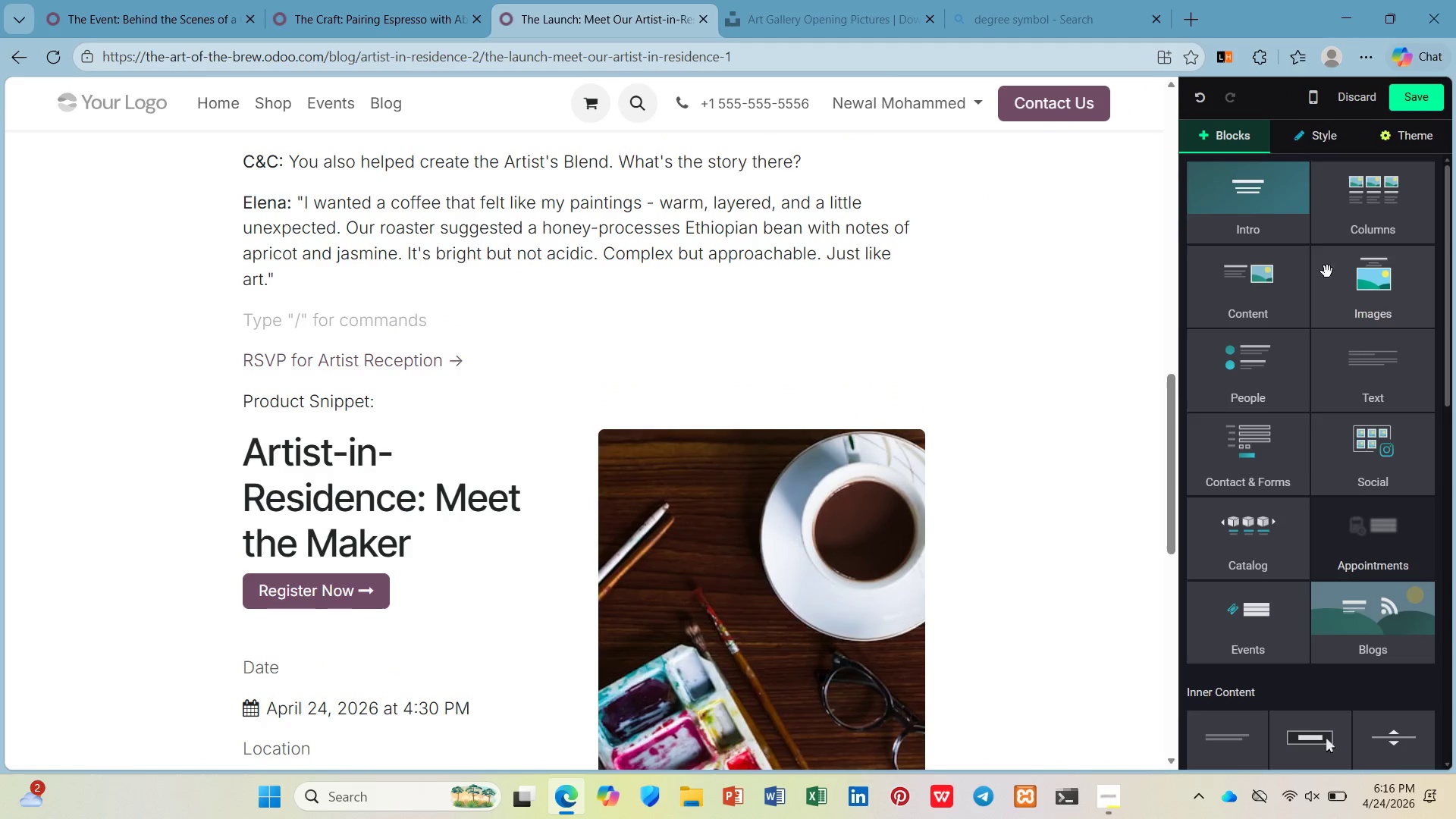 
left_click([1357, 352])
 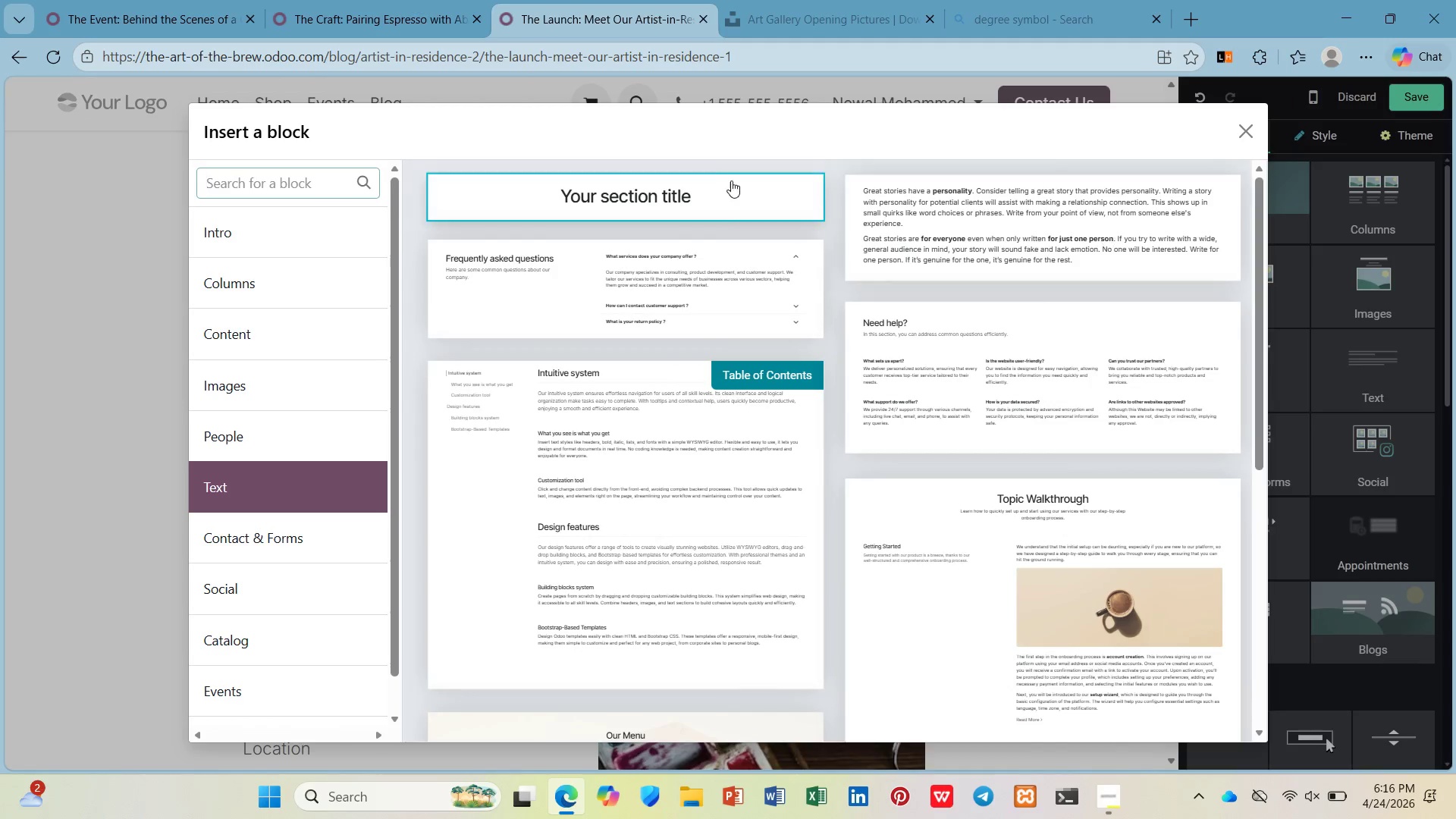 
left_click([727, 180])
 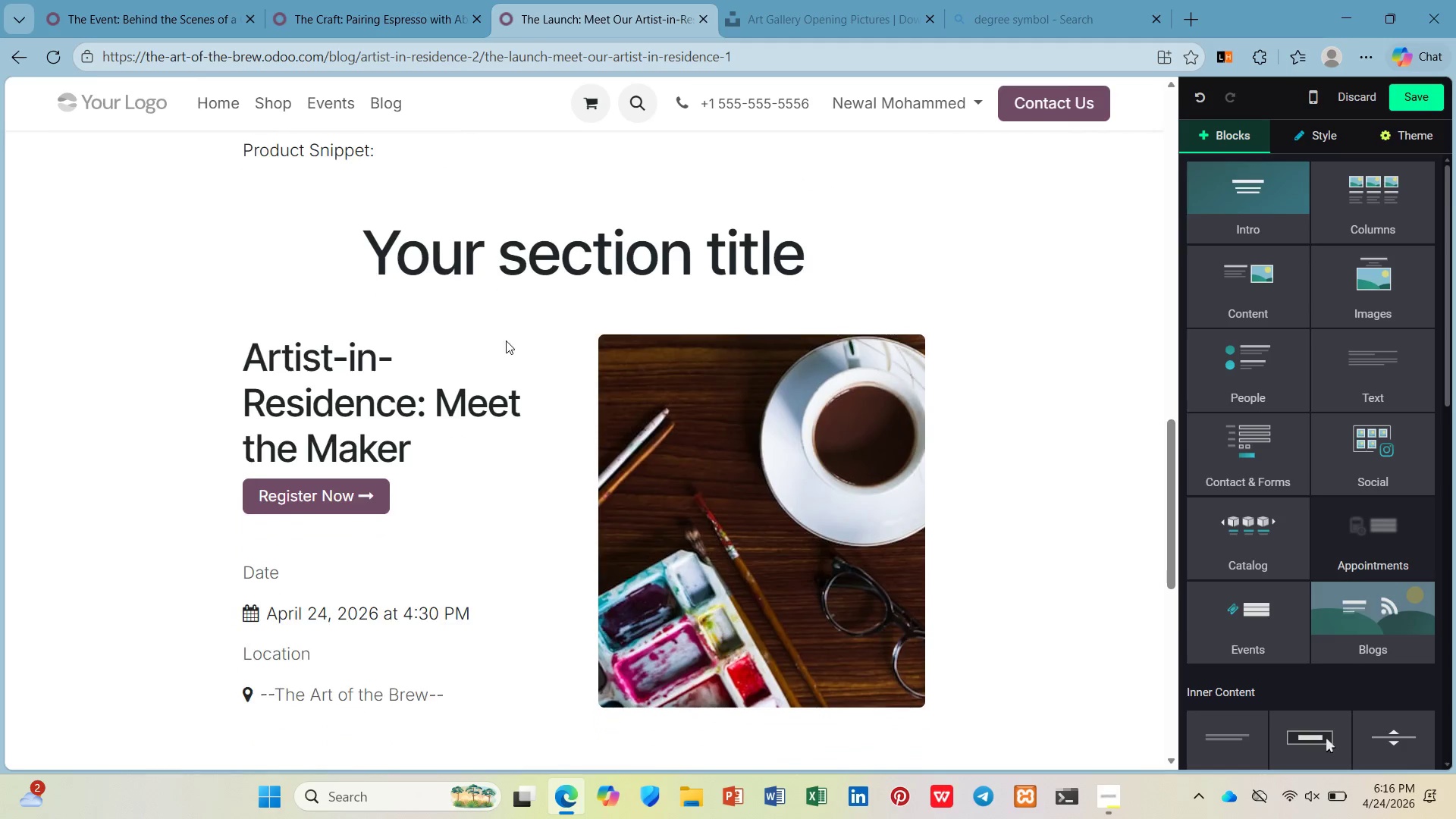 
left_click([498, 286])
 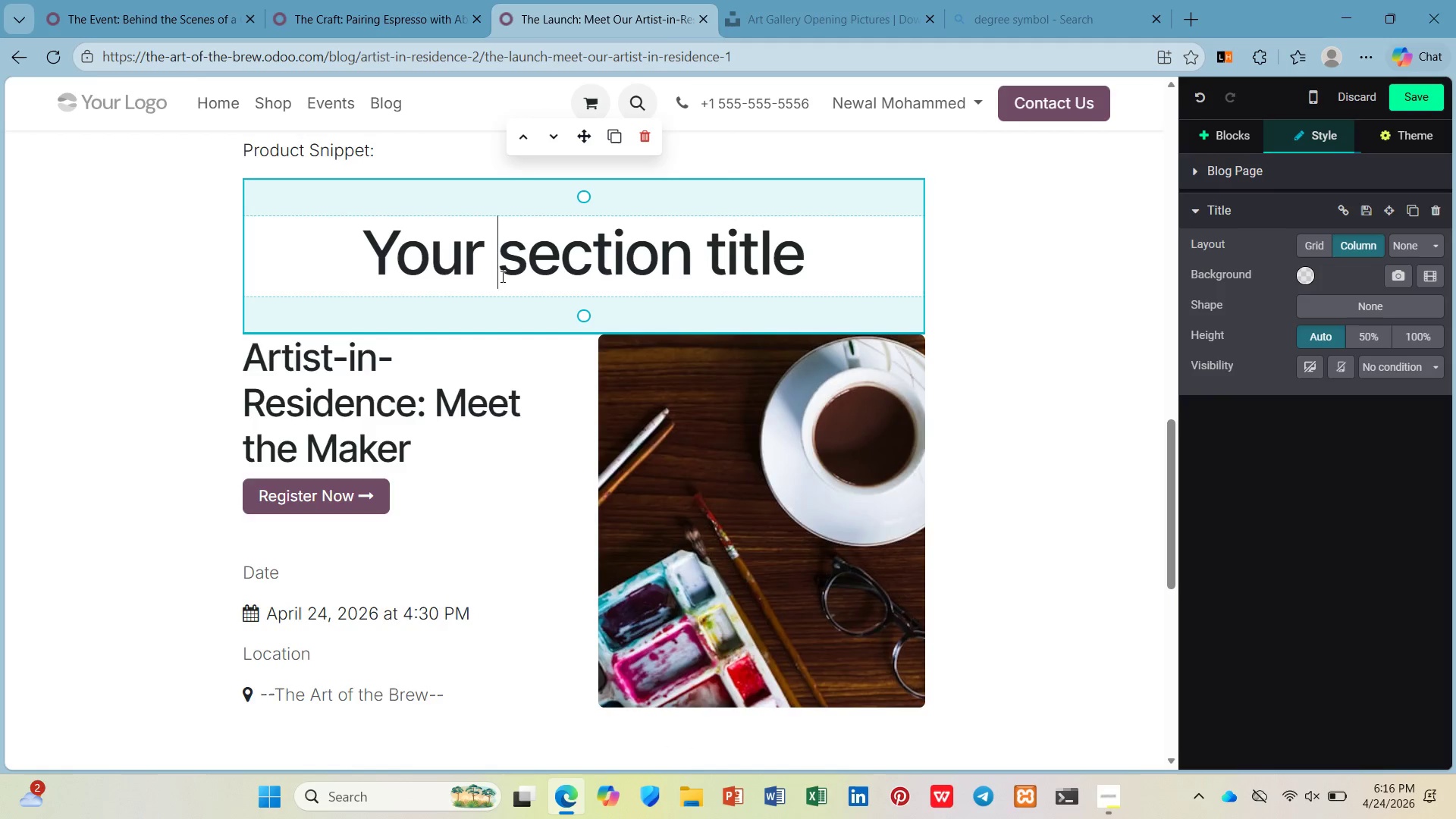 
scroll: coordinate [504, 275], scroll_direction: up, amount: 1.0
 